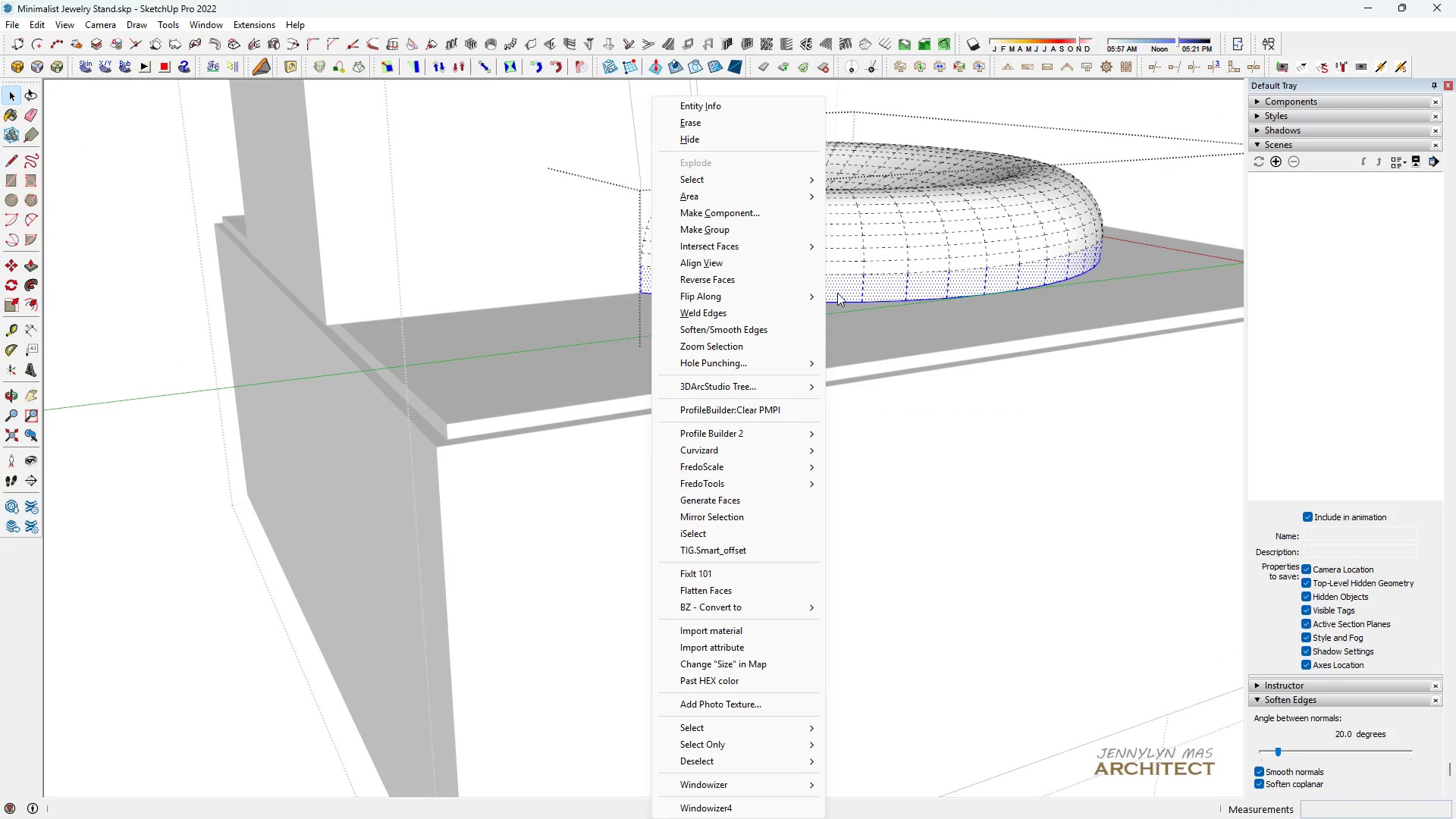 
hold_key(key=ControlLeft, duration=0.95)
 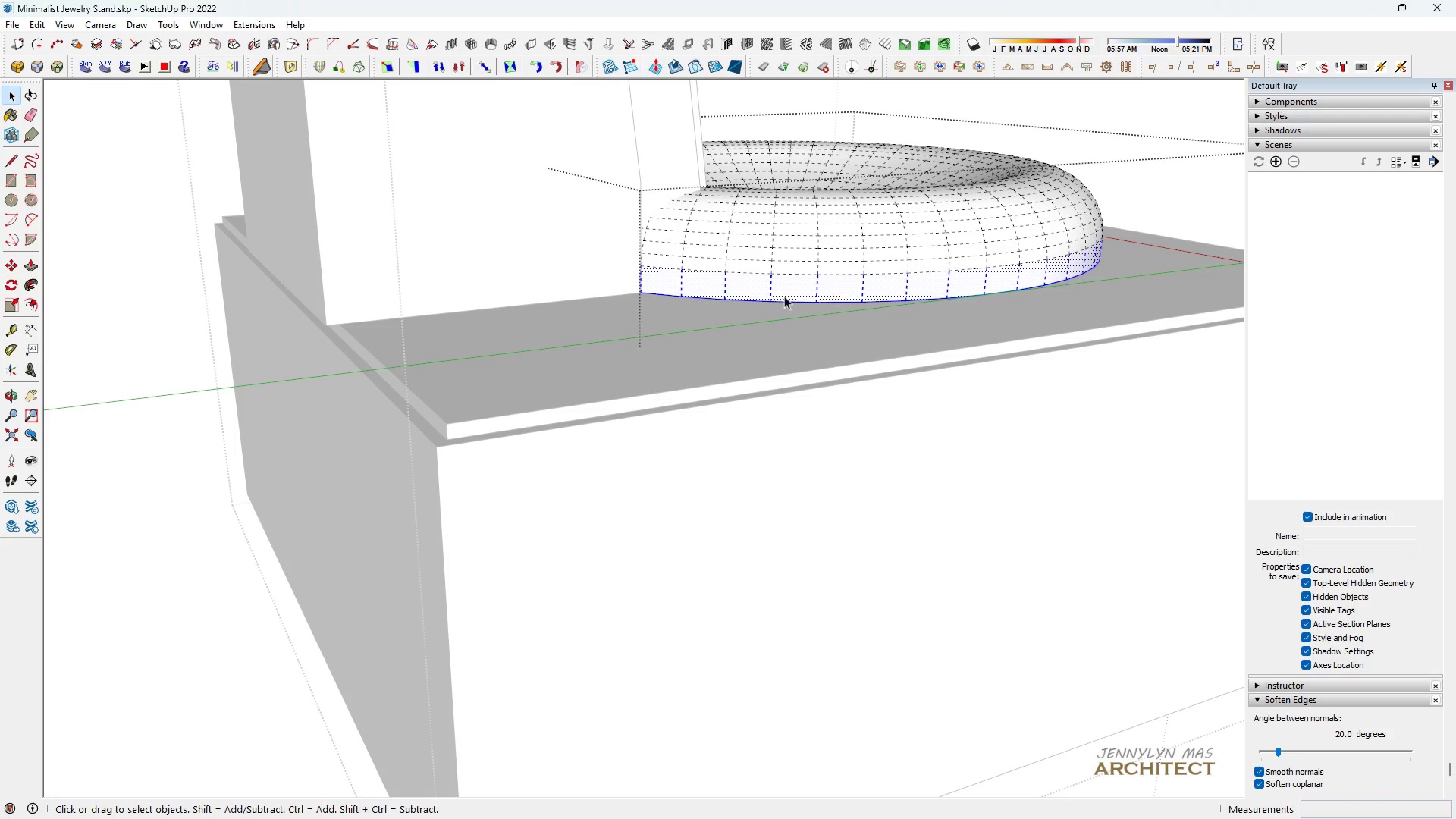 
key(K)
 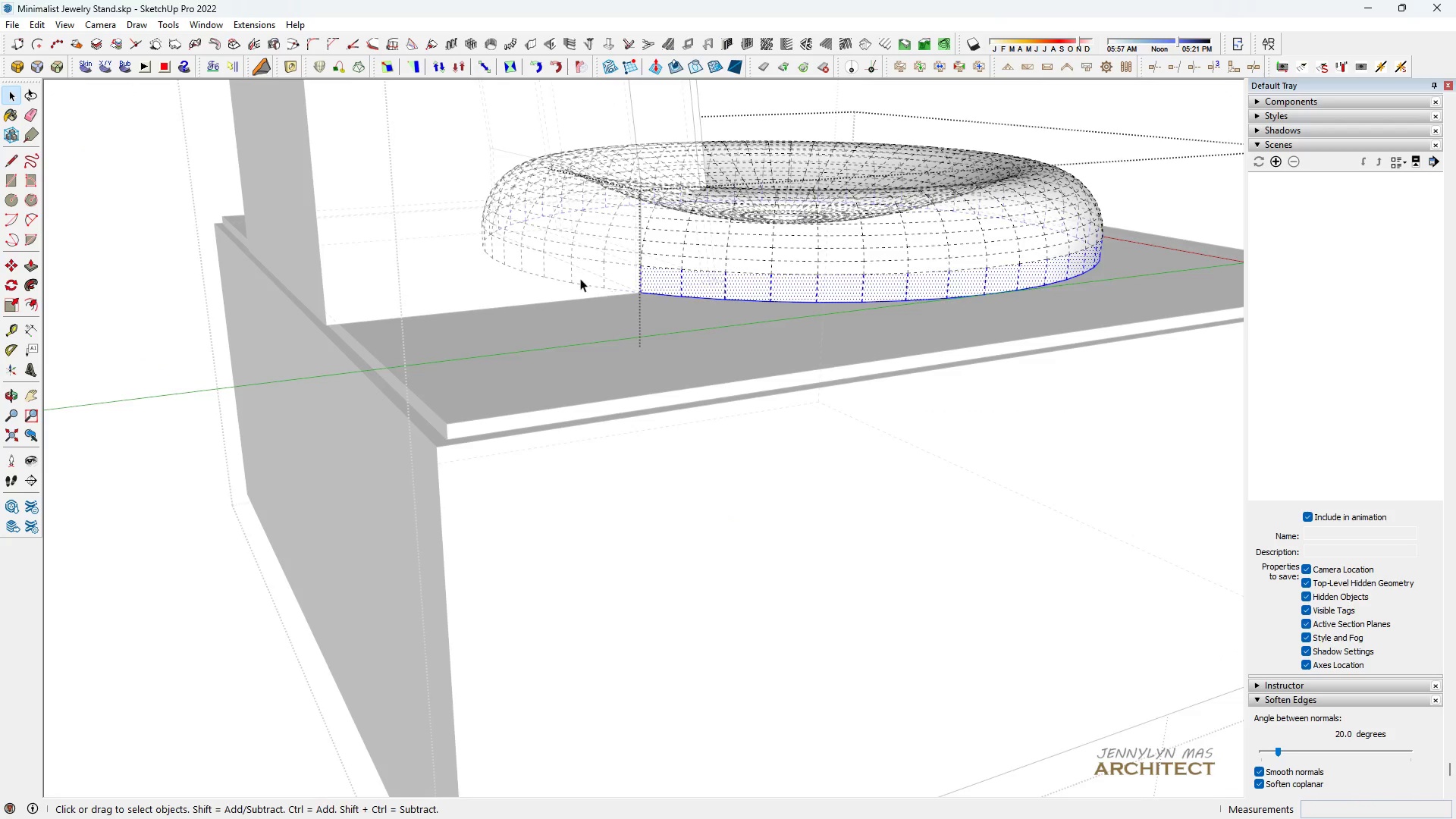 
scroll: coordinate [585, 275], scroll_direction: up, amount: 5.0
 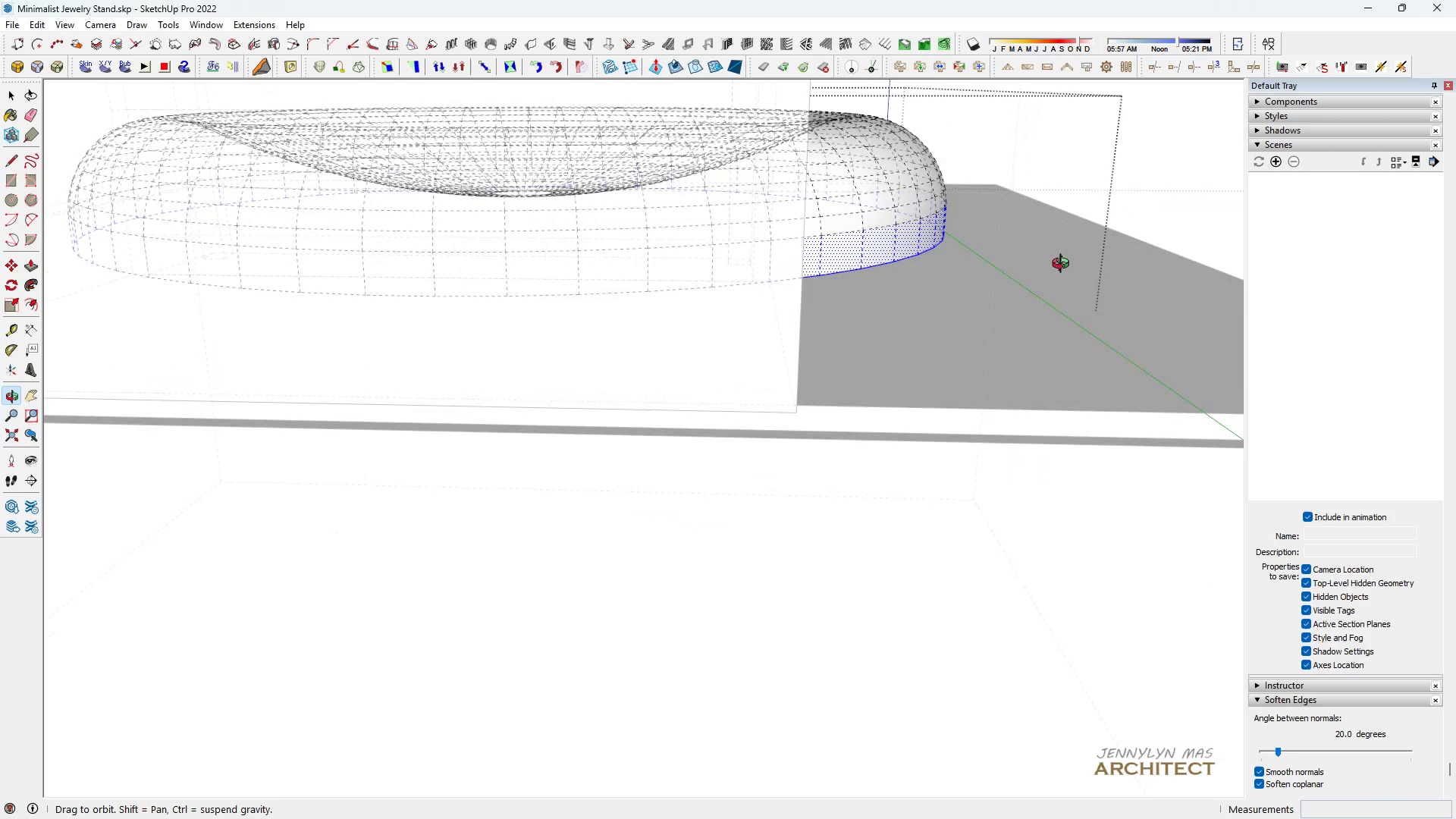 
hold_key(key=ControlLeft, duration=1.53)
left_click_drag(start_coordinate=[913, 439], to_coordinate=[216, 275])
 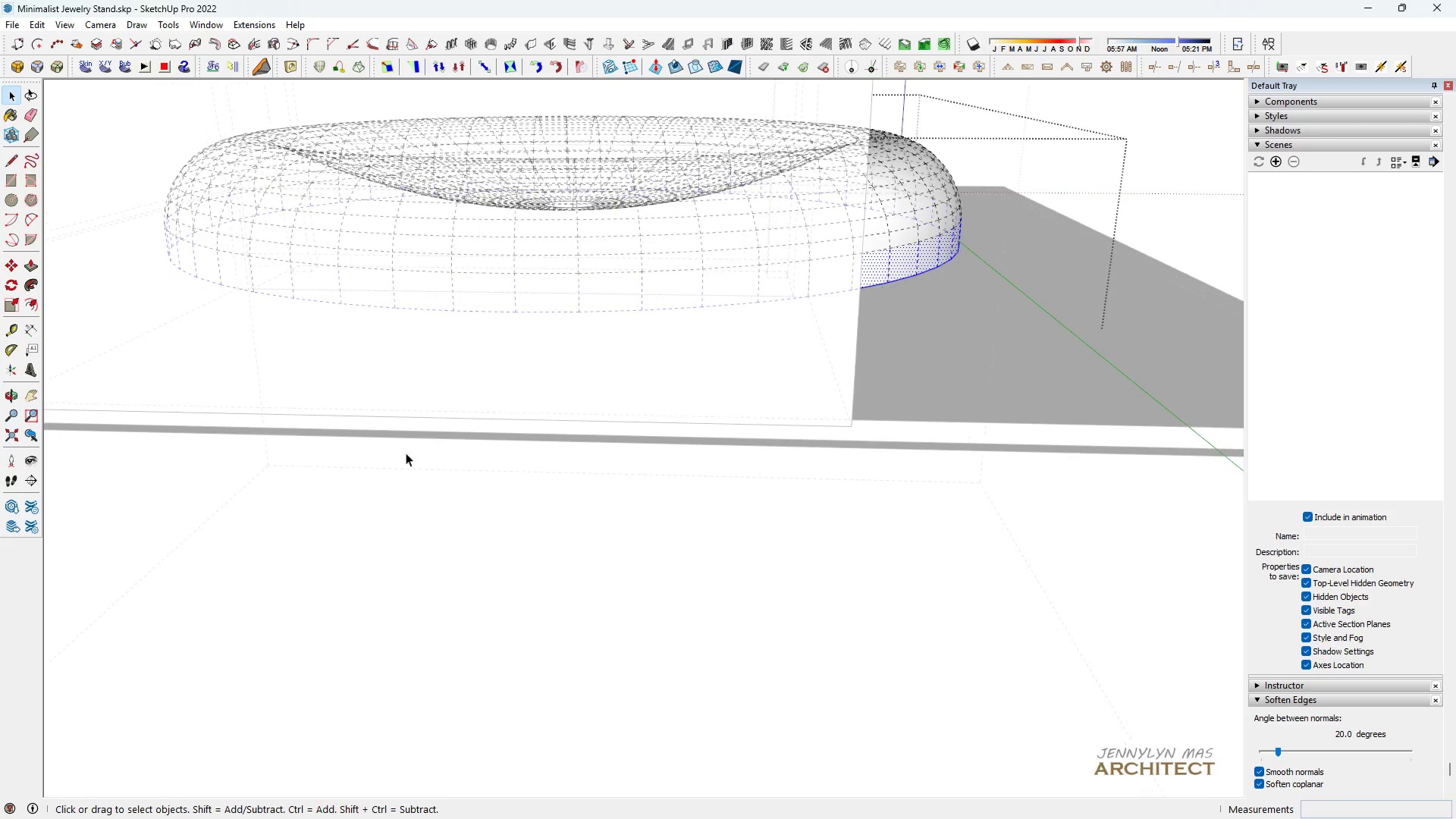 
key(Control+ControlLeft)
 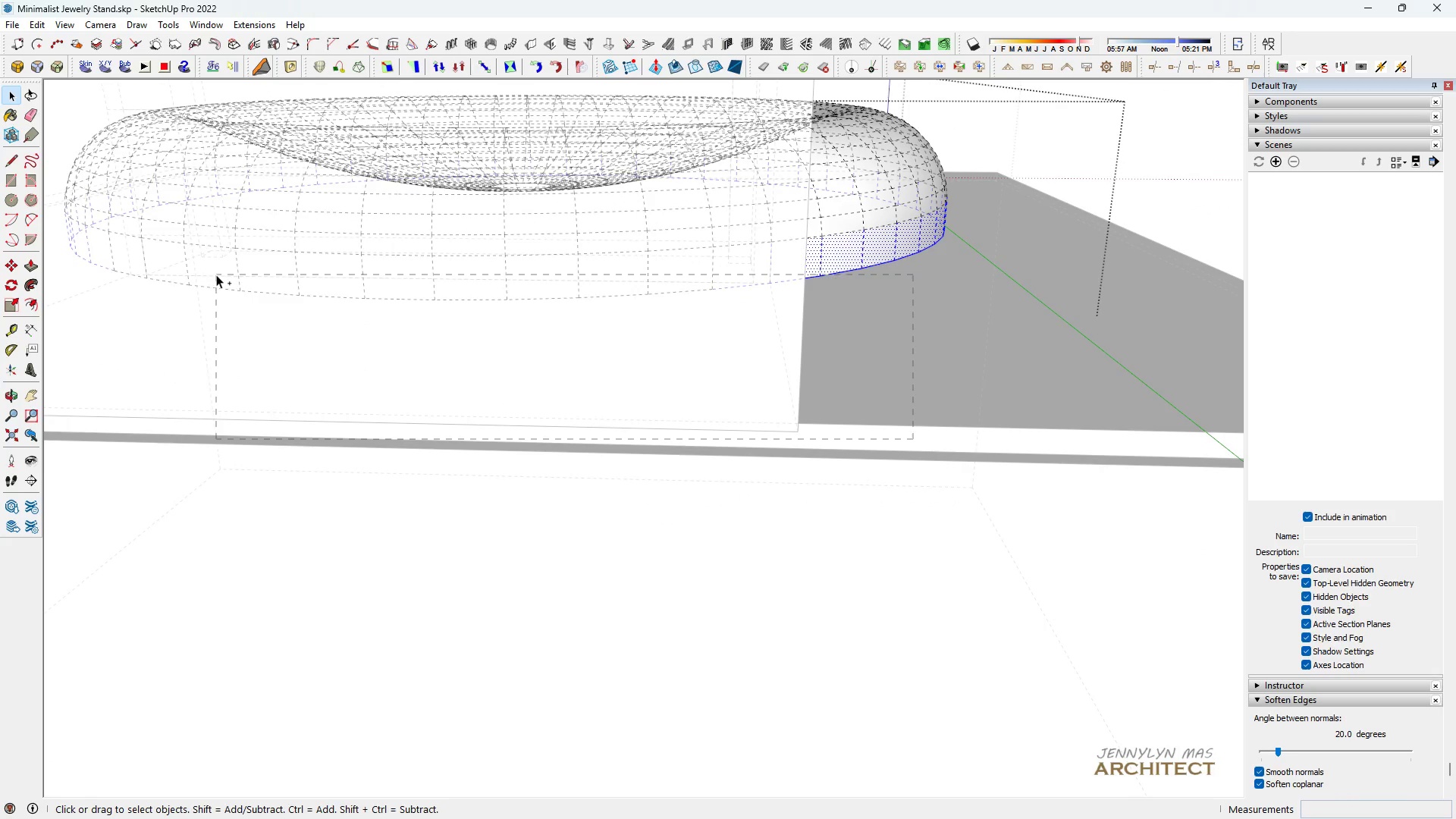 
key(Control+ControlLeft)
 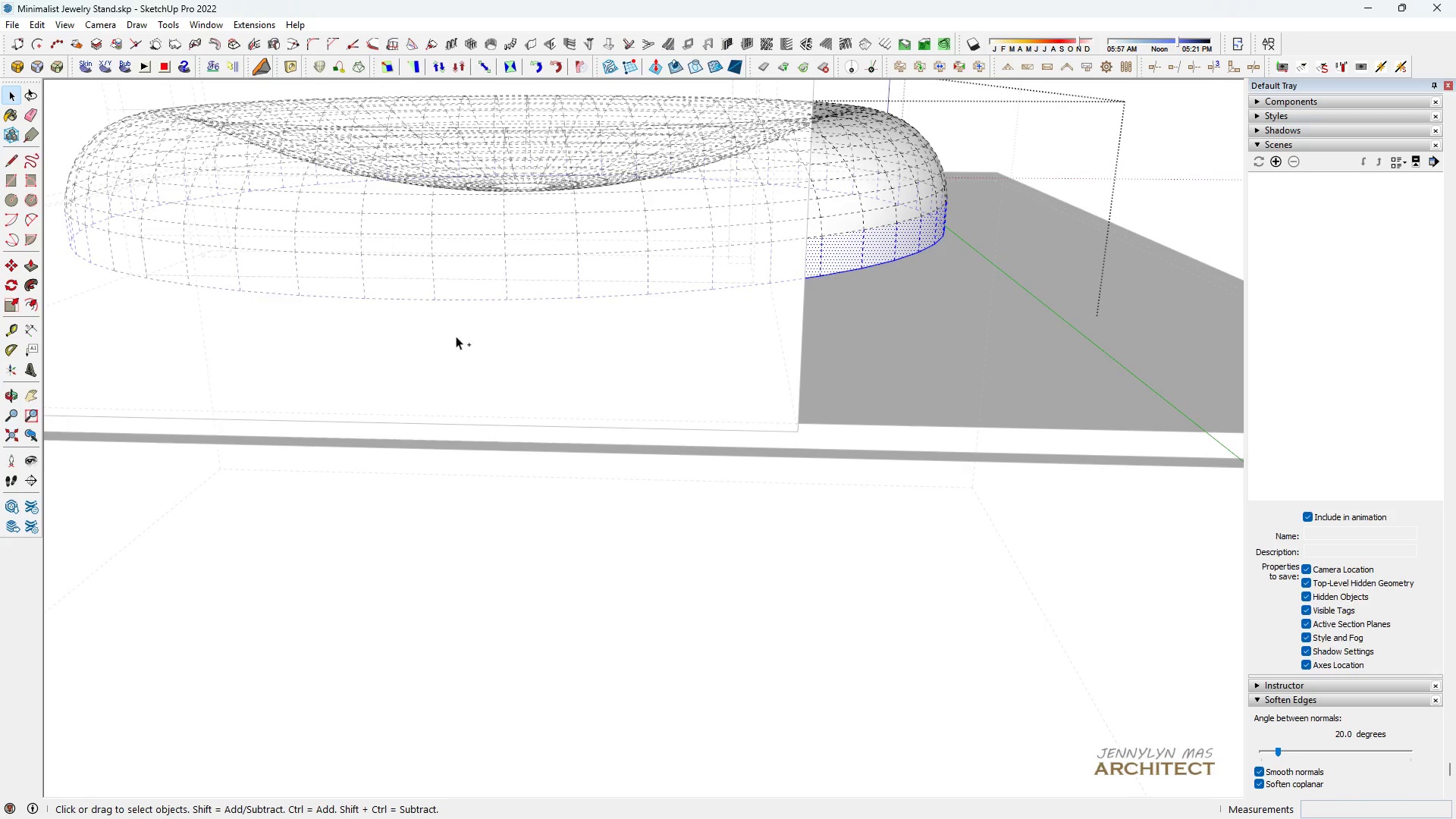 
key(Control+ControlLeft)
 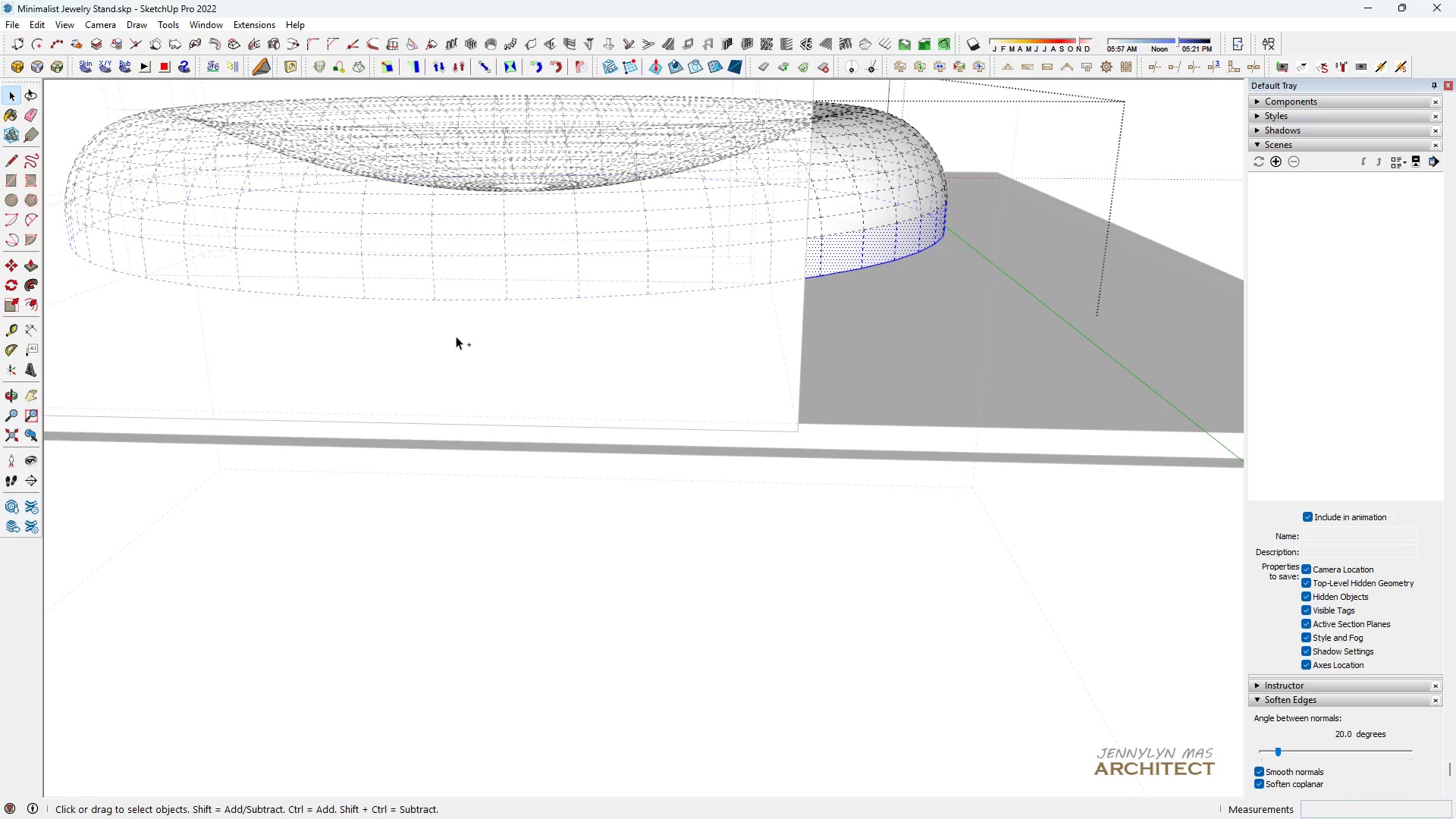 
key(Control+ControlLeft)
 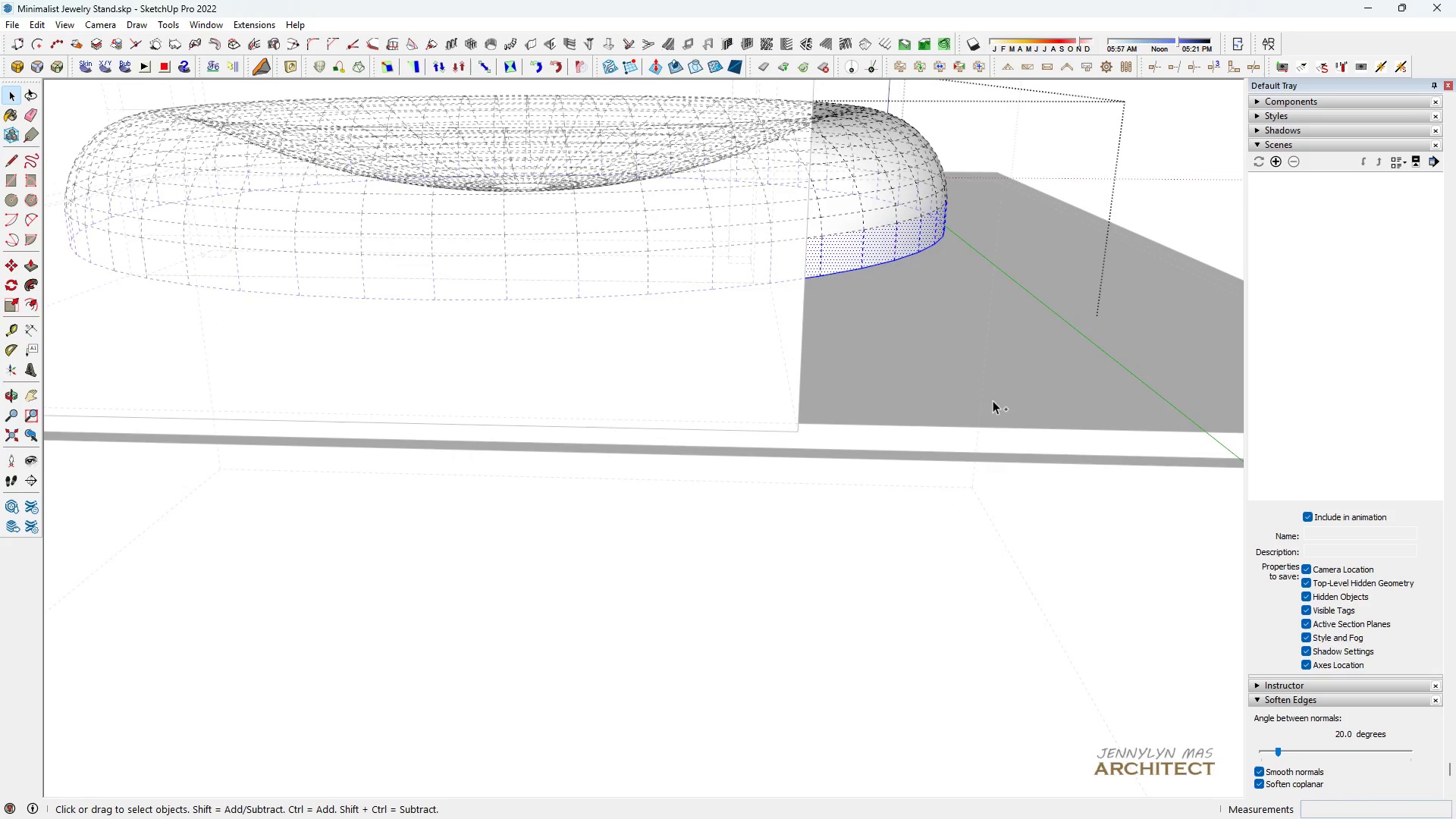 
key(Control+ControlLeft)
 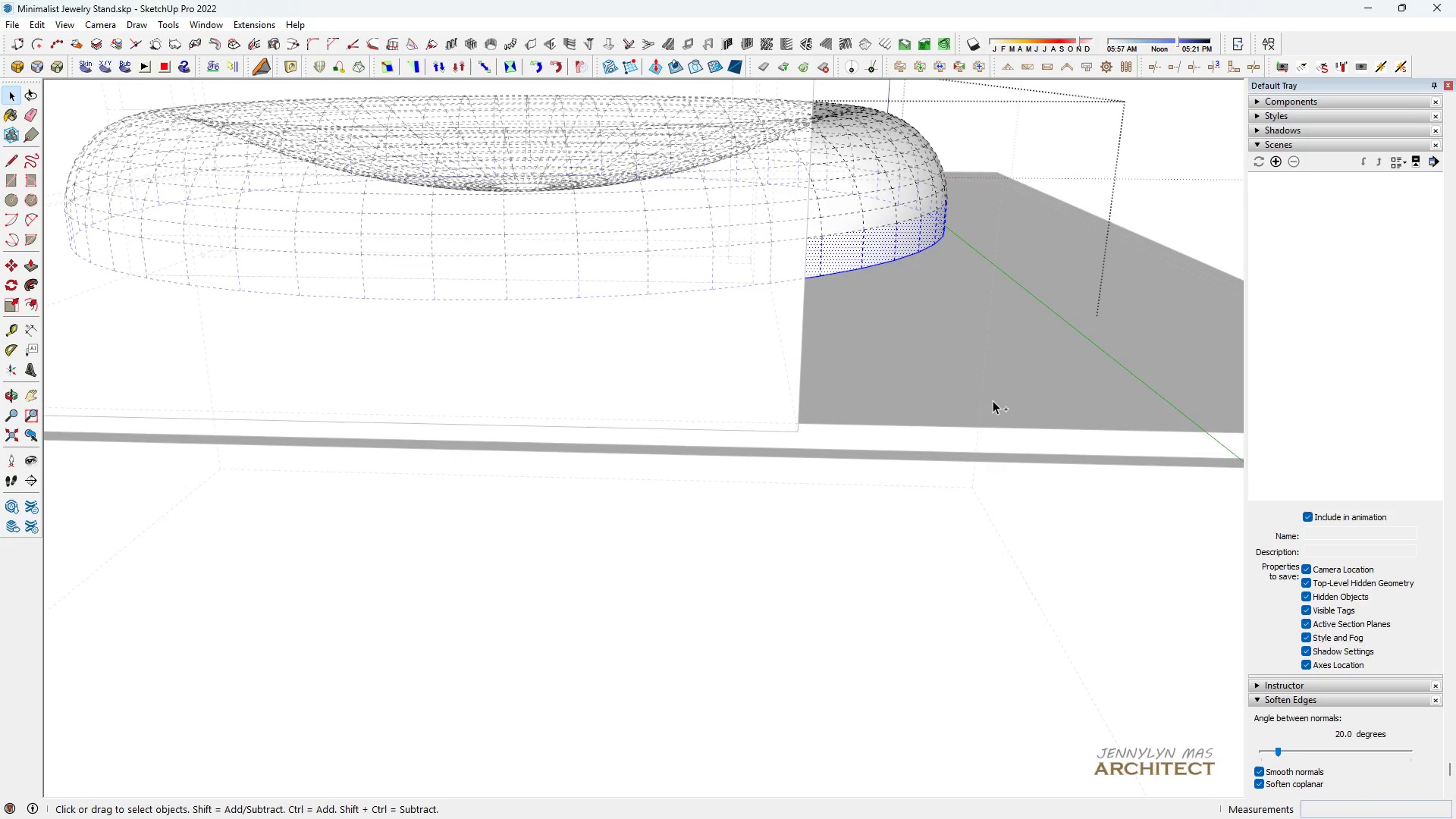 
key(Control+ControlLeft)
 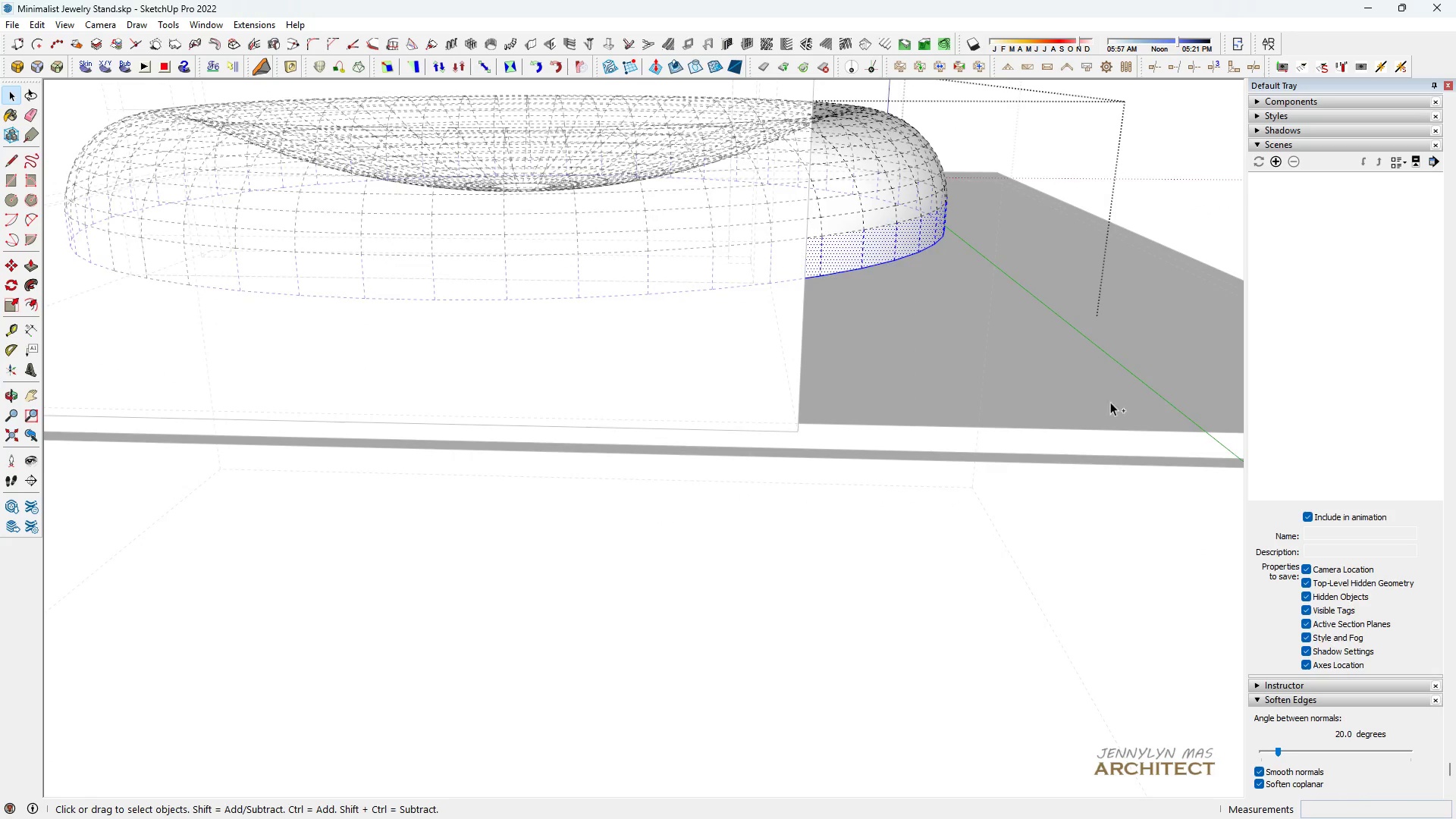 
key(Control+ControlLeft)
 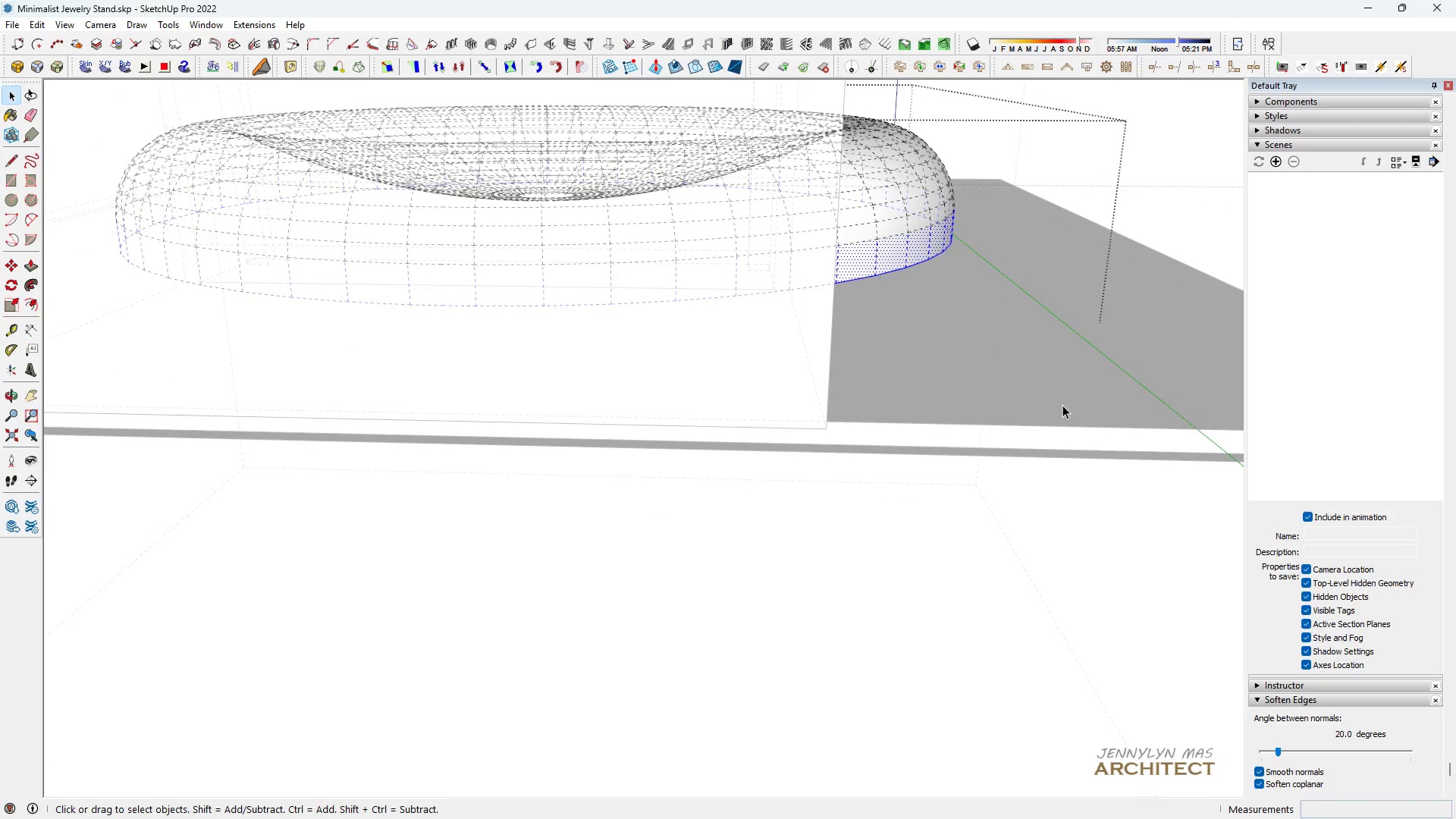 
scroll: coordinate [353, 458], scroll_direction: down, amount: 6.0
 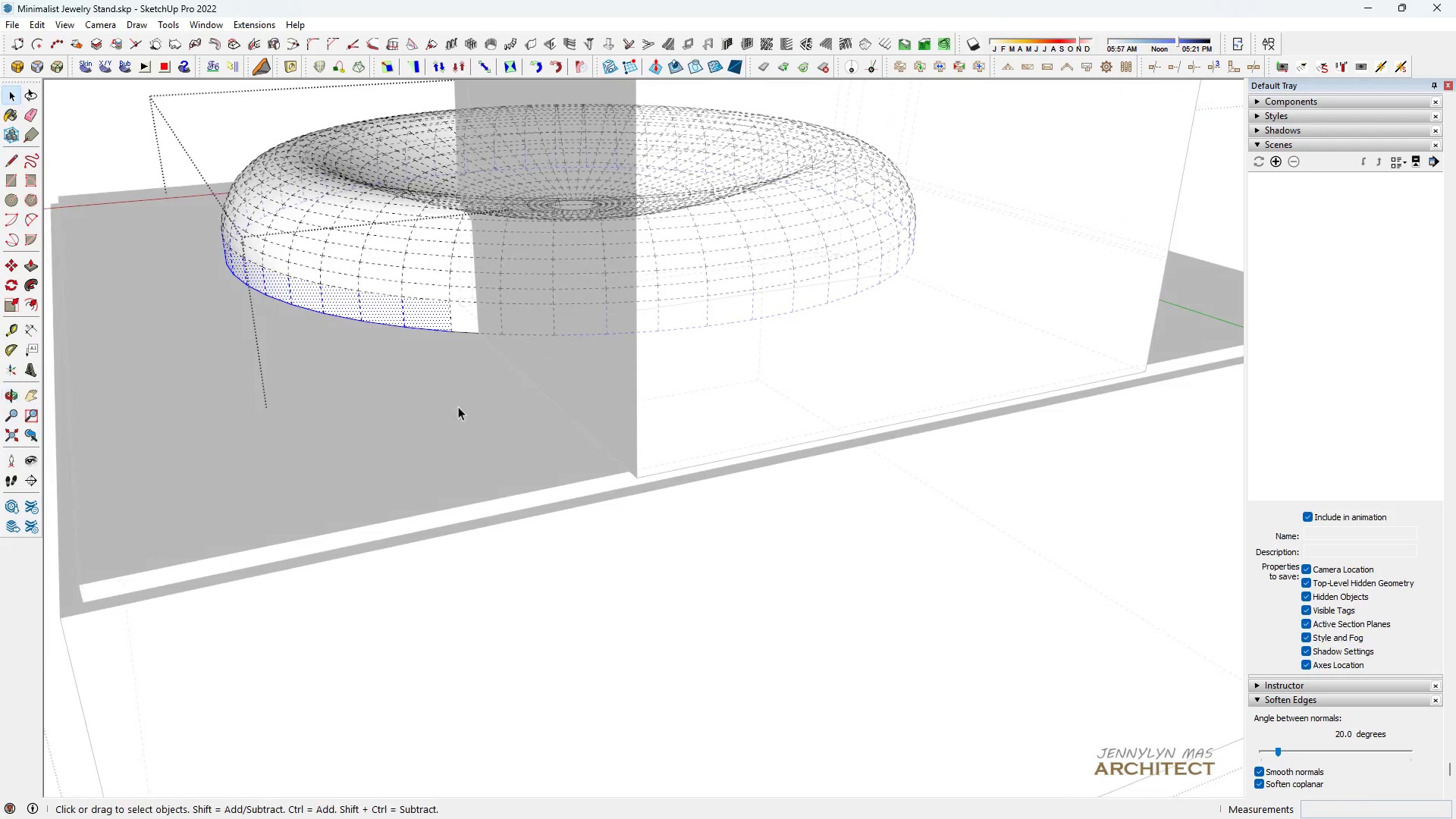 
scroll: coordinate [489, 396], scroll_direction: up, amount: 3.0
 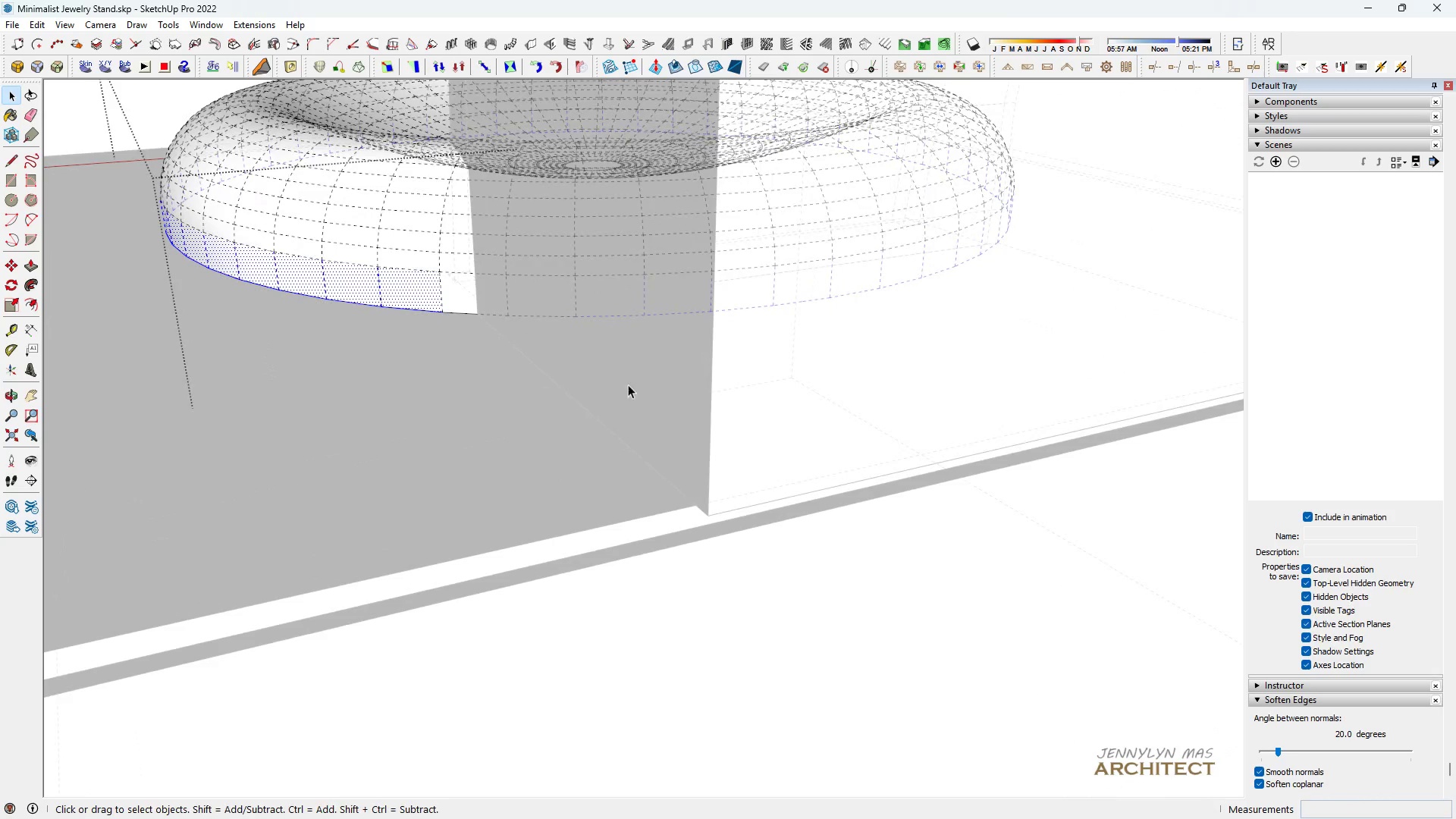 
hold_key(key=ControlLeft, duration=1.53)
left_click_drag(start_coordinate=[658, 384], to_coordinate=[423, 300])
 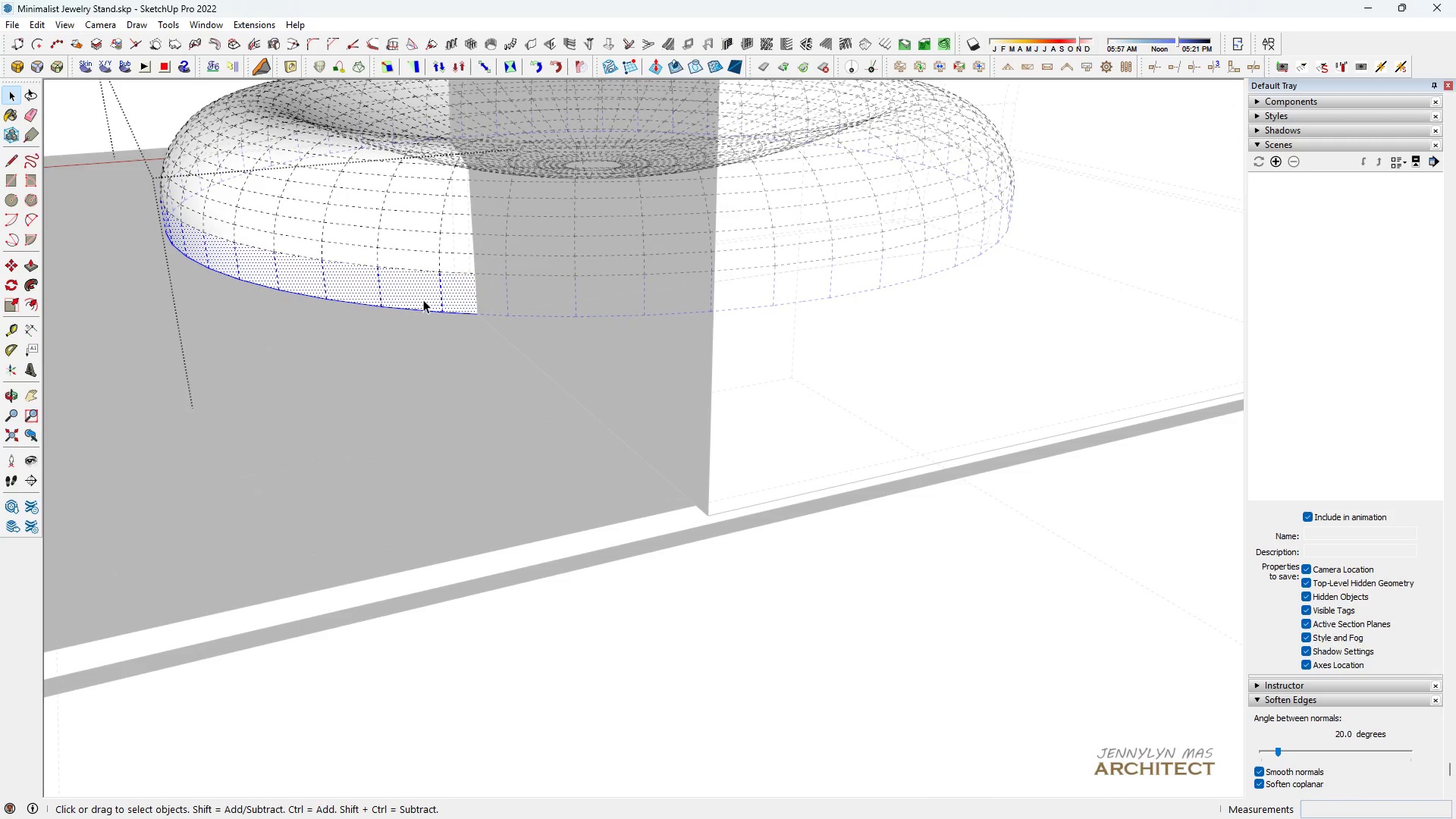 
key(Control+ControlLeft)
 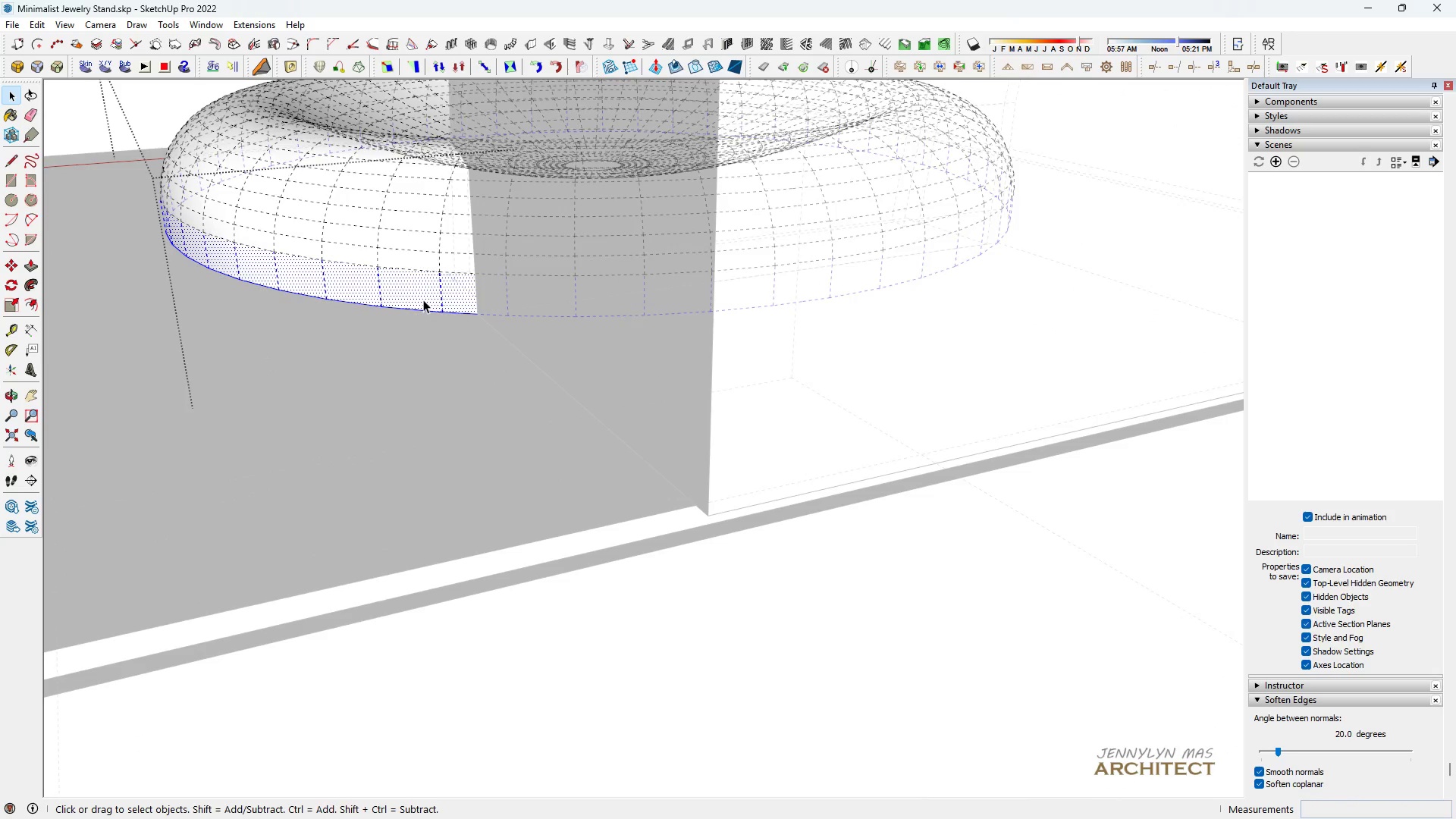 
type(k hh )
 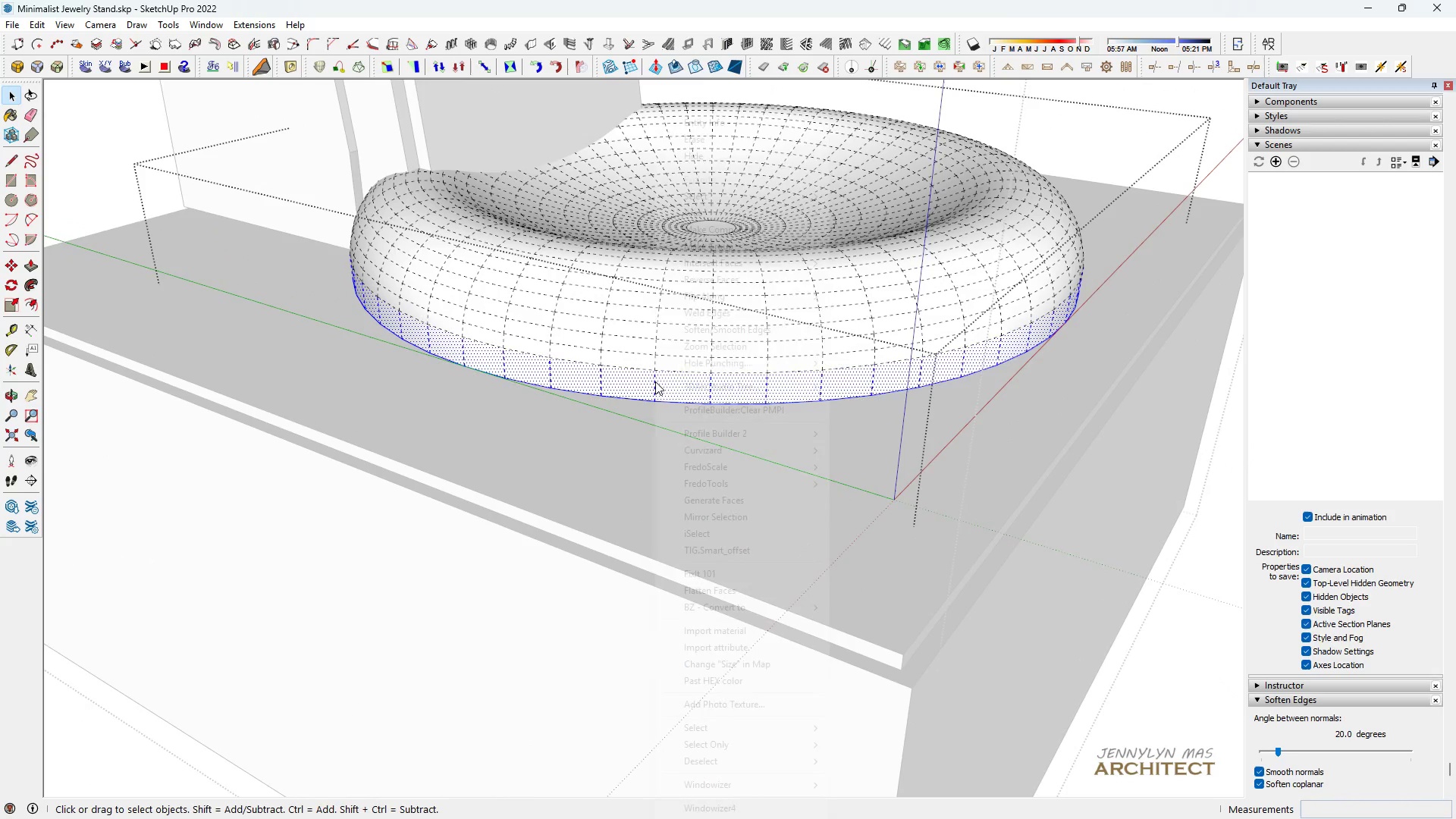 
scroll: coordinate [371, 361], scroll_direction: down, amount: 16.0
 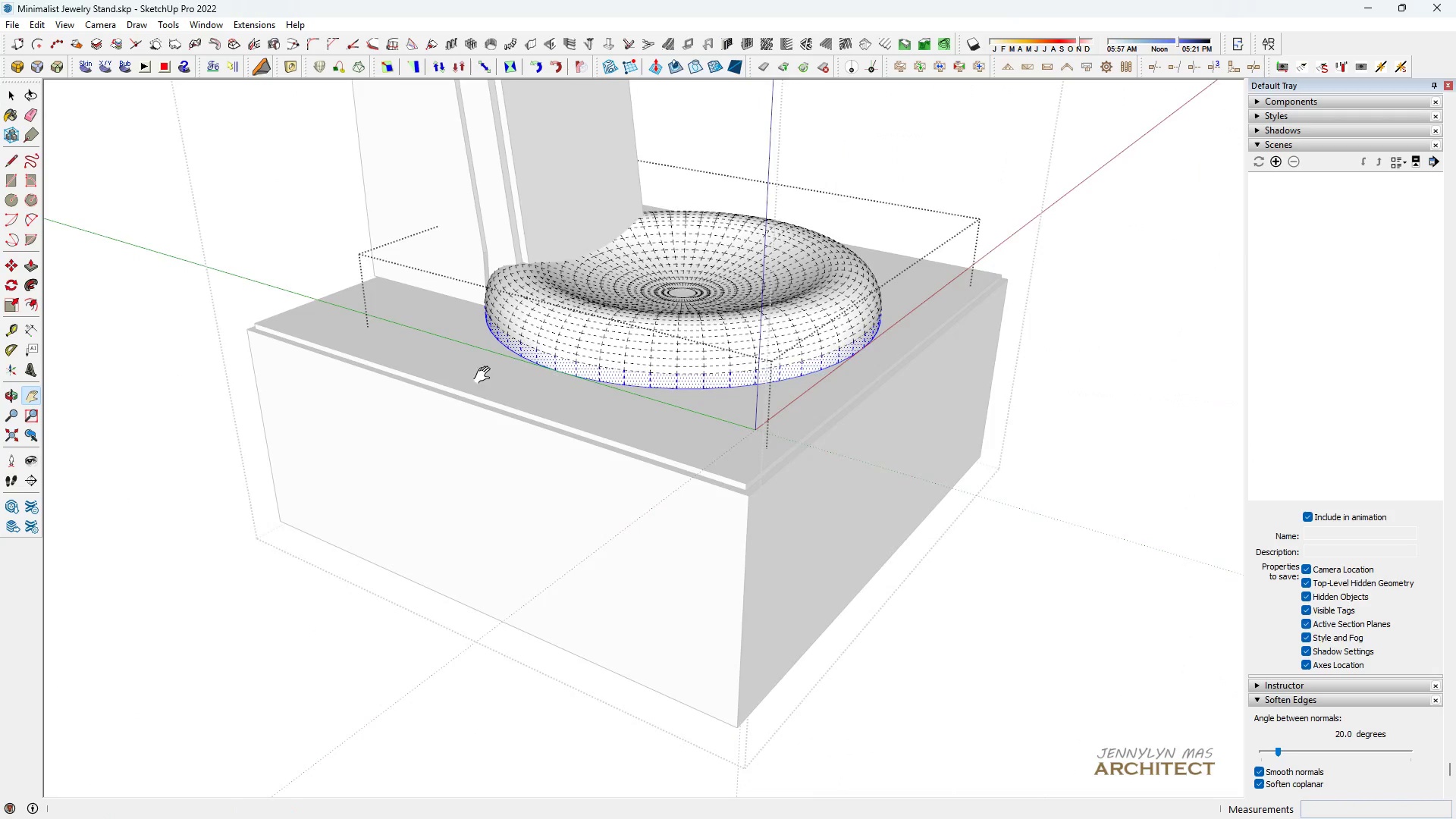 
scroll: coordinate [648, 375], scroll_direction: up, amount: 7.0
 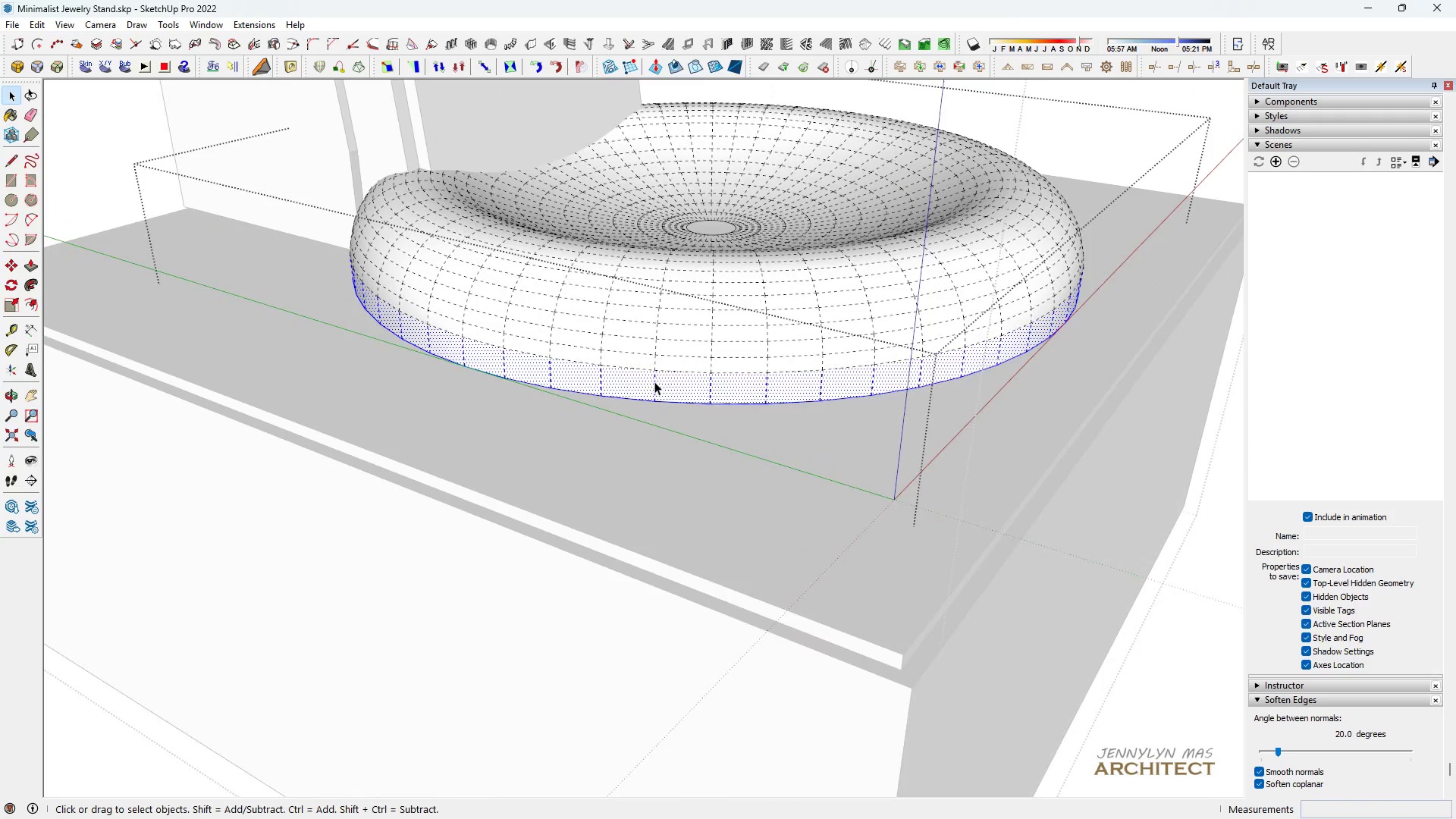 
hold_key(key=ControlLeft, duration=0.53)
right_click([655, 381])
 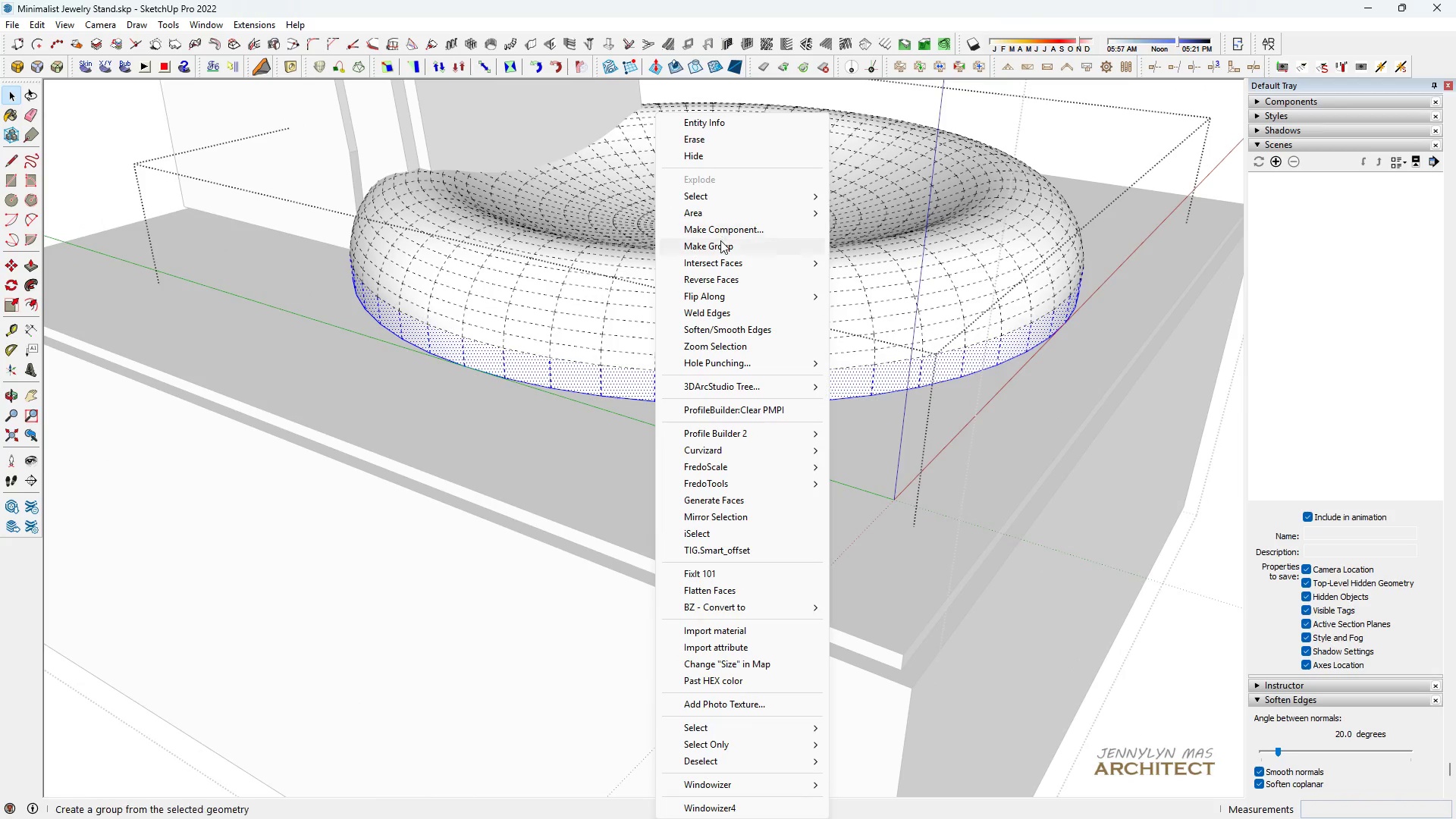 
left_click([720, 241])
 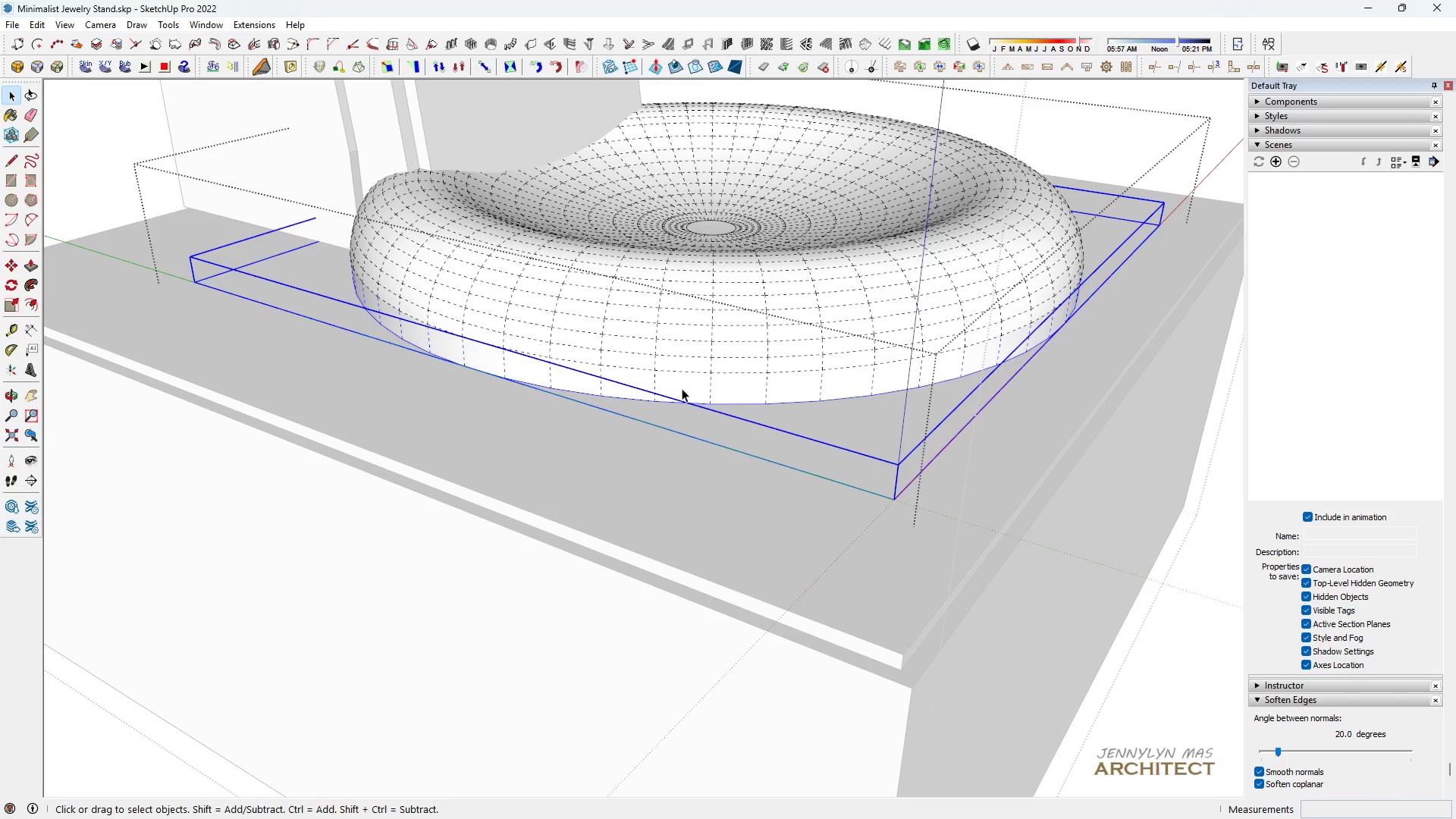 
double_click([682, 388])
 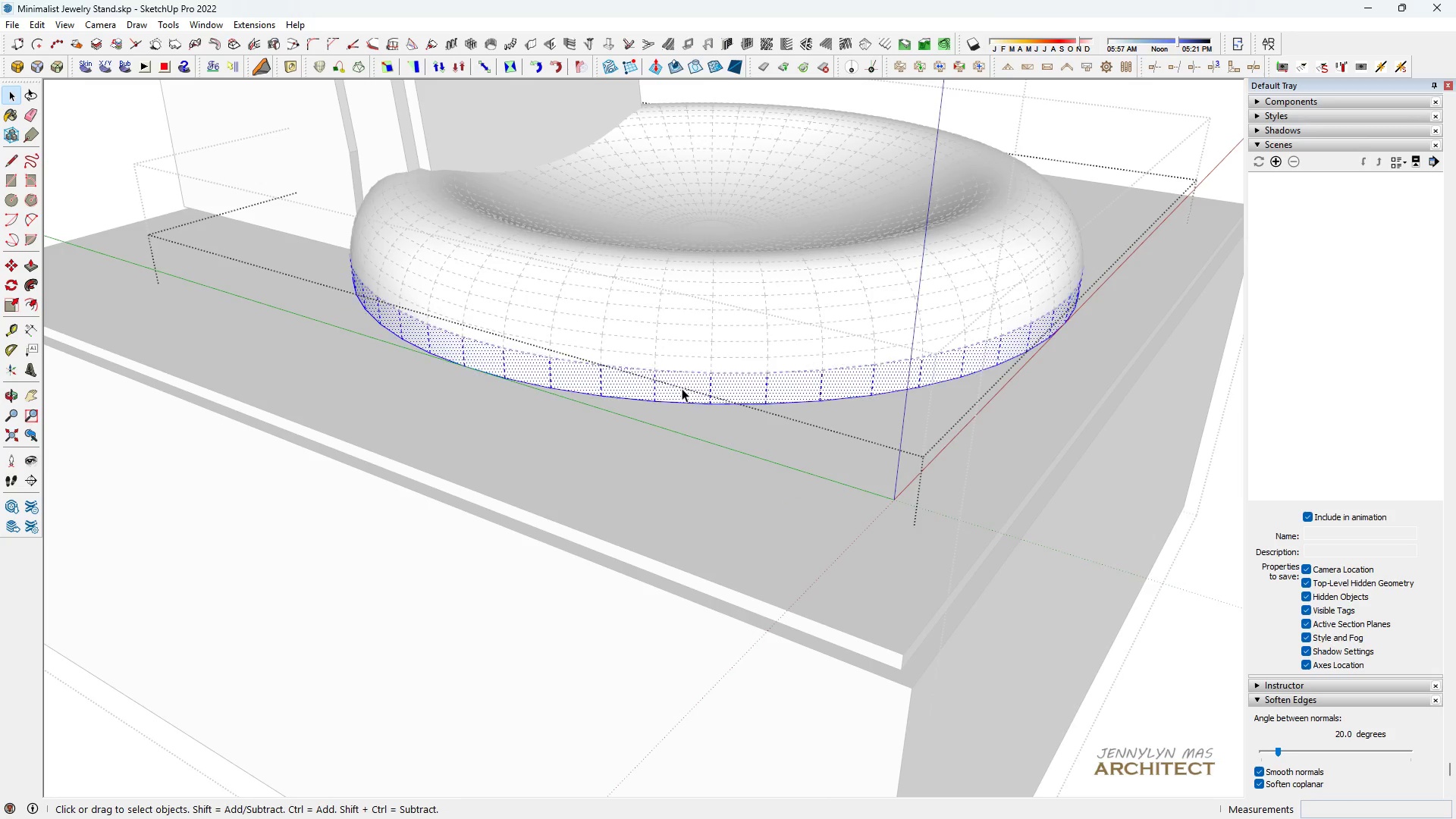 
triple_click([682, 388])
 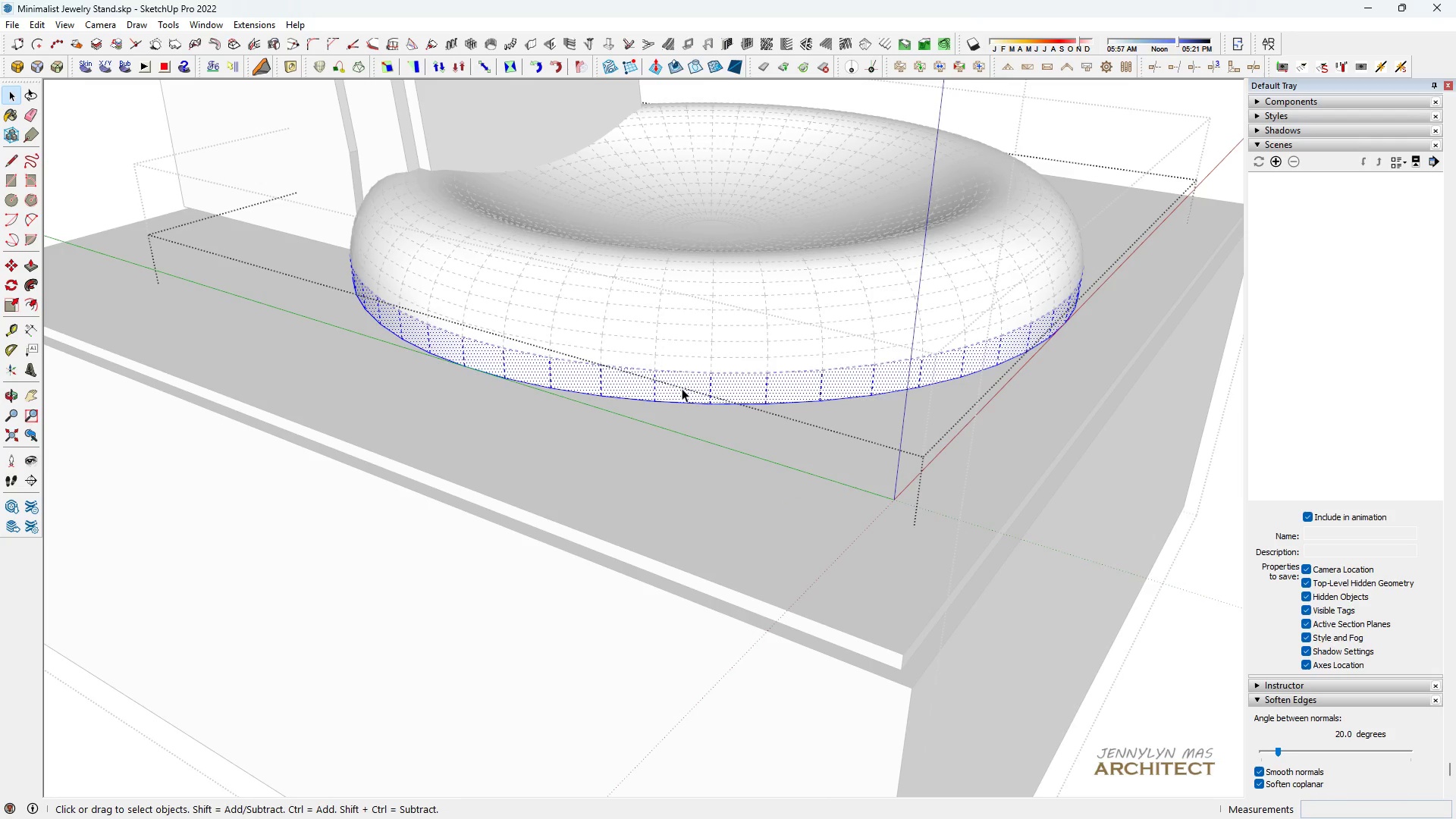 
key(Control+A)
 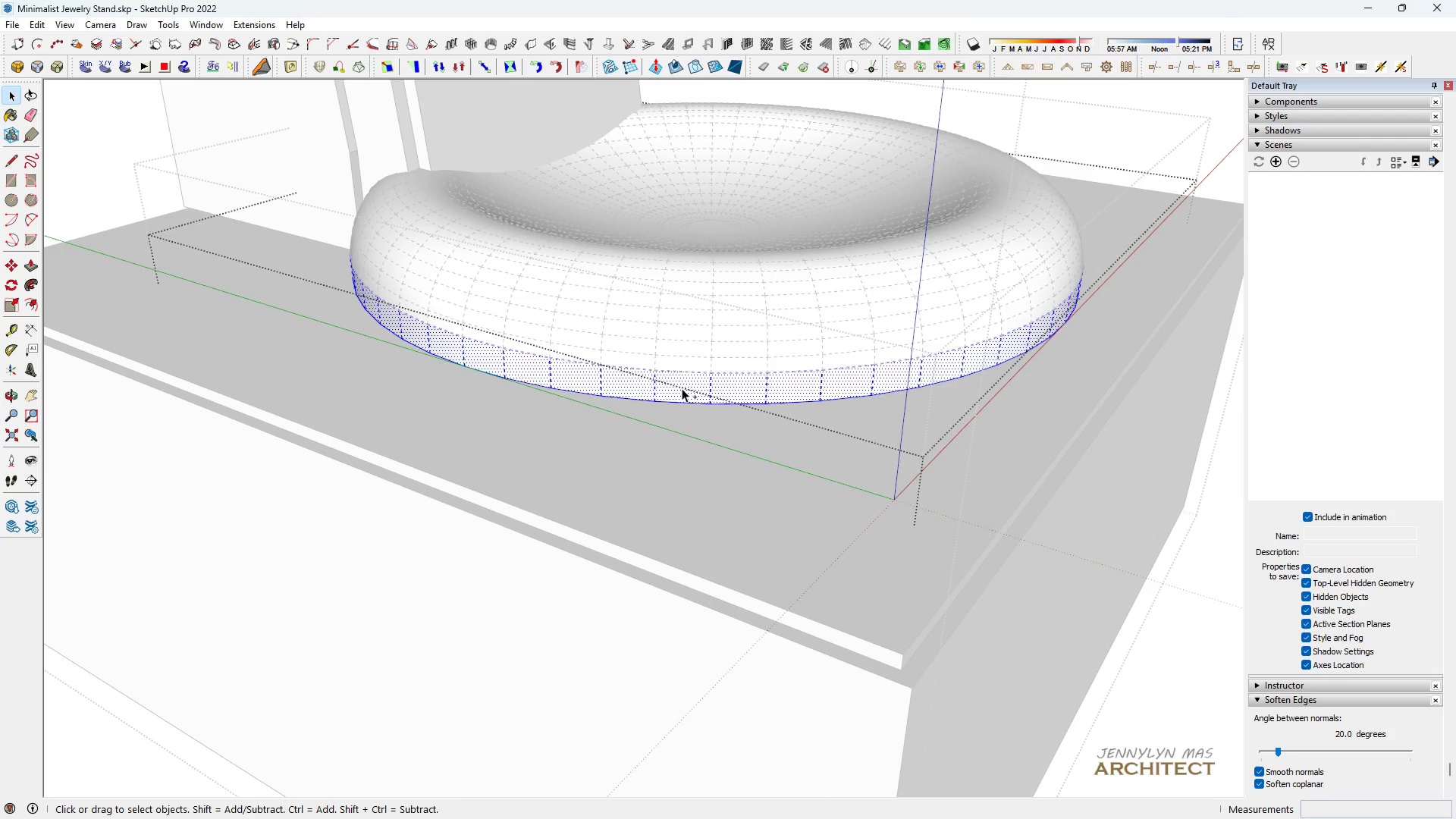 
key(Control+X)
 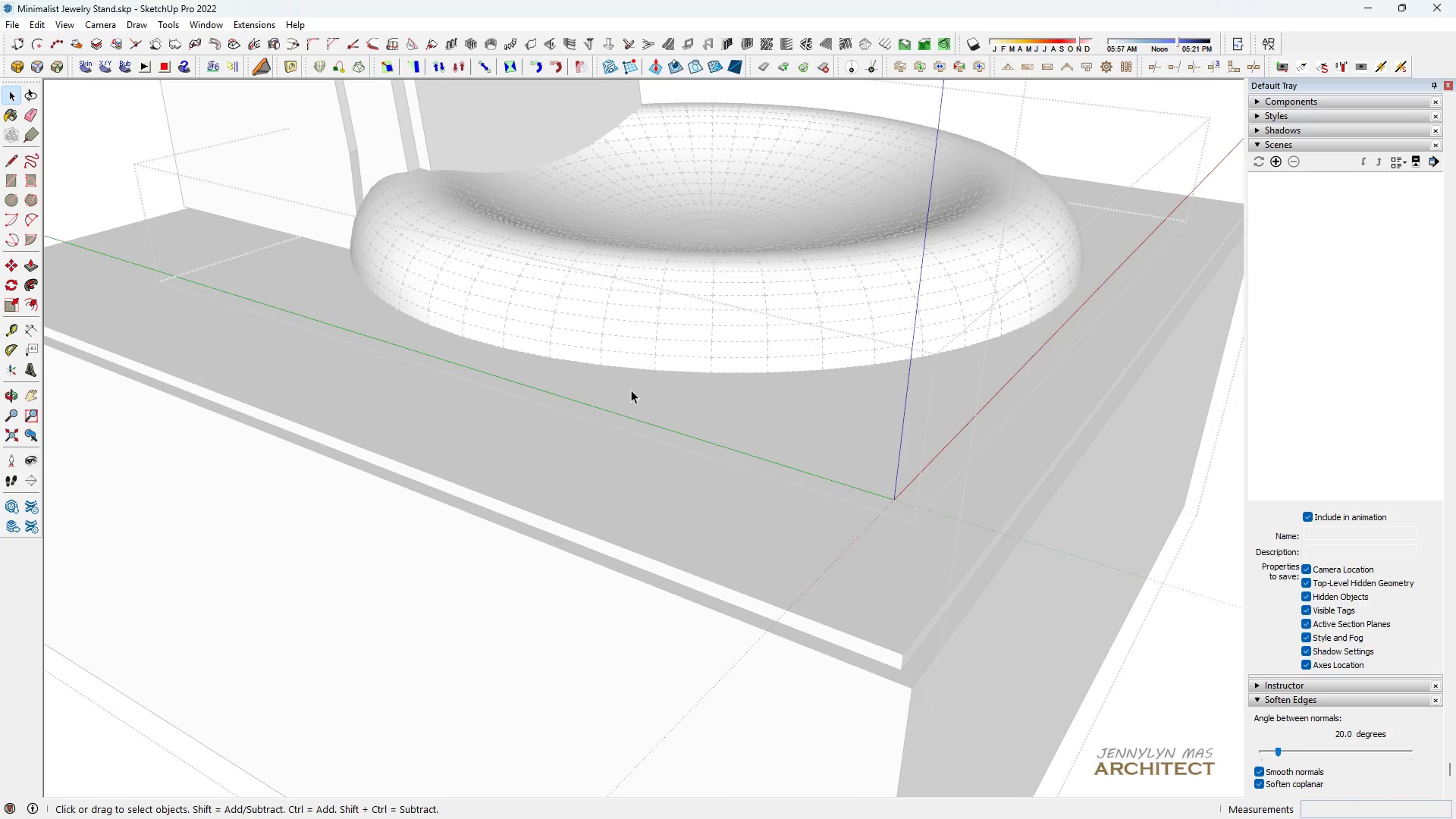 
key(Space)
 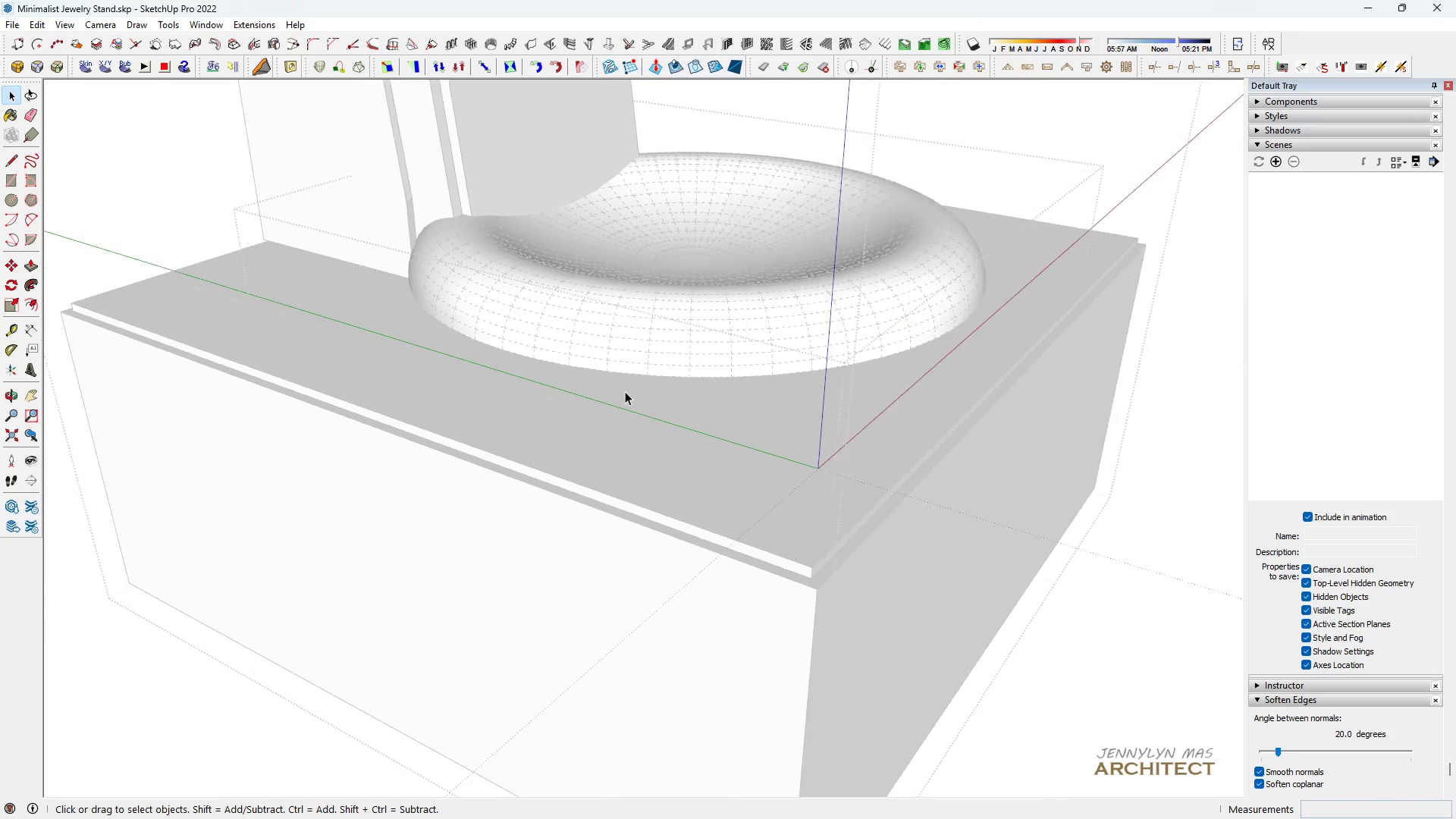 
scroll: coordinate [786, 202], scroll_direction: down, amount: 4.0
 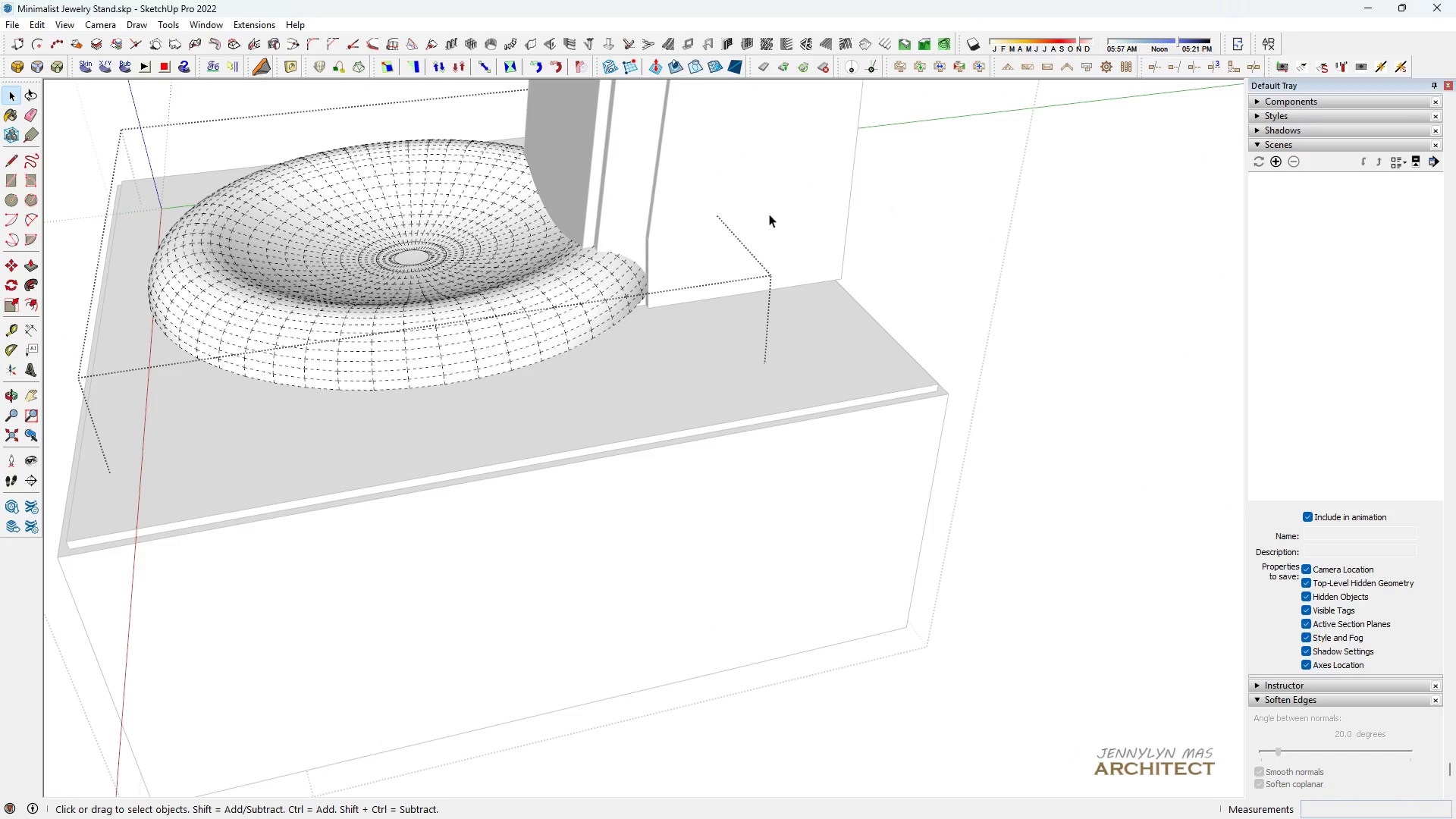 
key(Escape)
 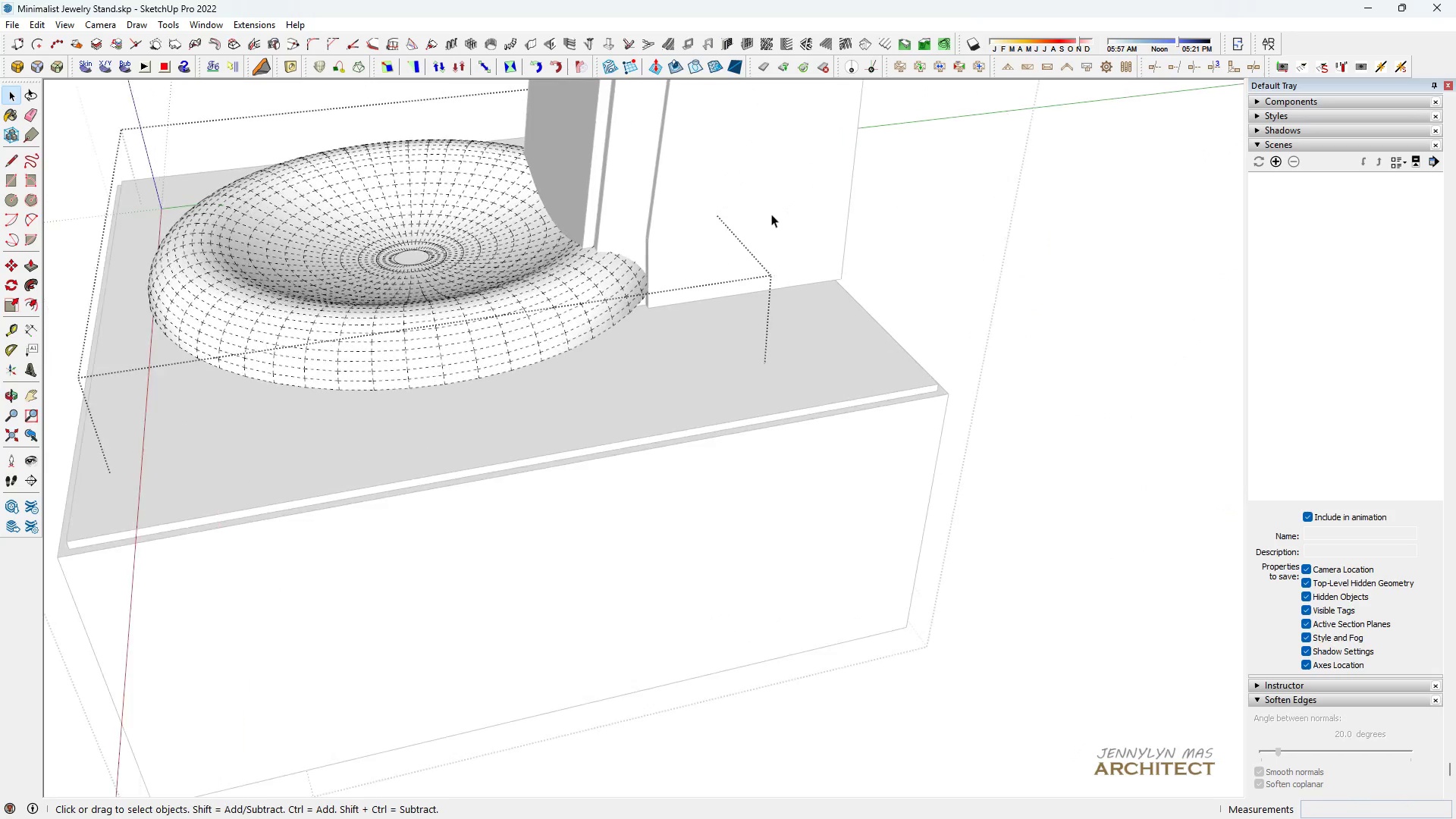 
double_click([769, 214])
 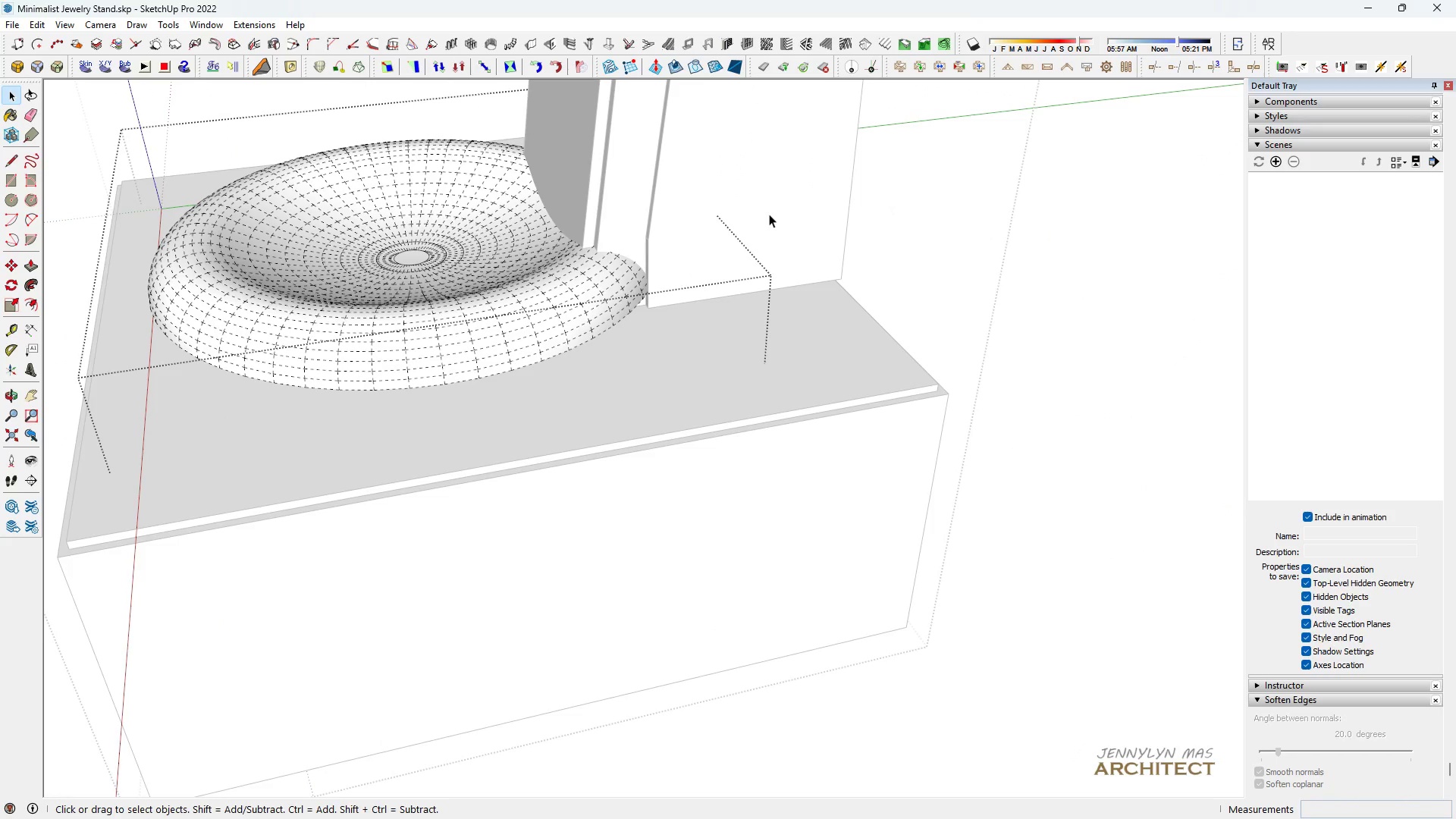 
triple_click([769, 214])
 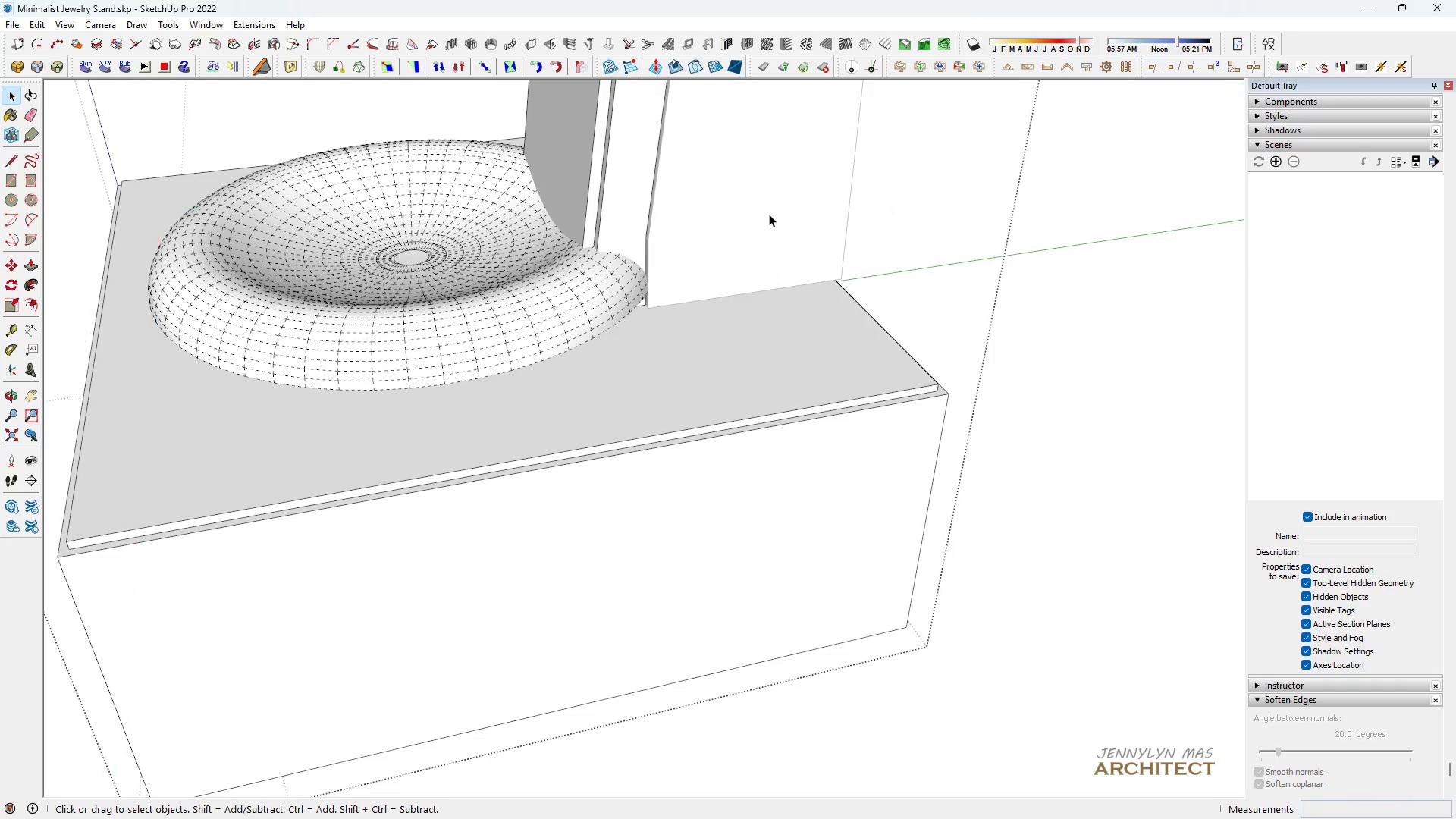 
triple_click([769, 214])
 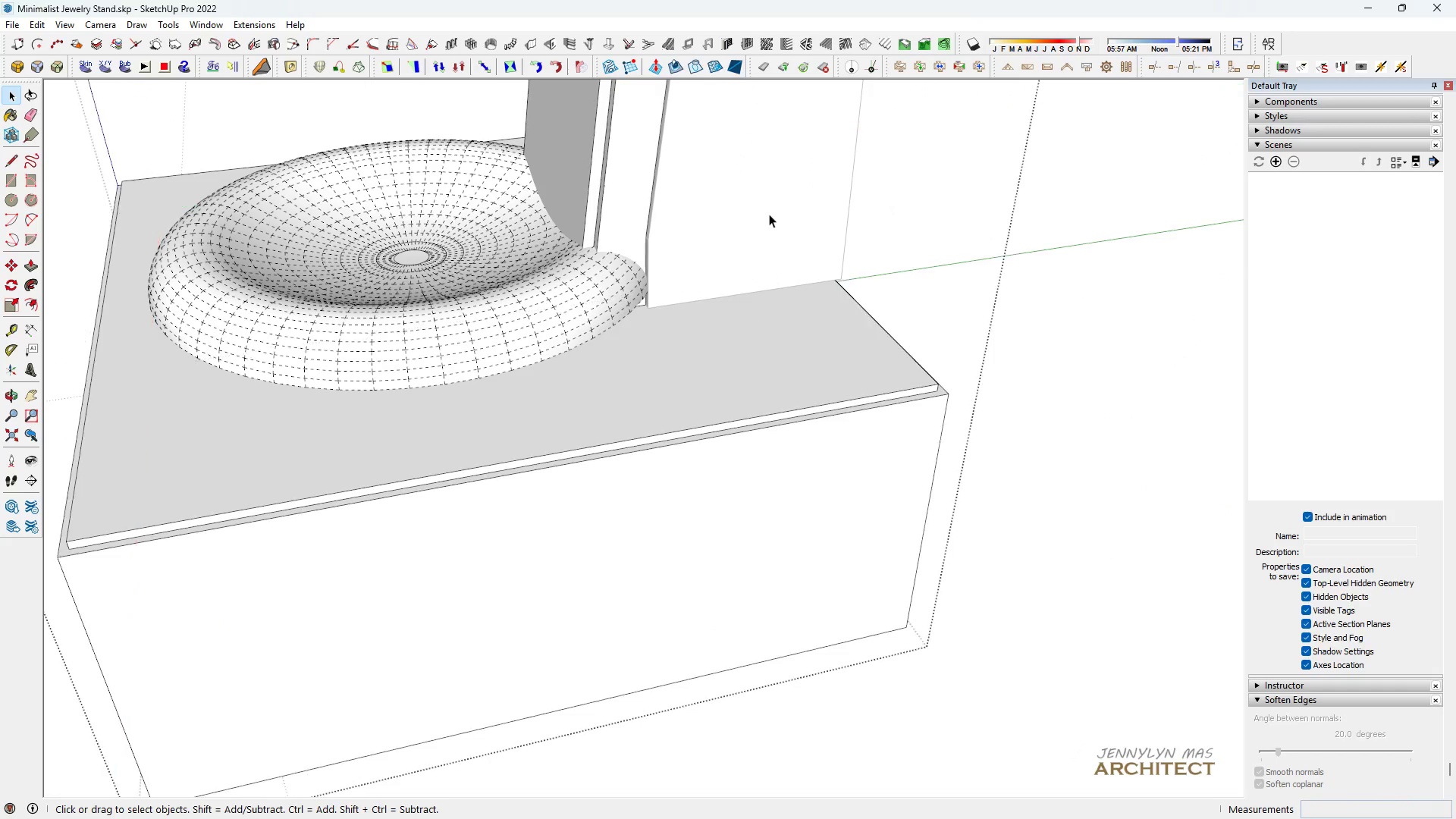 
key(Escape)
 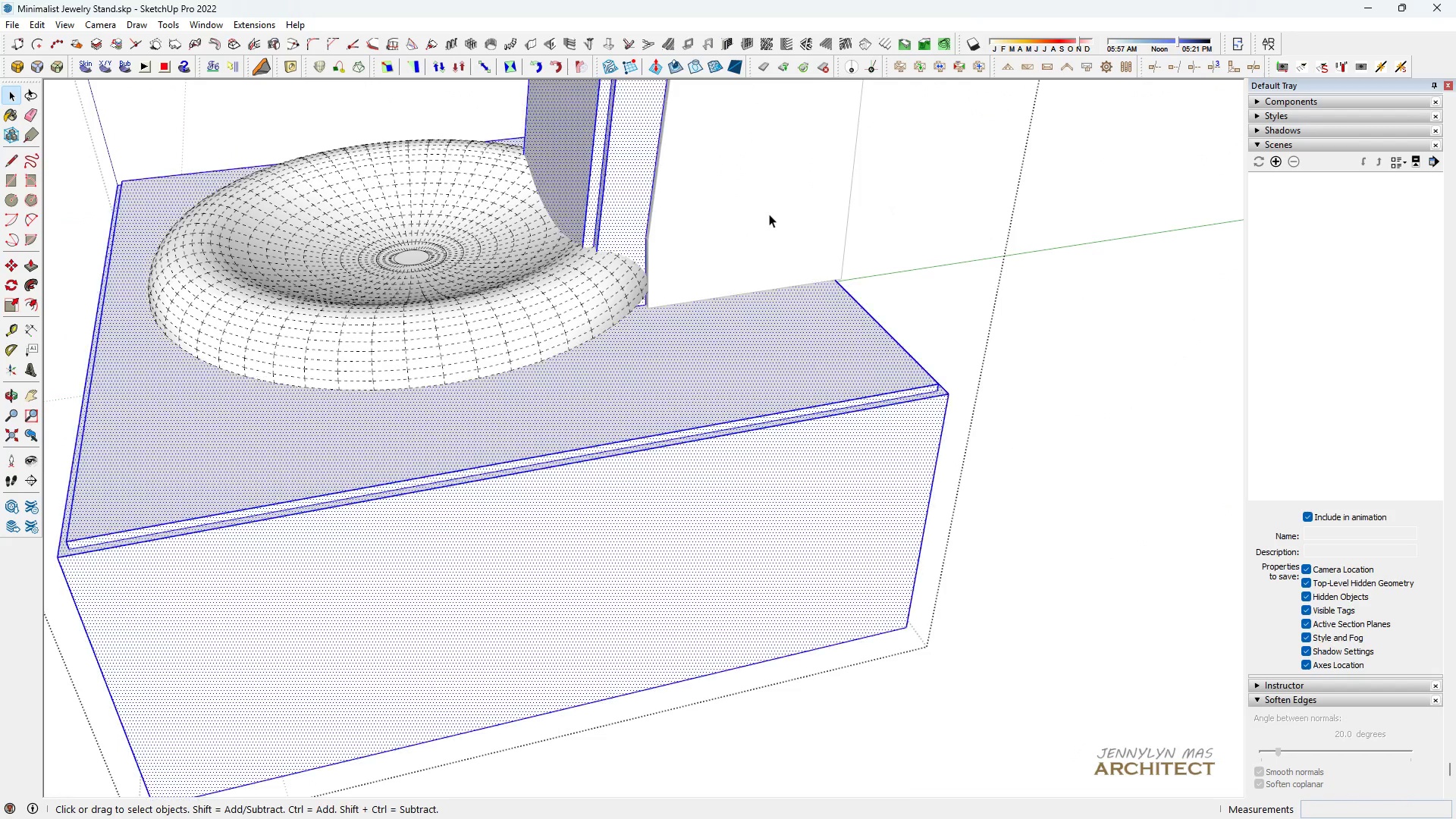 
triple_click([769, 214])
 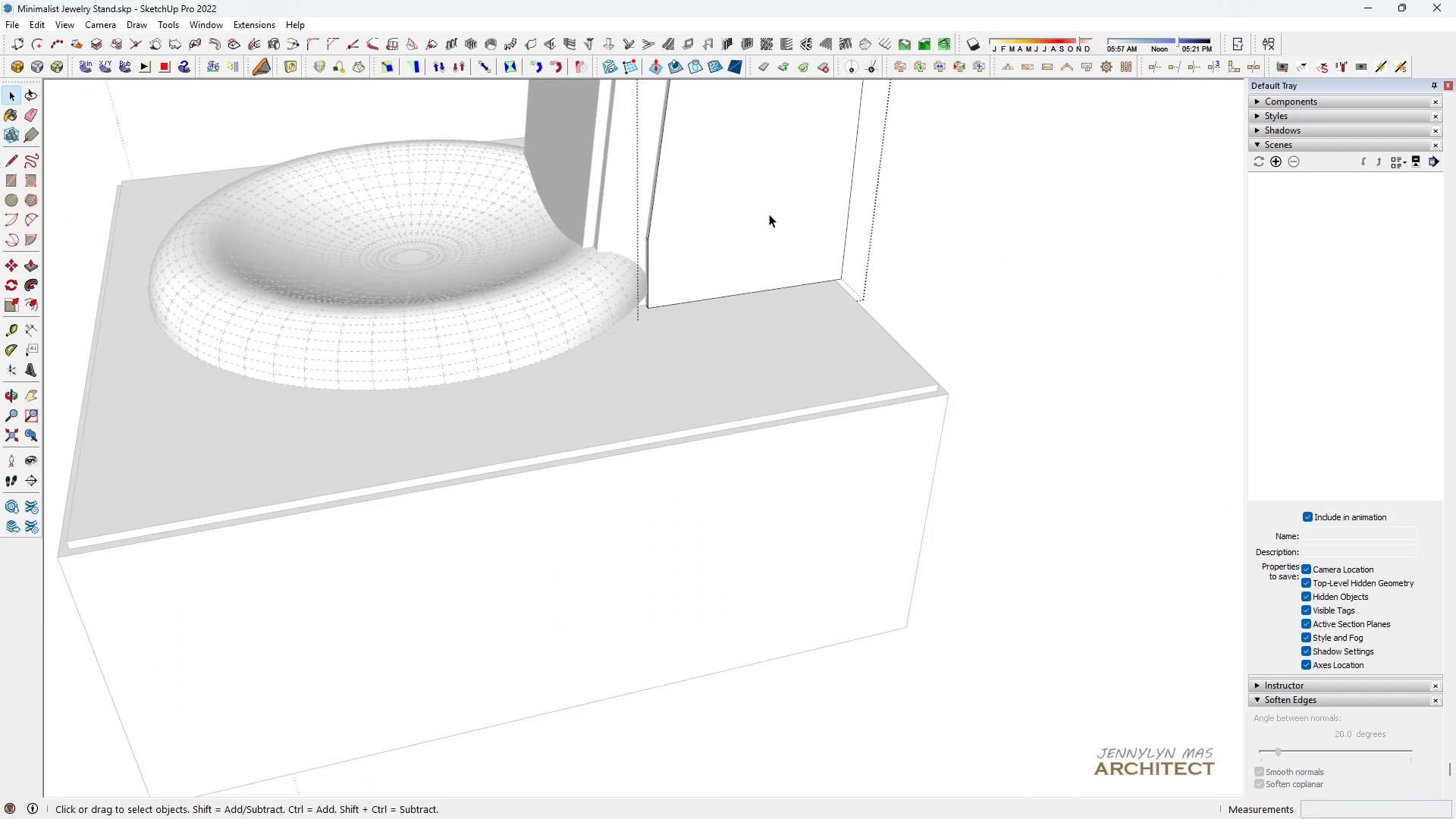 
triple_click([769, 214])
 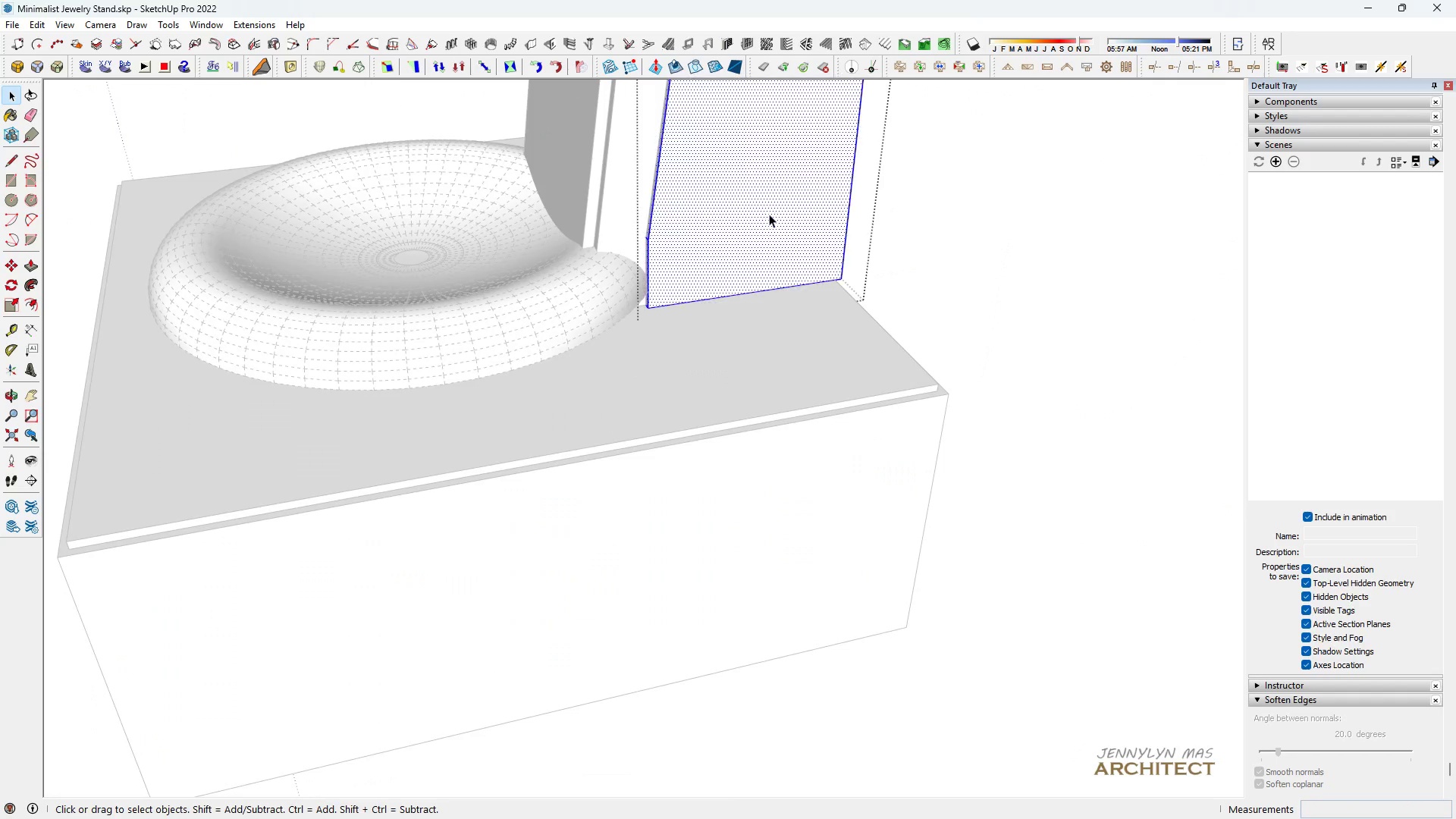 
triple_click([769, 214])
 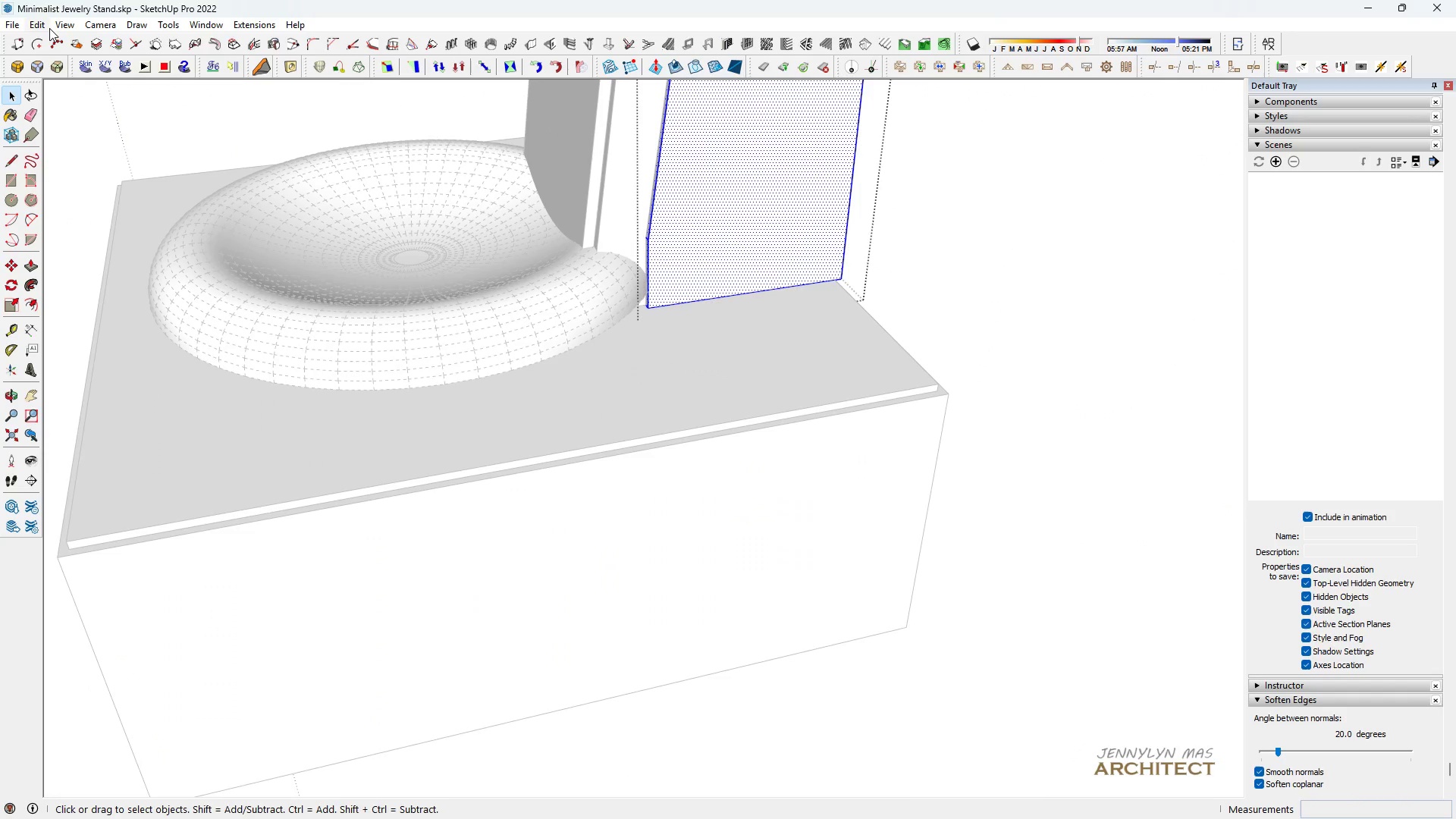 
left_click([42, 27])
 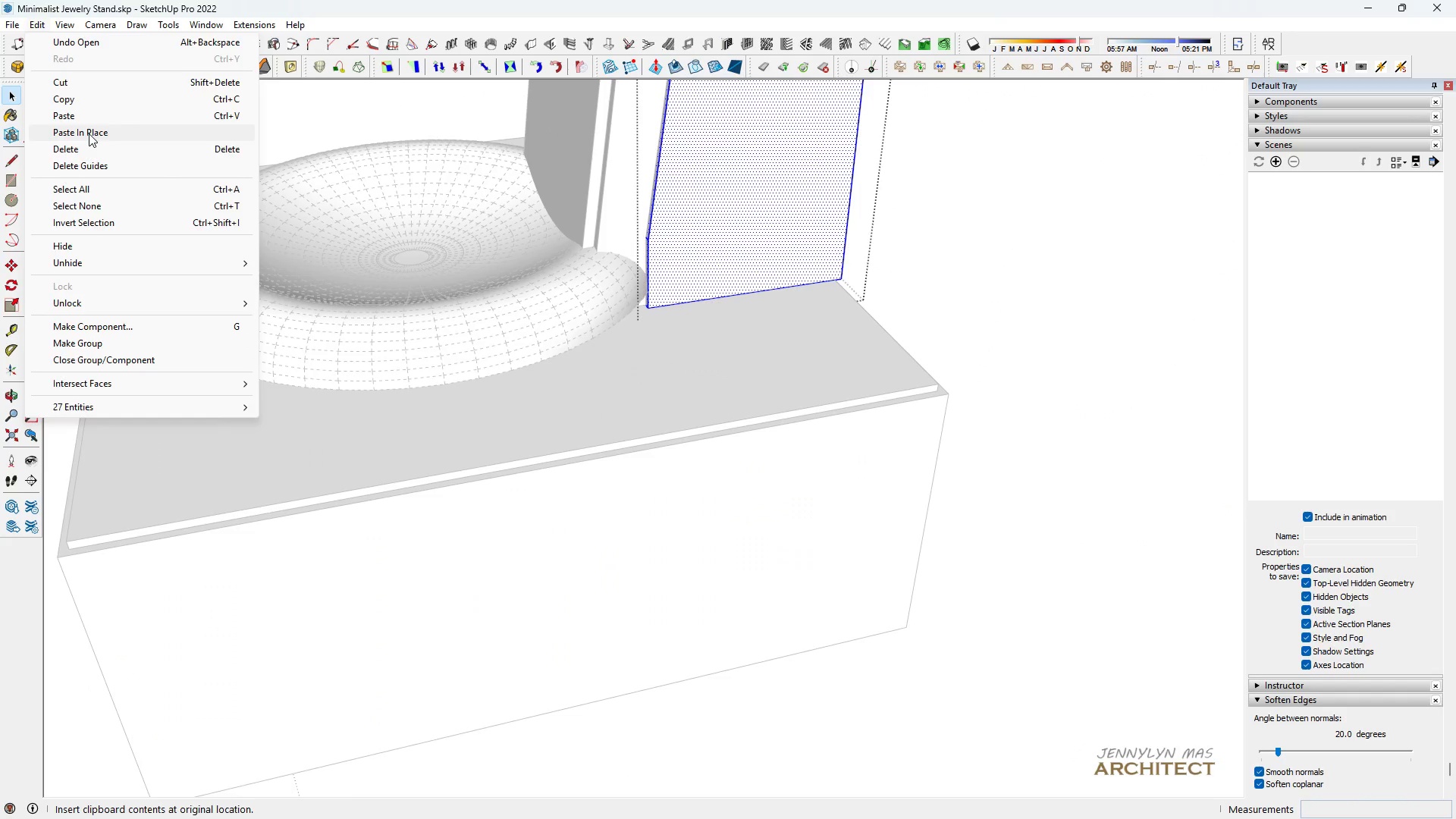 
left_click([89, 133])
 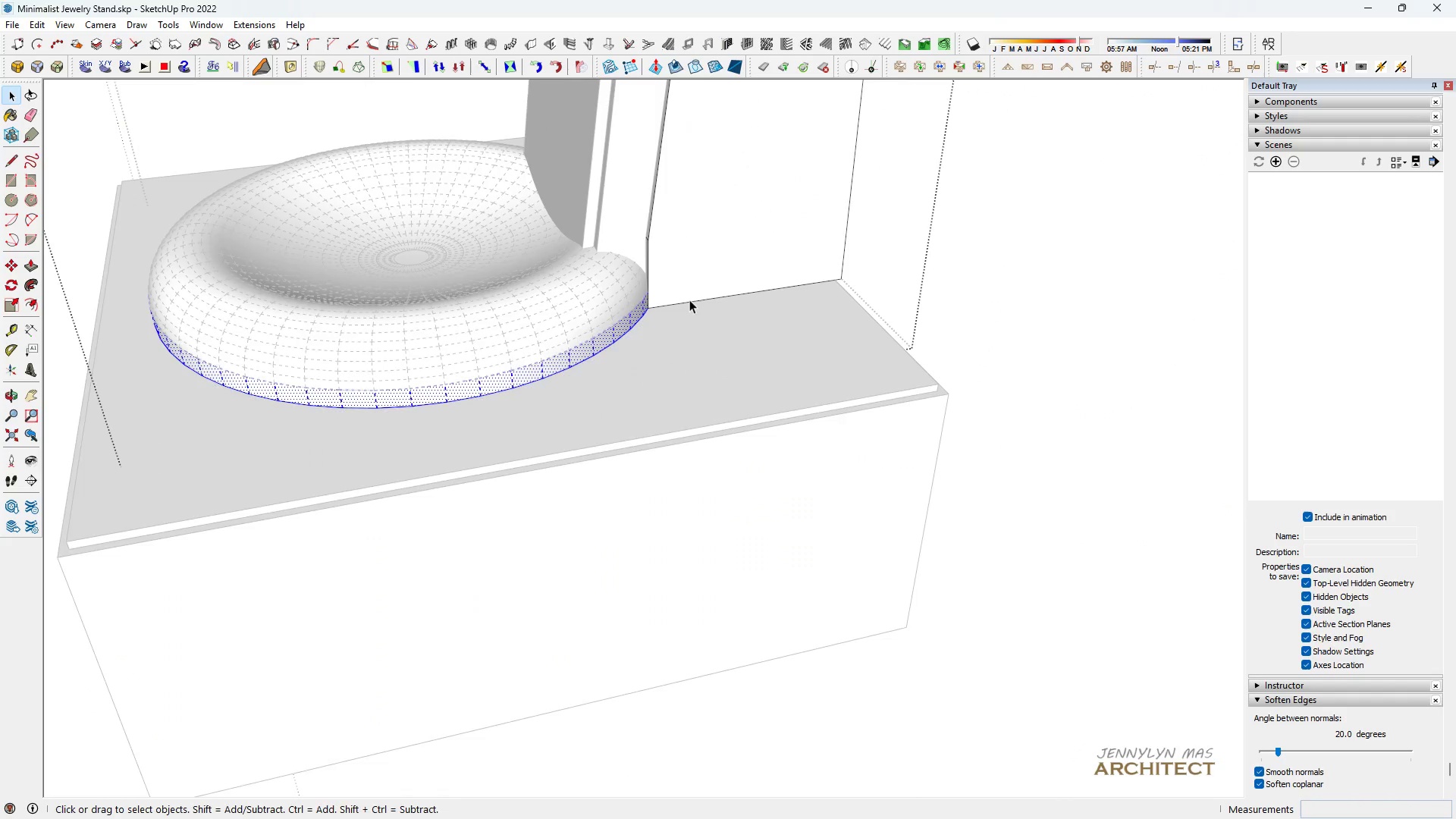 
scroll: coordinate [499, 221], scroll_direction: up, amount: 6.0
 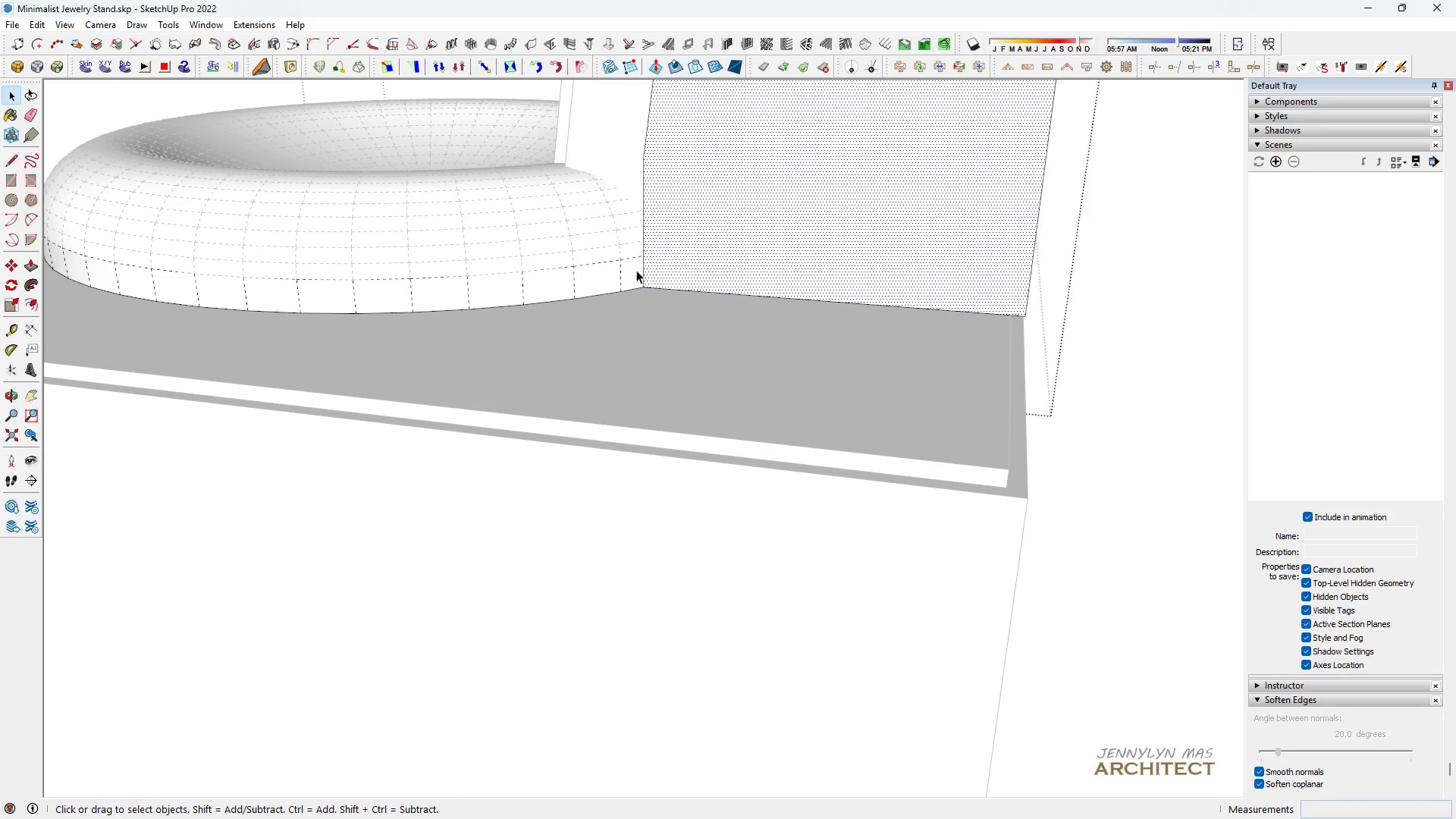 
double_click([624, 271])
 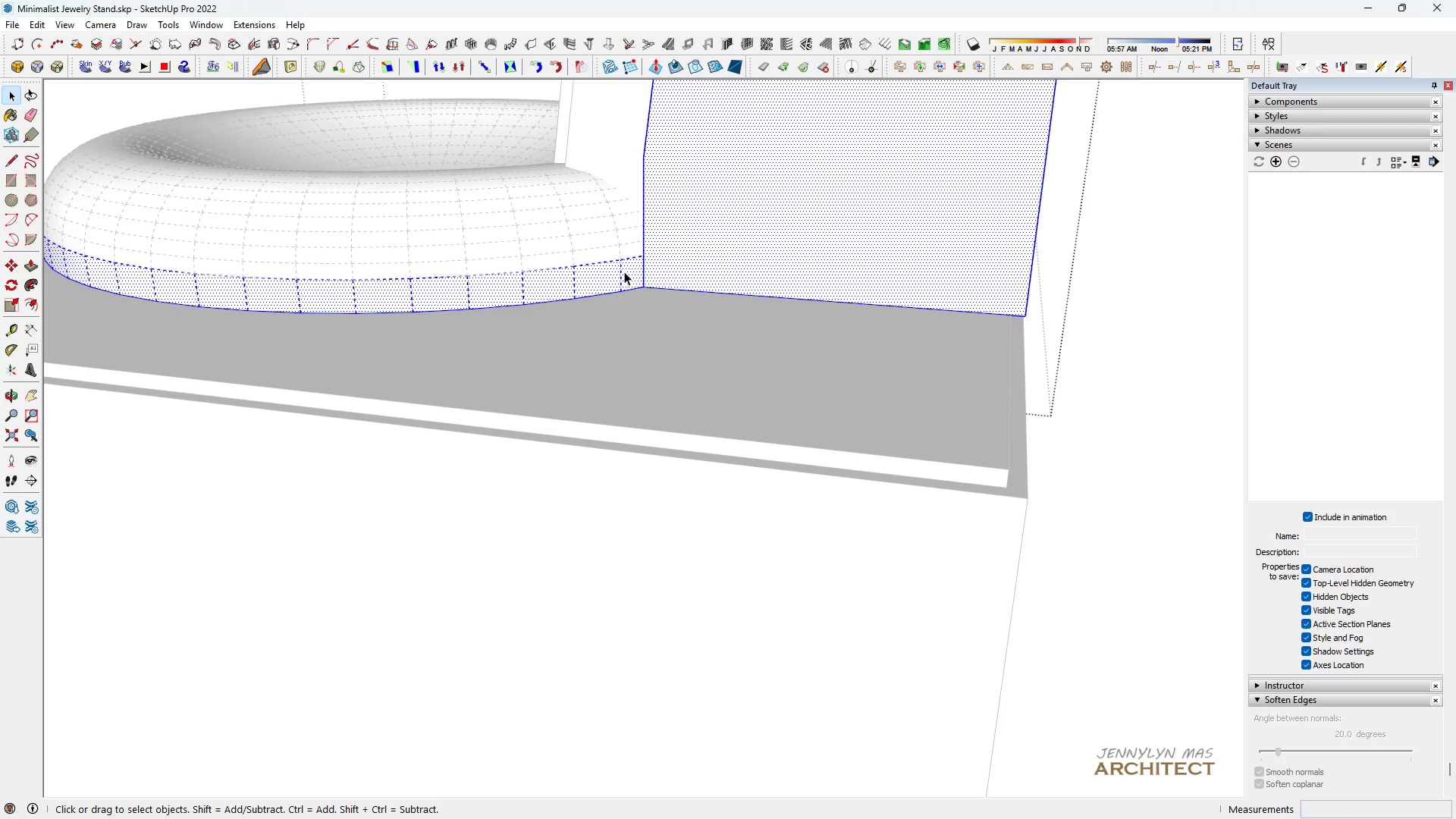 
triple_click([624, 271])
 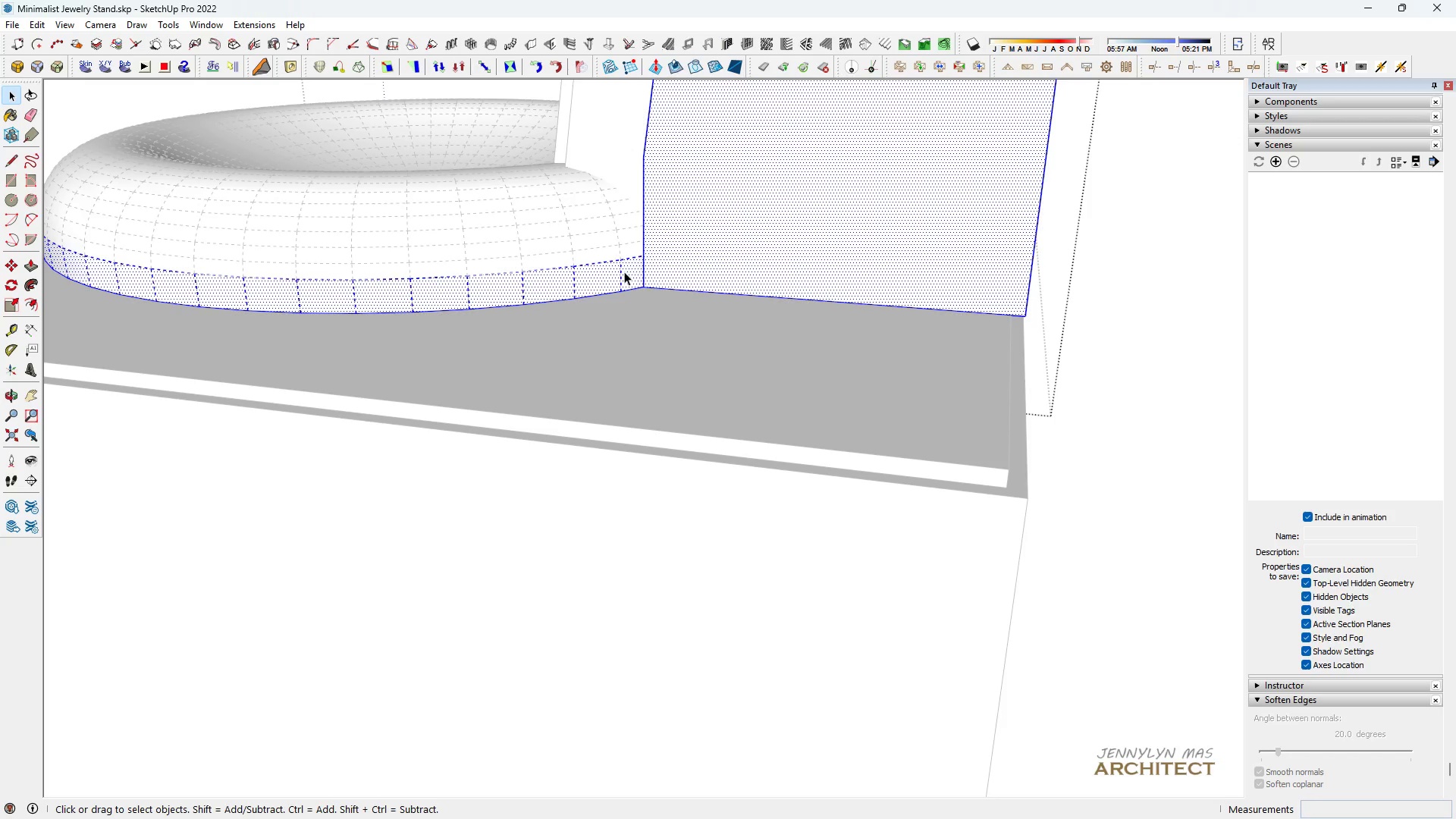 
triple_click([624, 271])
 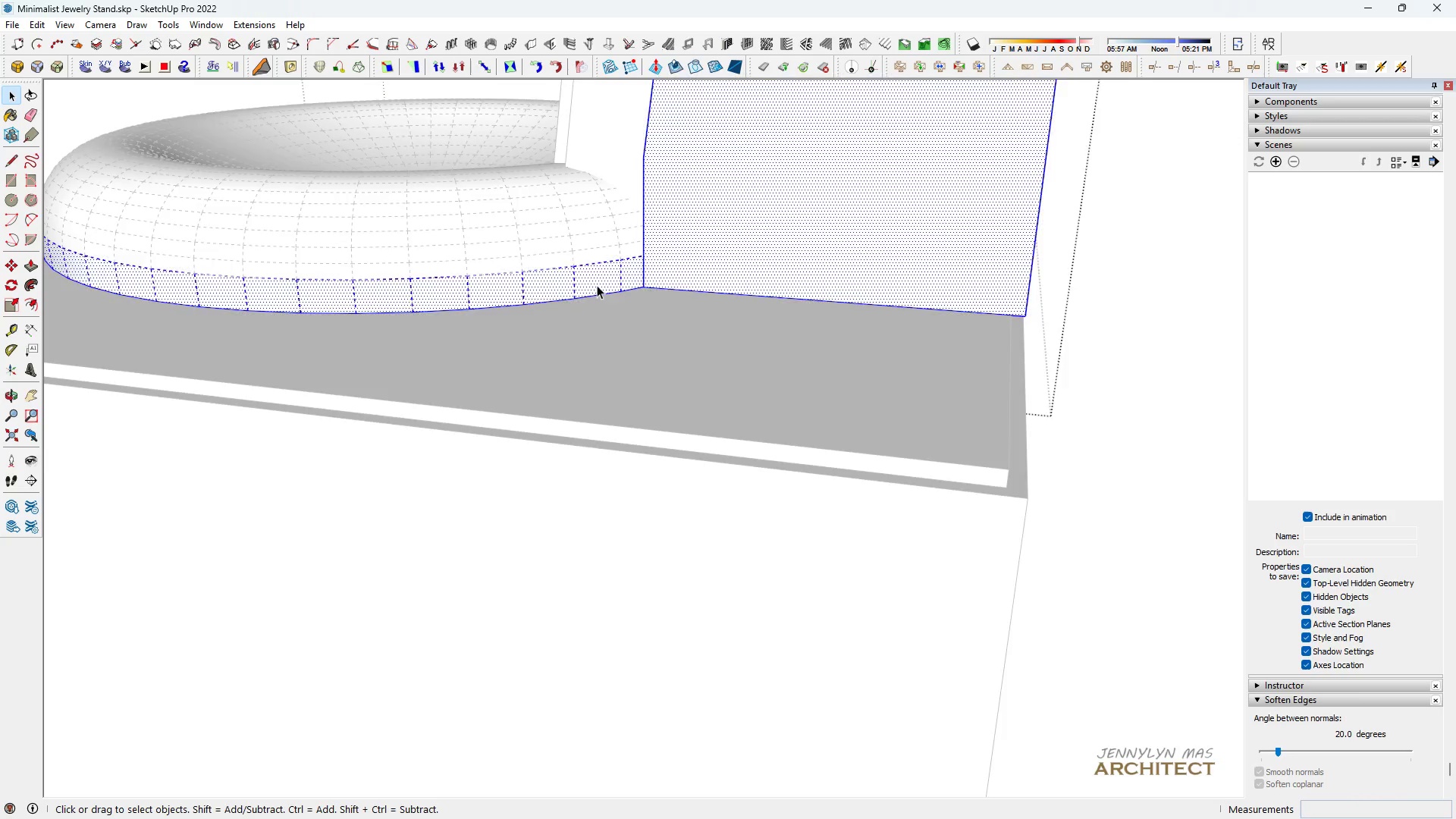 
key(Escape)
 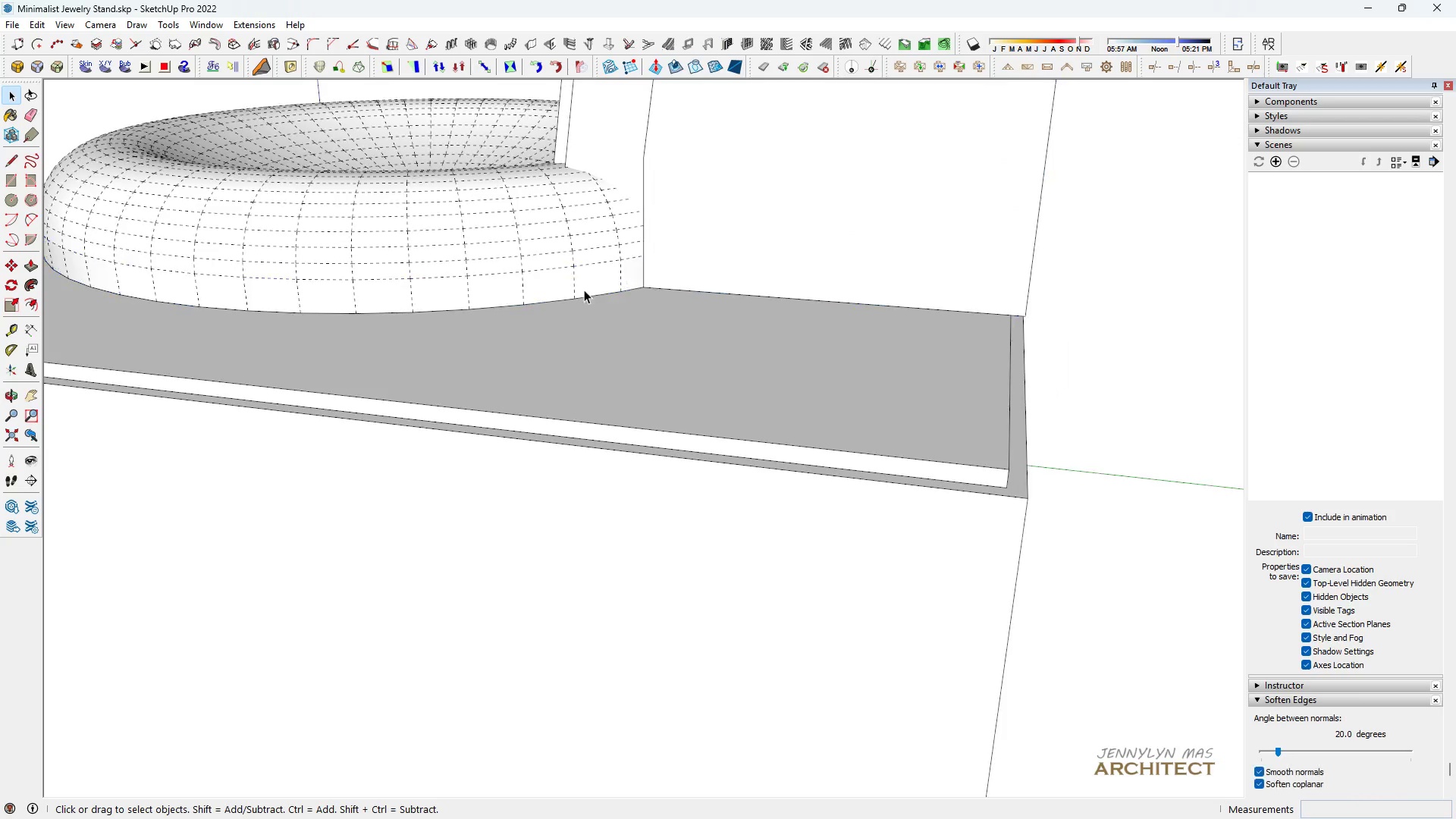 
scroll: coordinate [538, 291], scroll_direction: down, amount: 3.0
 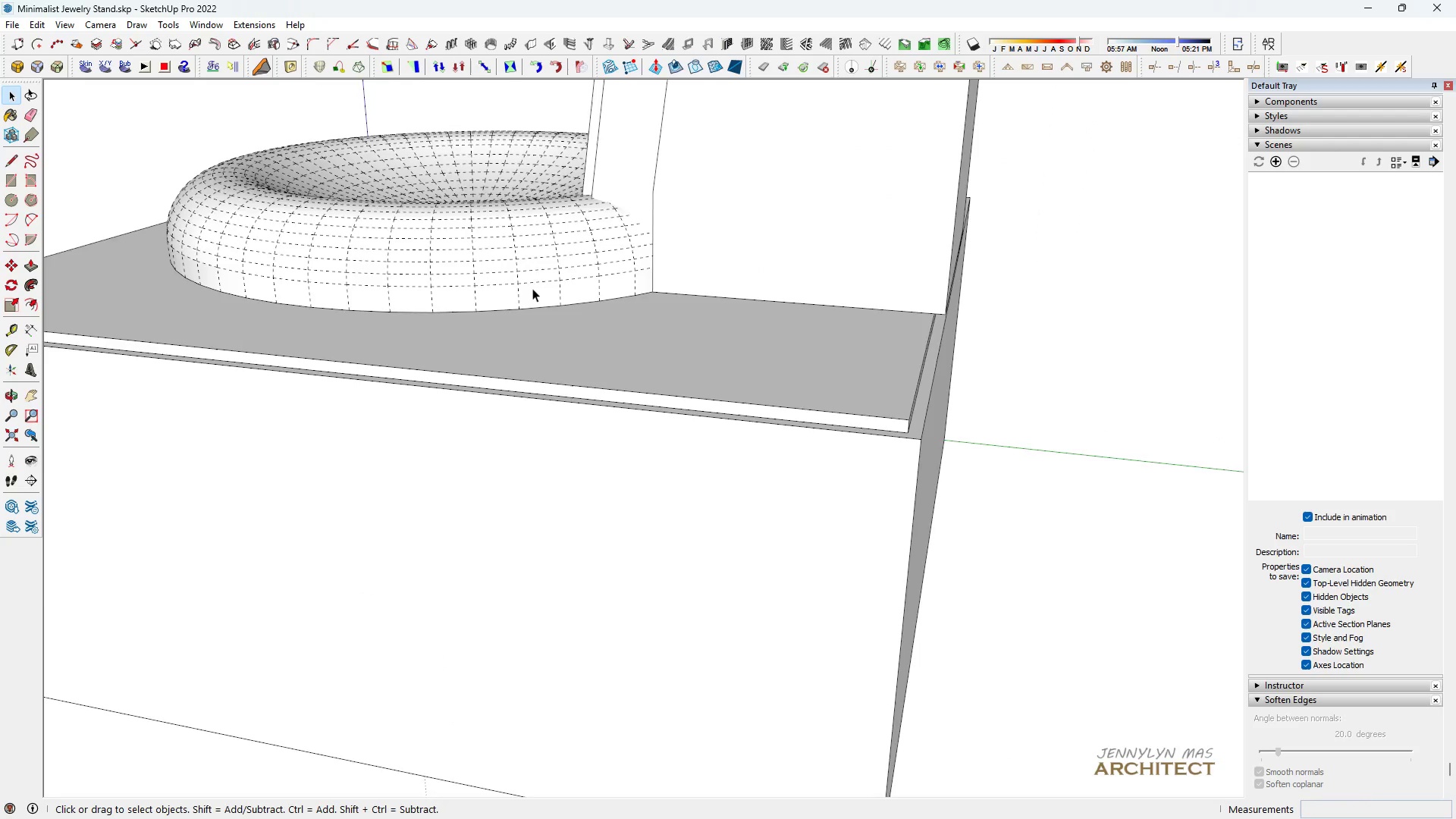 
key(Escape)
 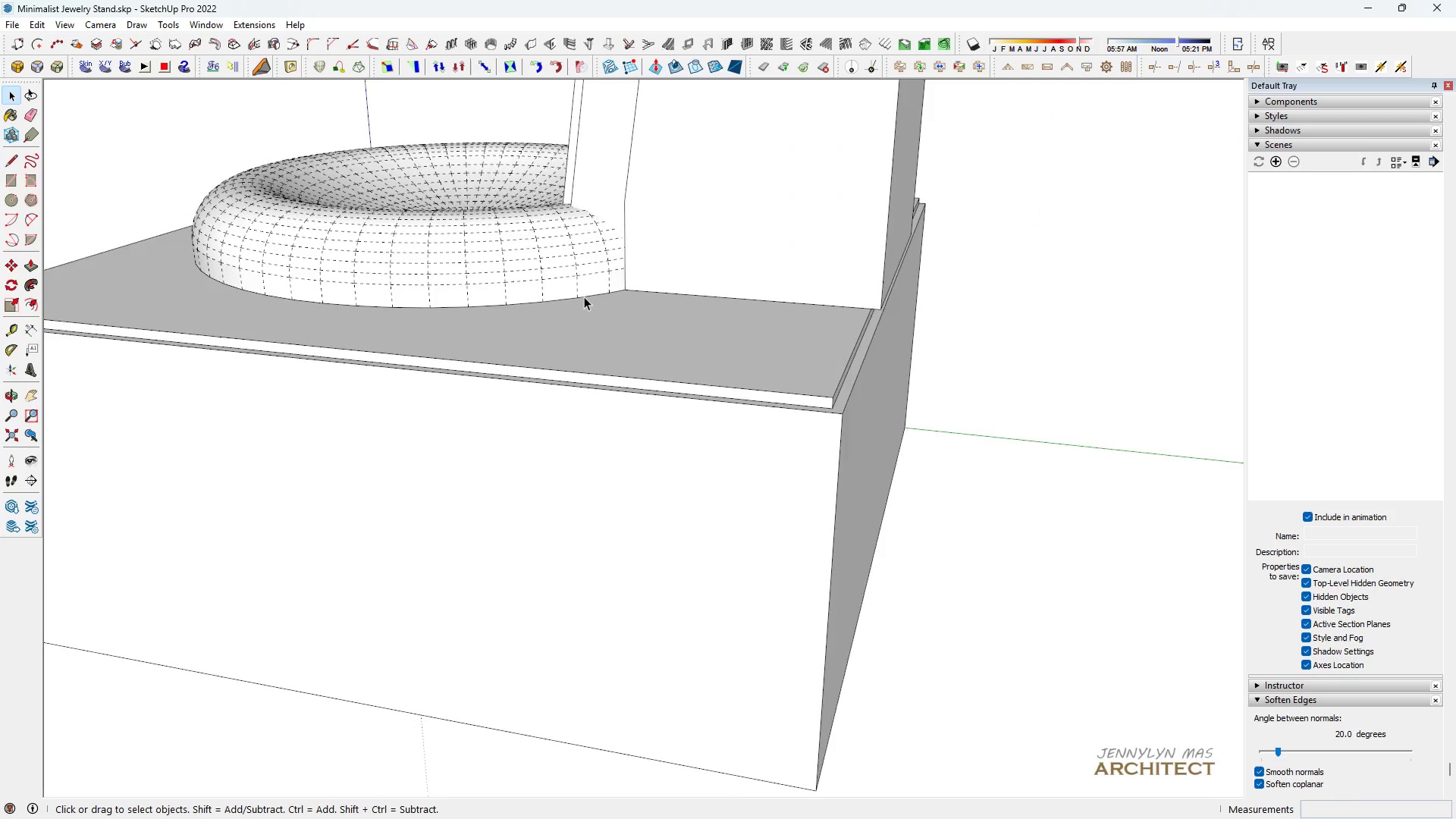 
key(Escape)
 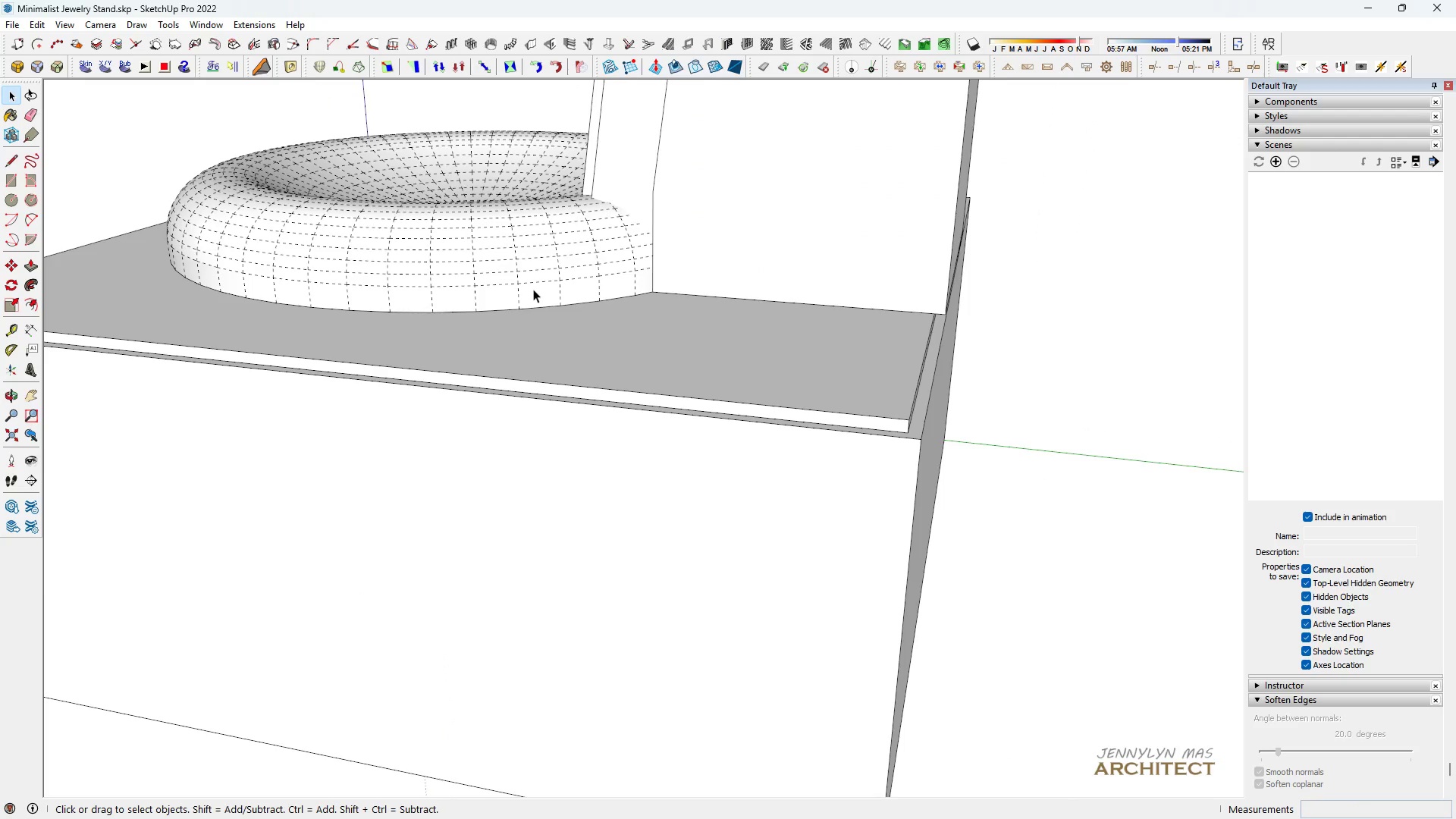 
scroll: coordinate [536, 289], scroll_direction: down, amount: 4.0
 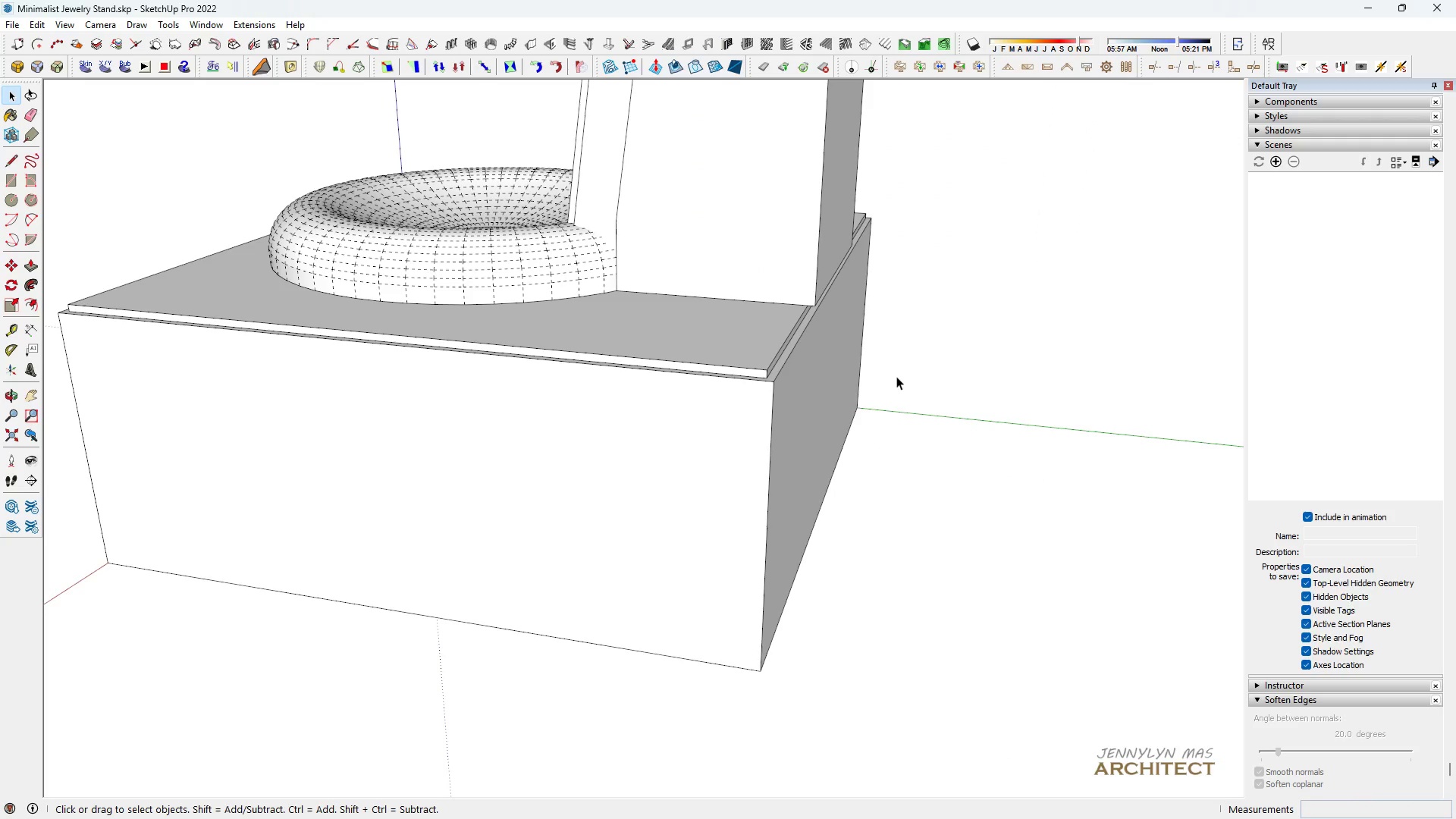 
double_click([896, 376])
 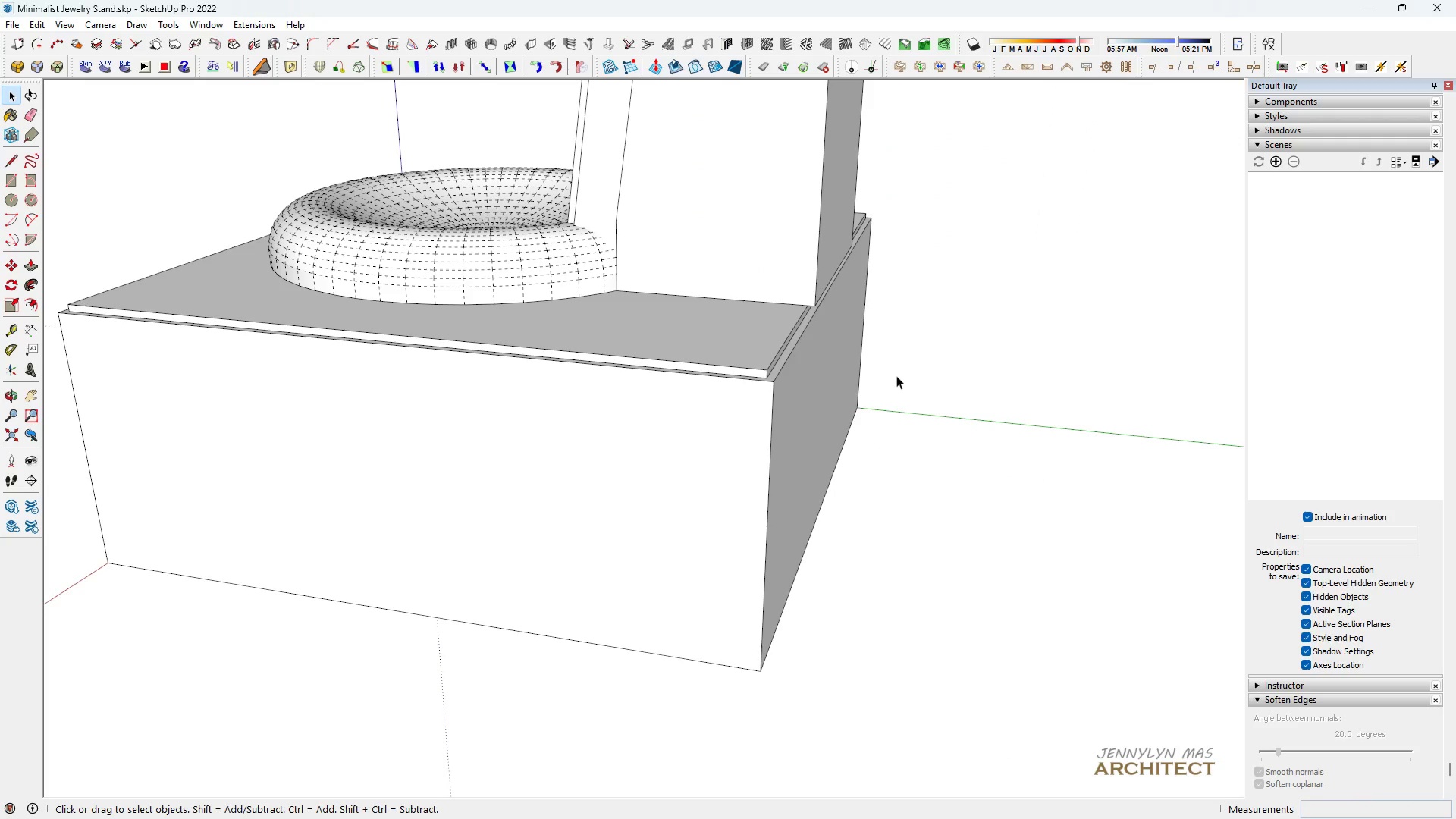 
triple_click([896, 375])
 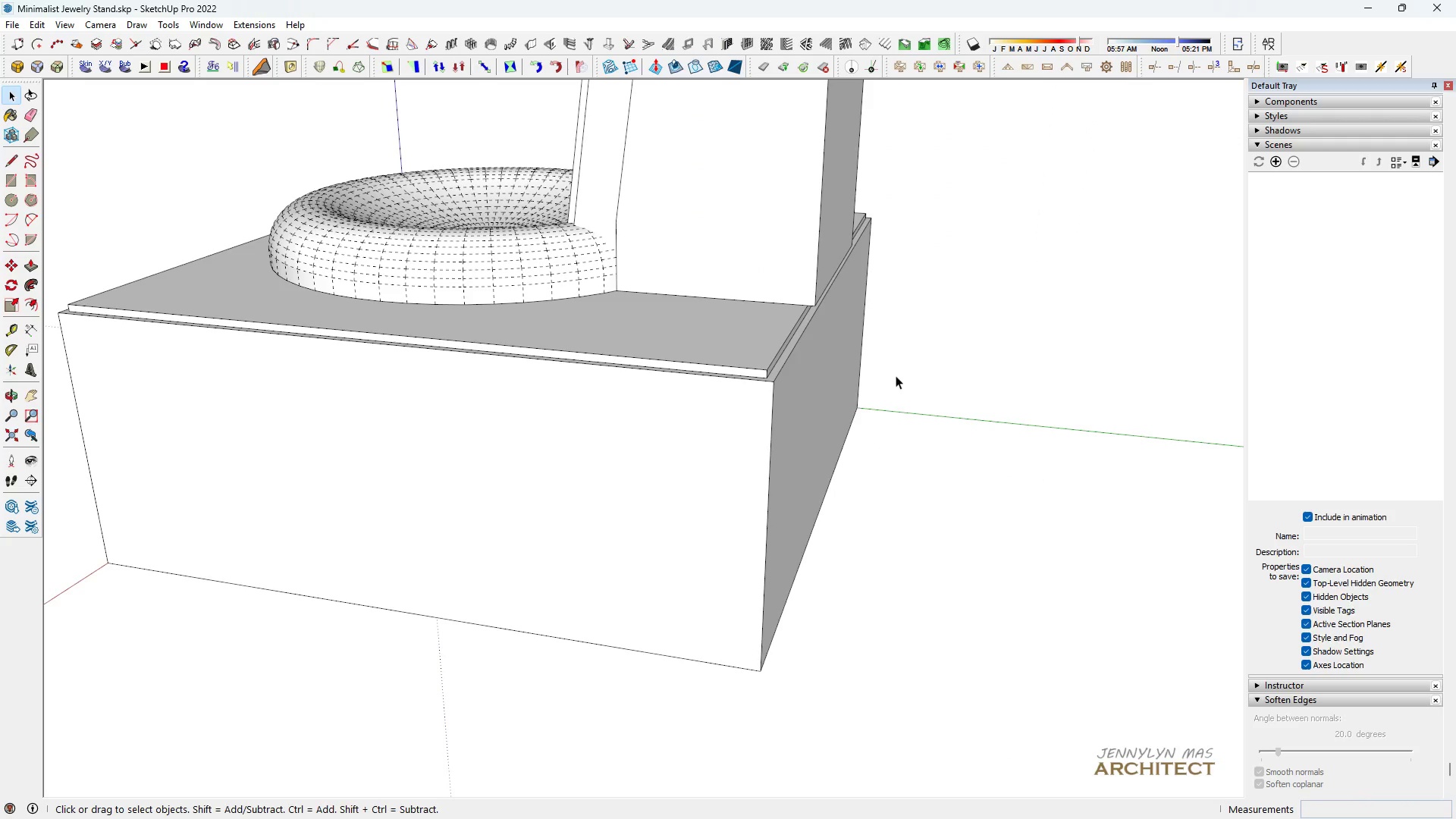 
triple_click([896, 375])
 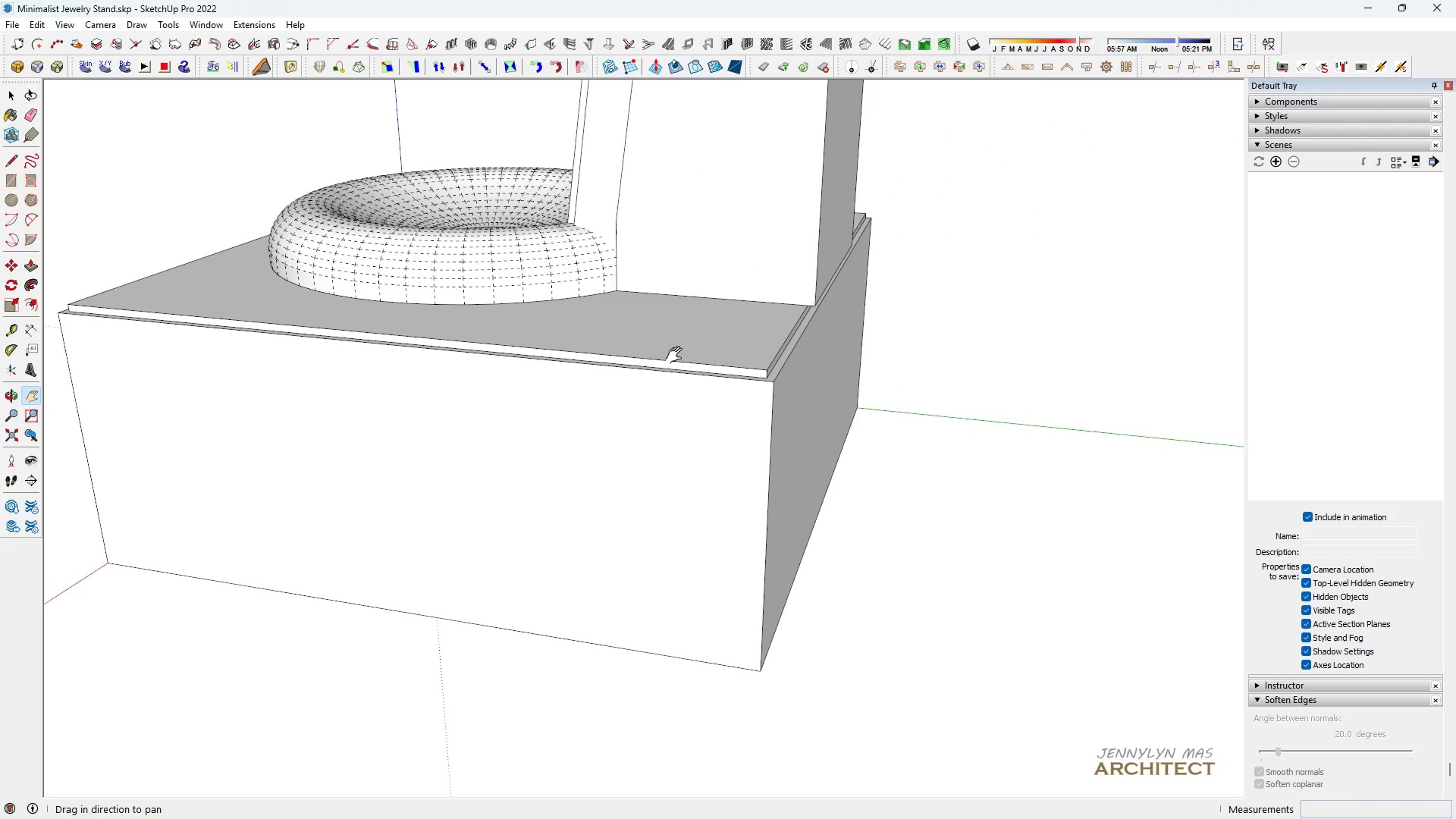 
type(hhhh)
 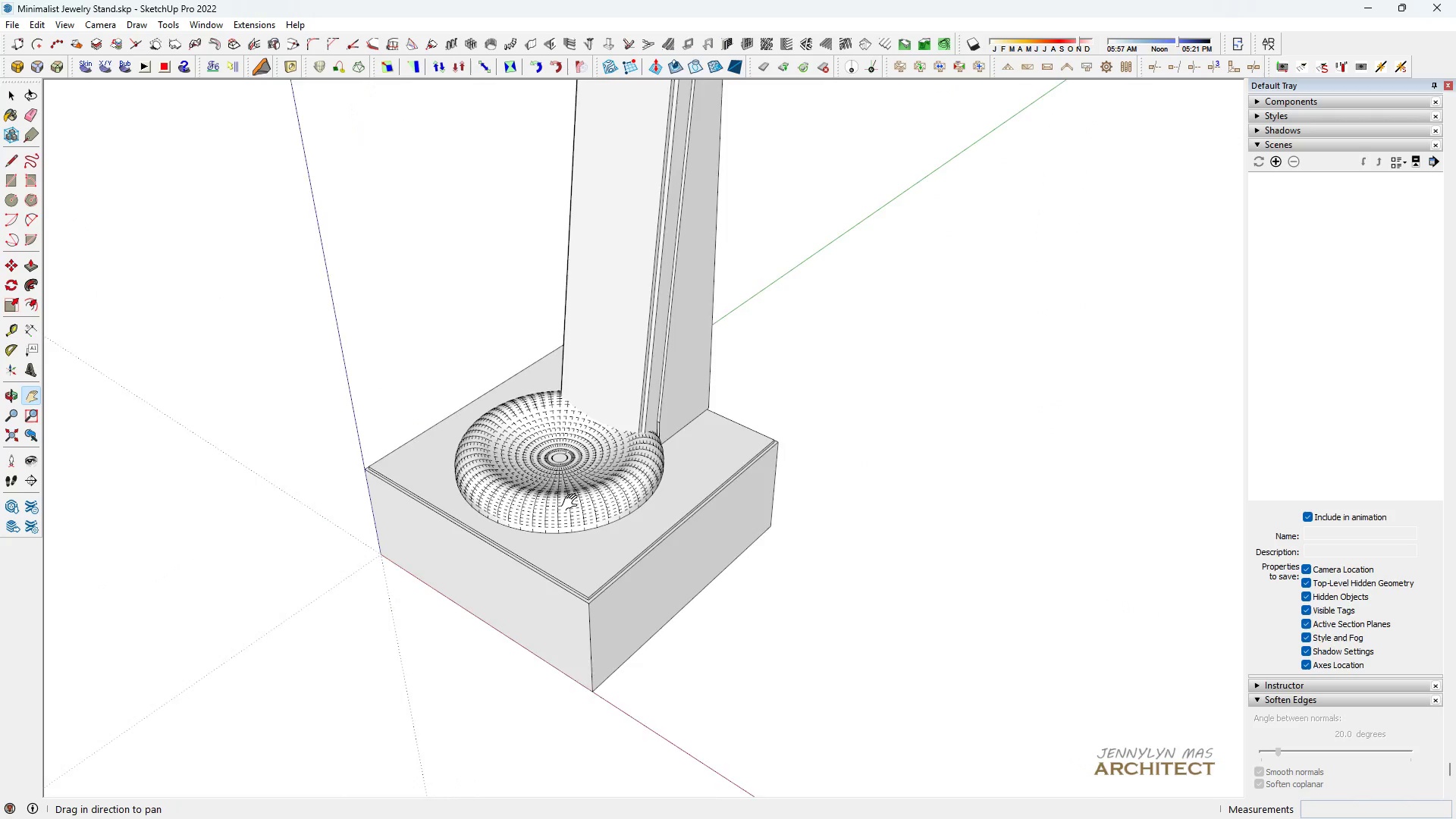 
scroll: coordinate [615, 367], scroll_direction: down, amount: 10.0
 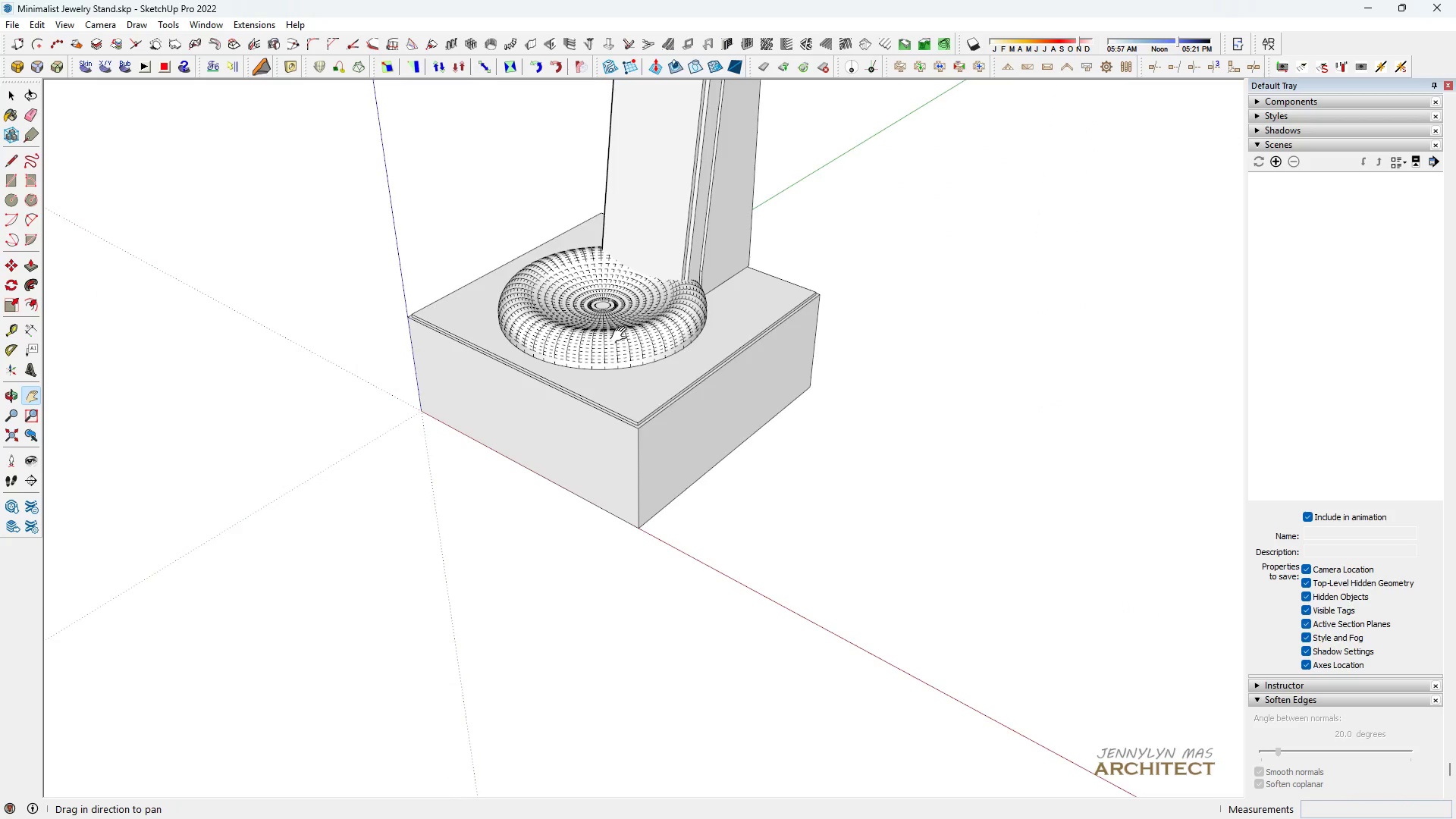 
left_click_drag(start_coordinate=[622, 334], to_coordinate=[562, 513])
 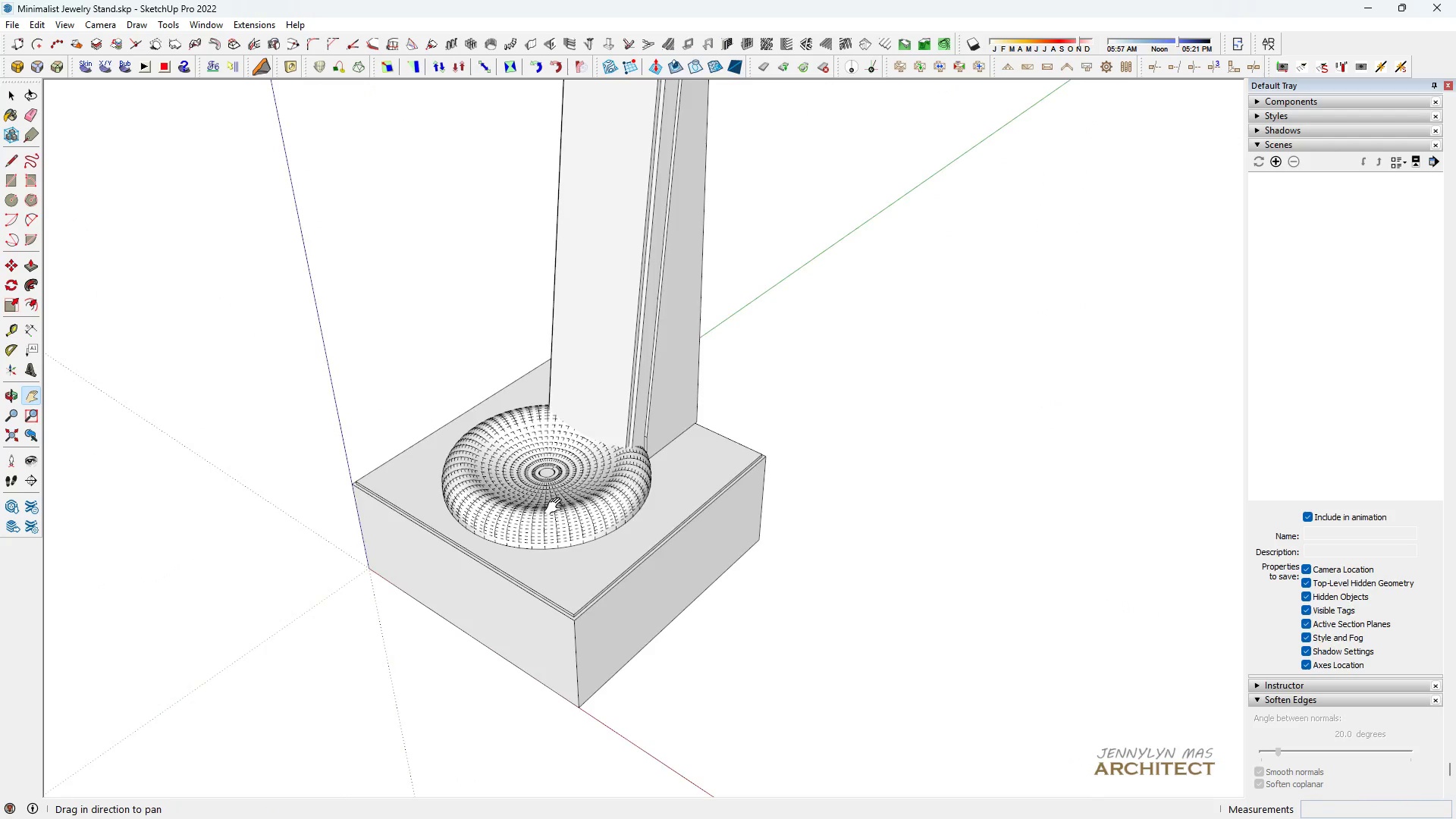 
scroll: coordinate [542, 312], scroll_direction: down, amount: 3.0
 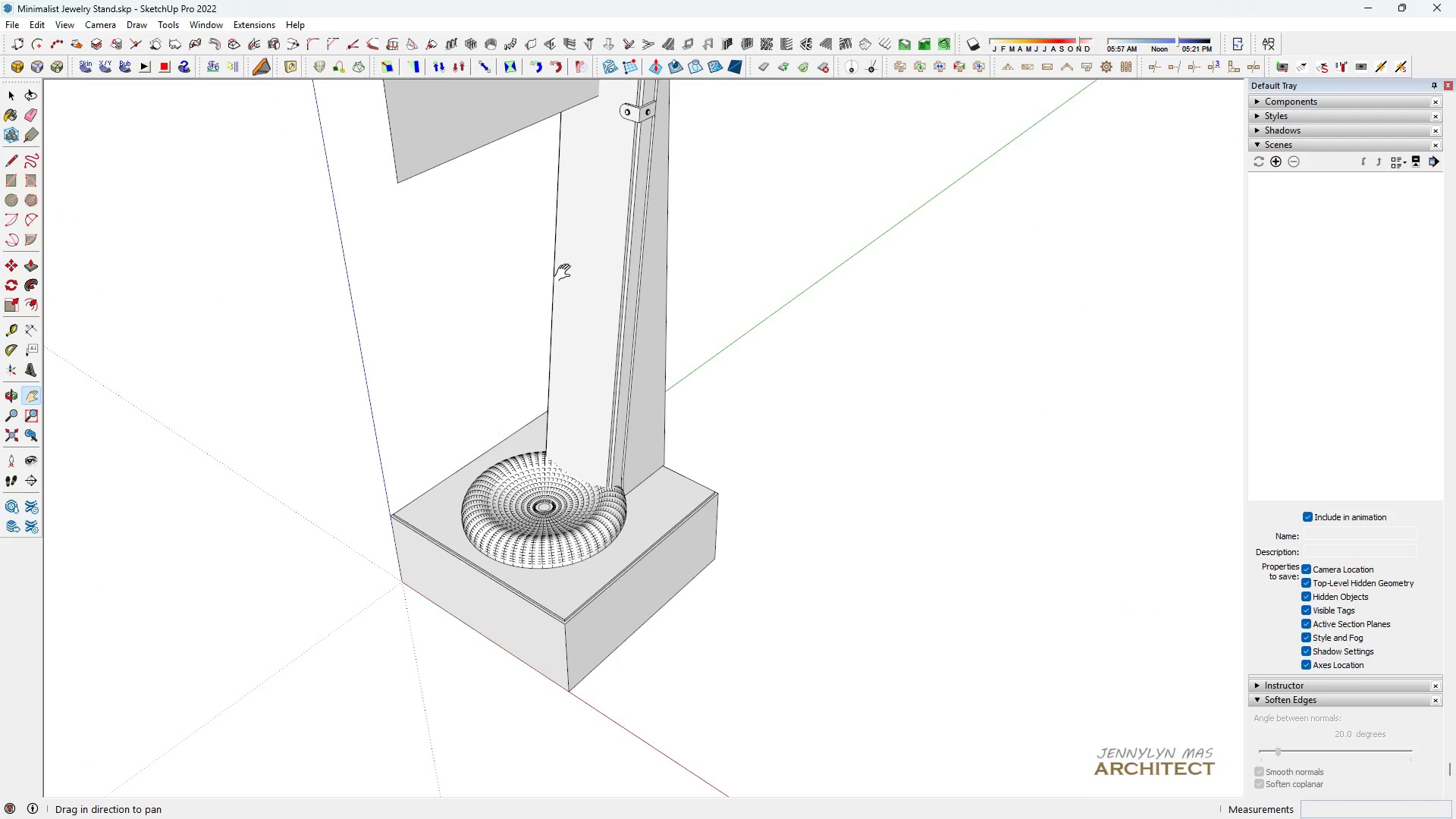 
left_click_drag(start_coordinate=[568, 279], to_coordinate=[561, 447])
 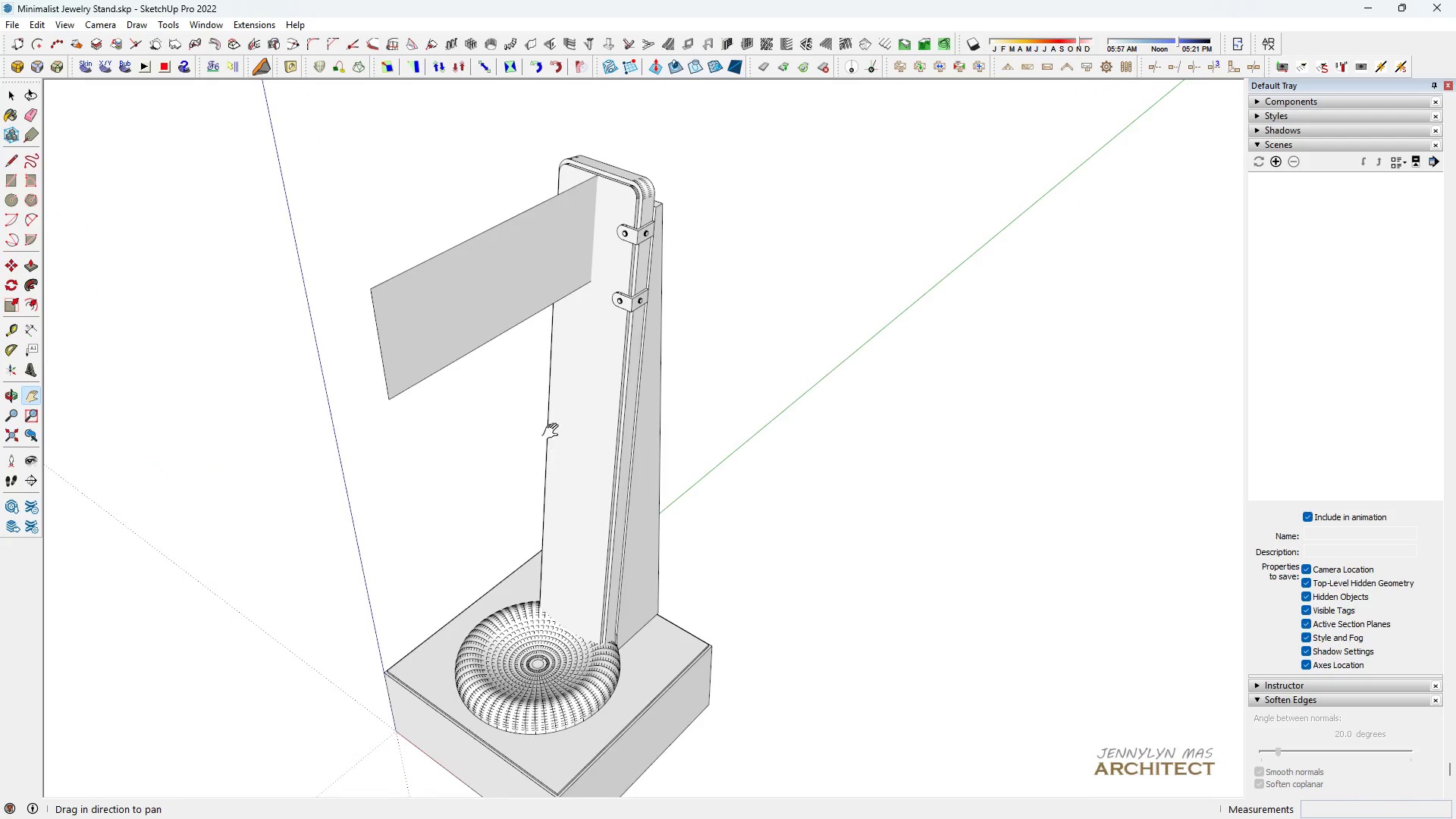 
scroll: coordinate [538, 376], scroll_direction: up, amount: 4.0
 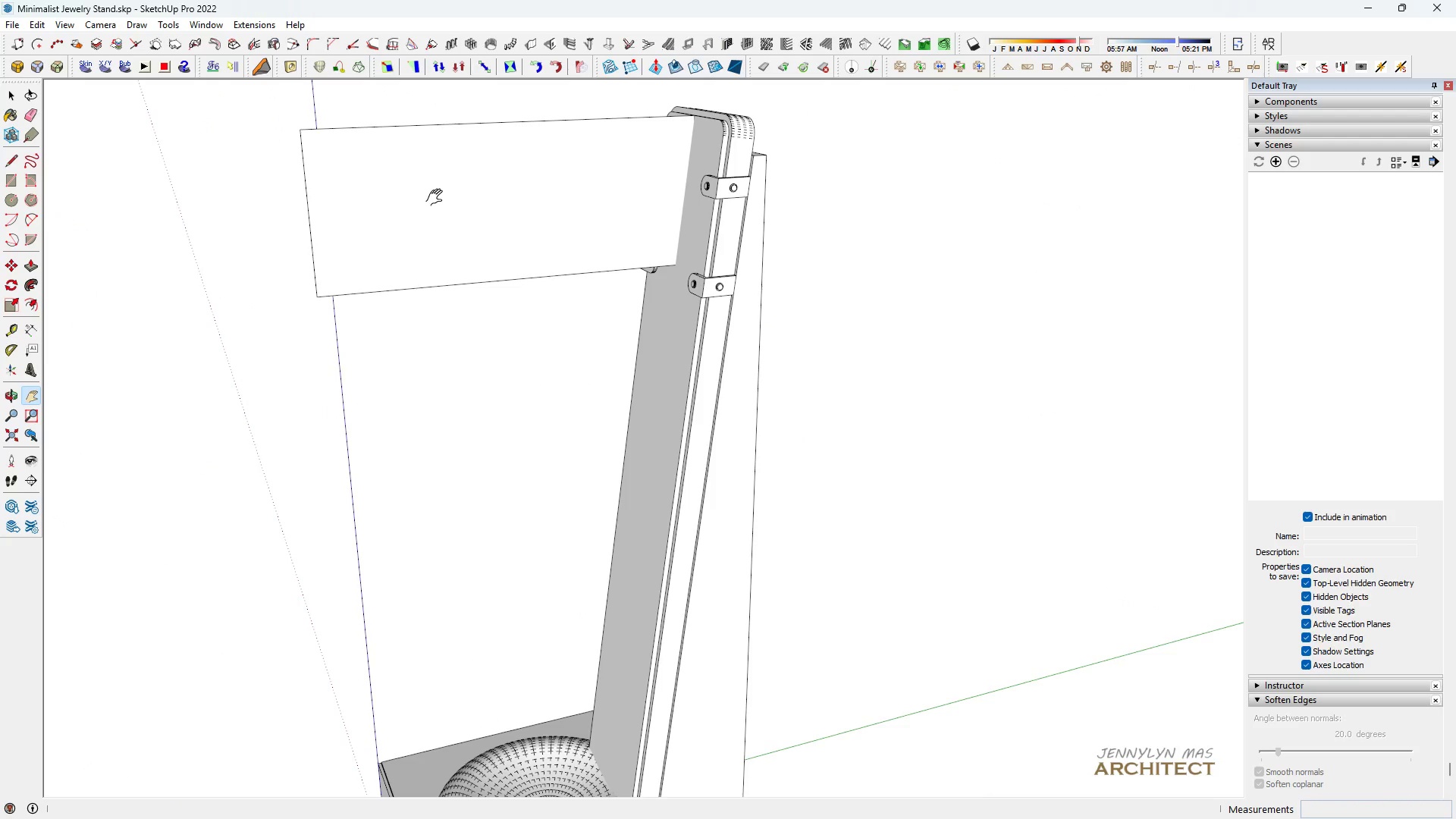 
key(Space)
 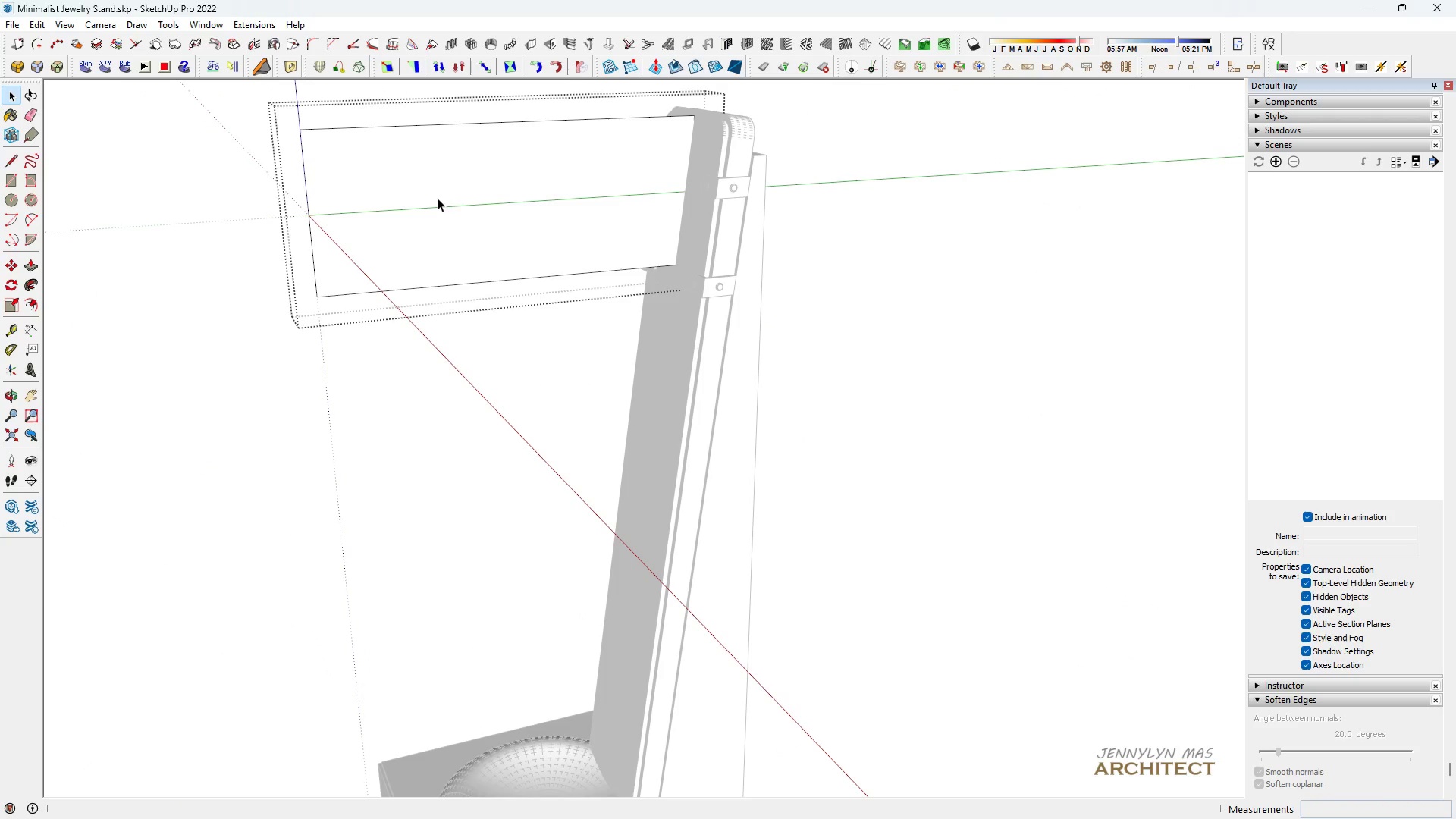 
double_click([438, 198])
 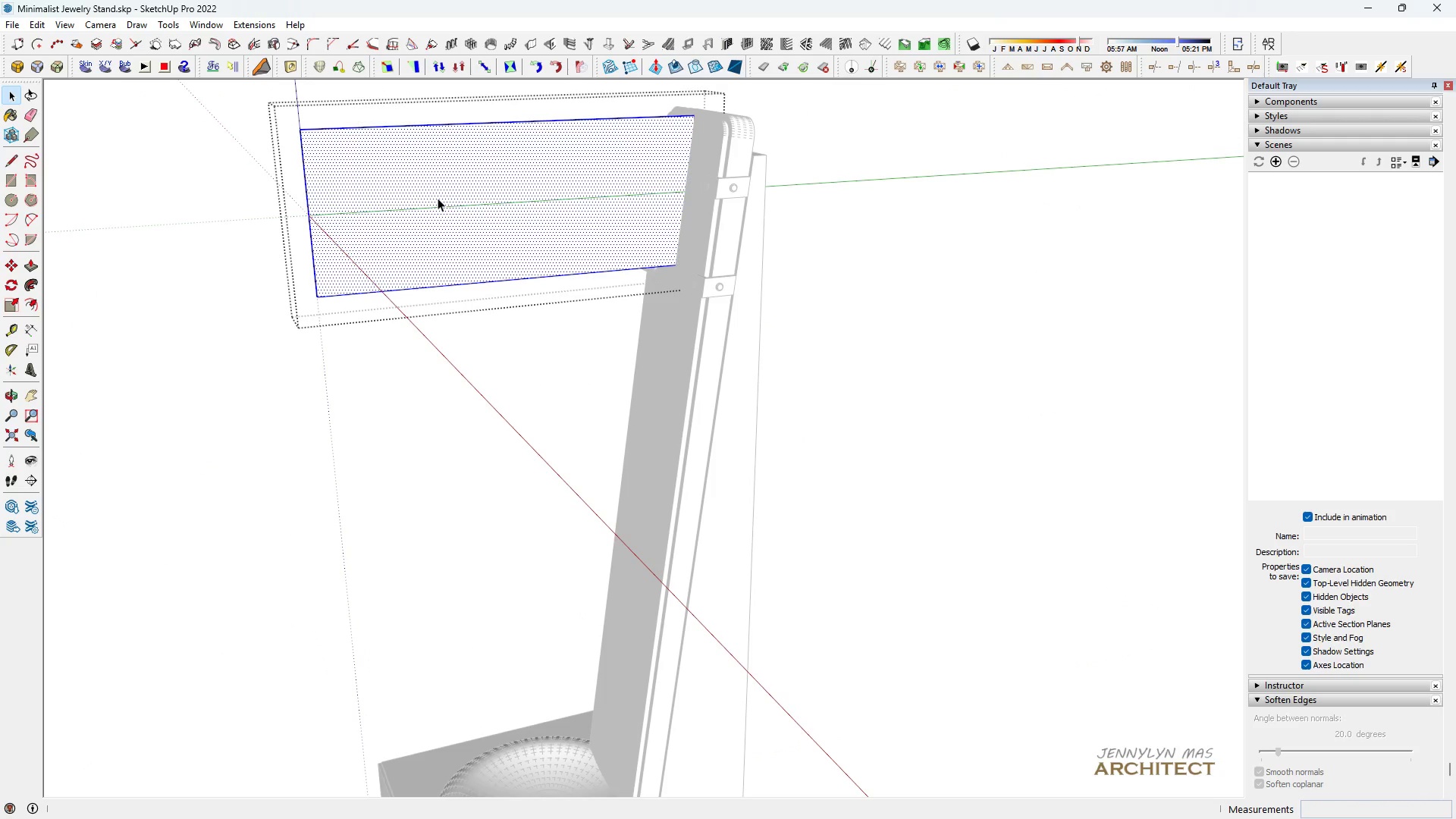 
triple_click([438, 198])
 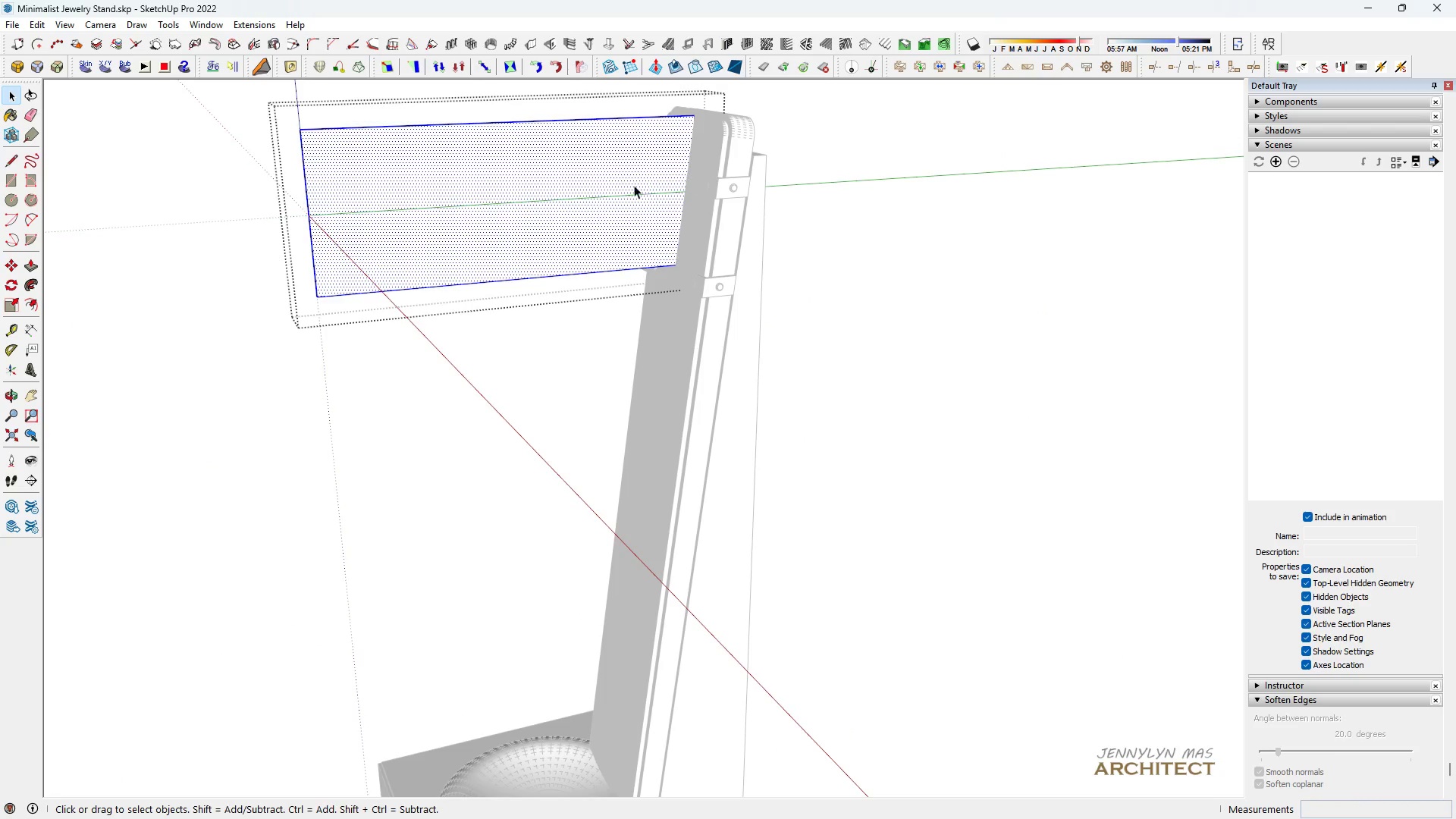 
left_click([634, 185])
 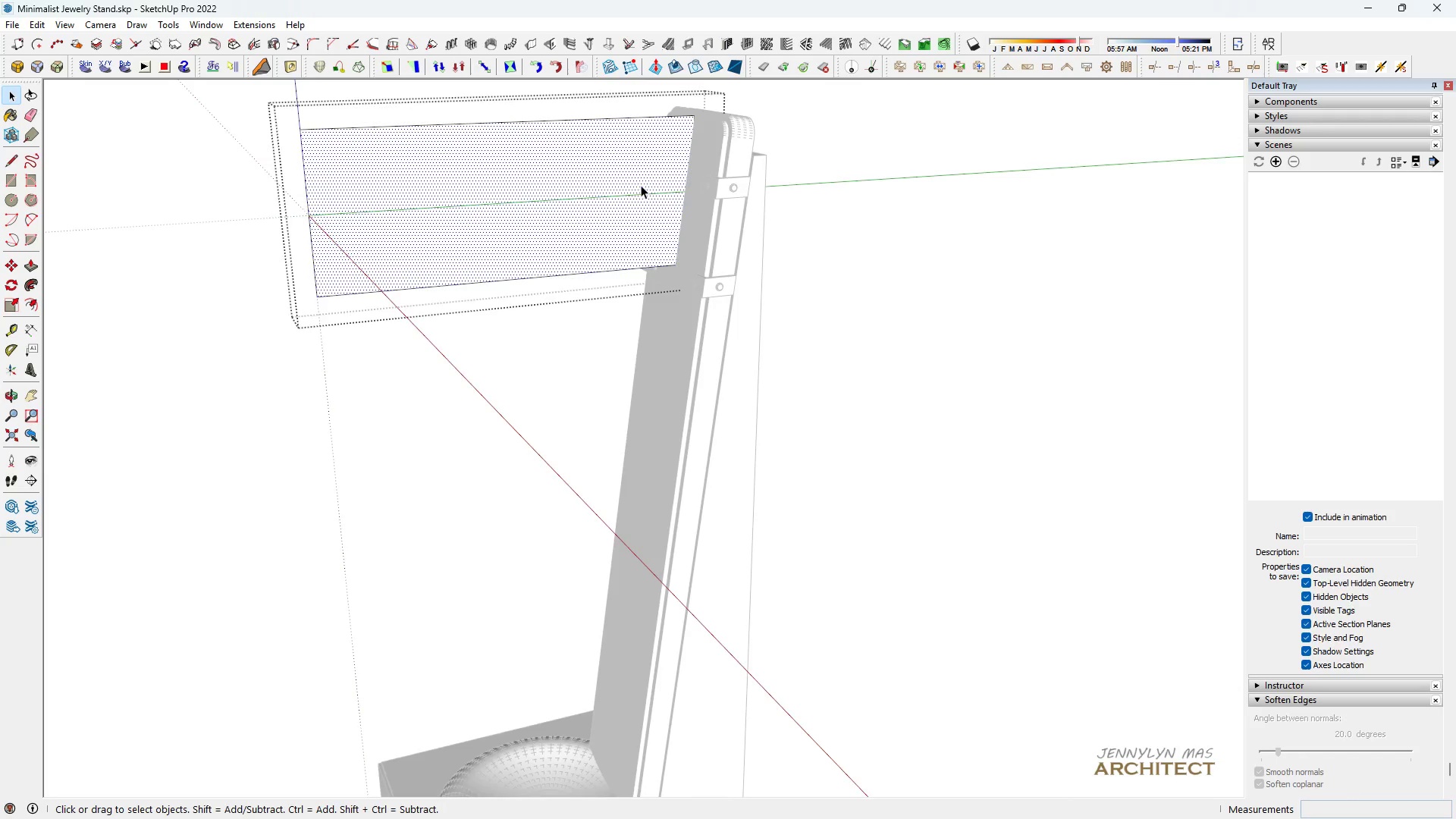 
scroll: coordinate [642, 185], scroll_direction: up, amount: 6.0
 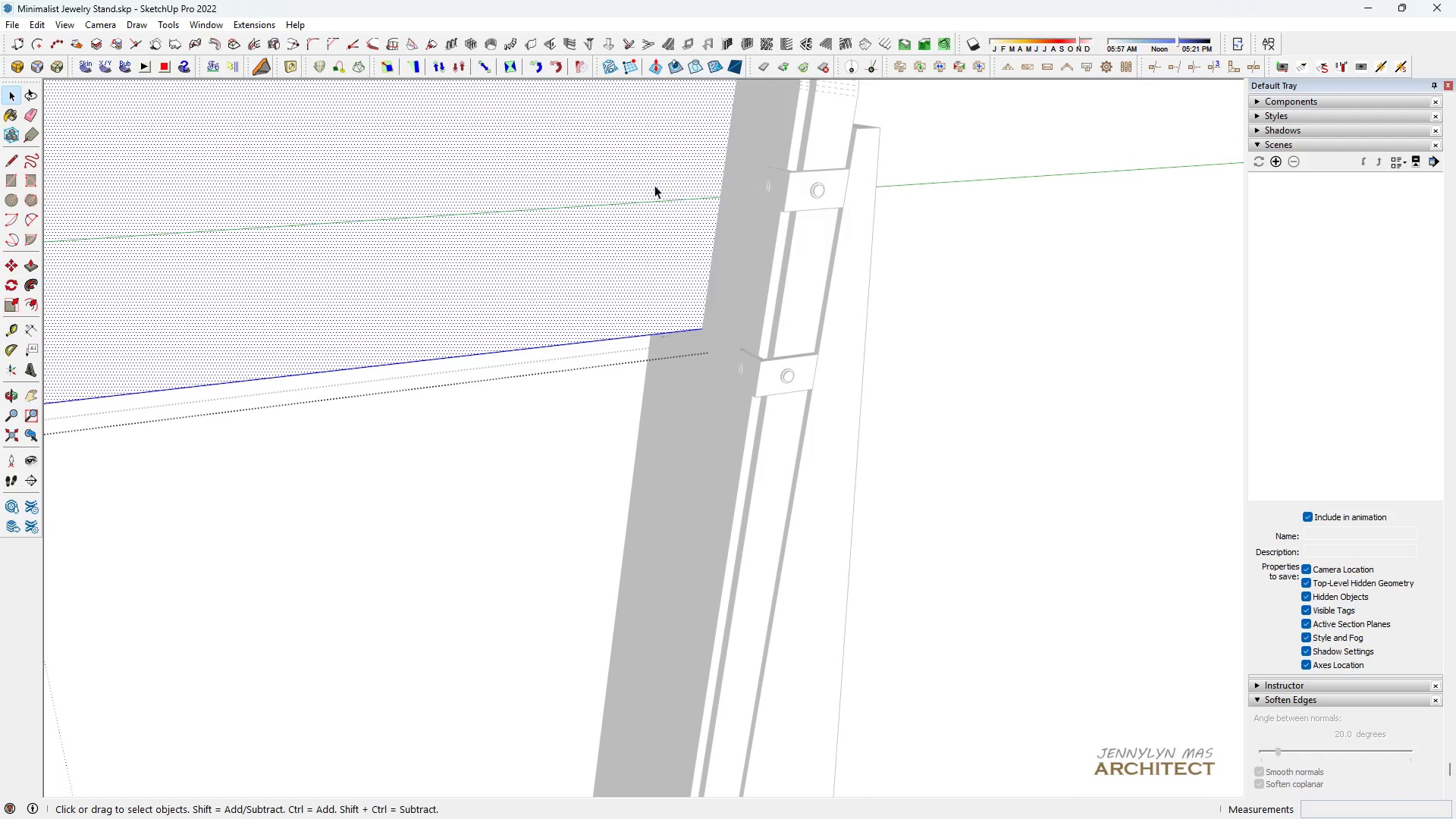 
key(Space)
 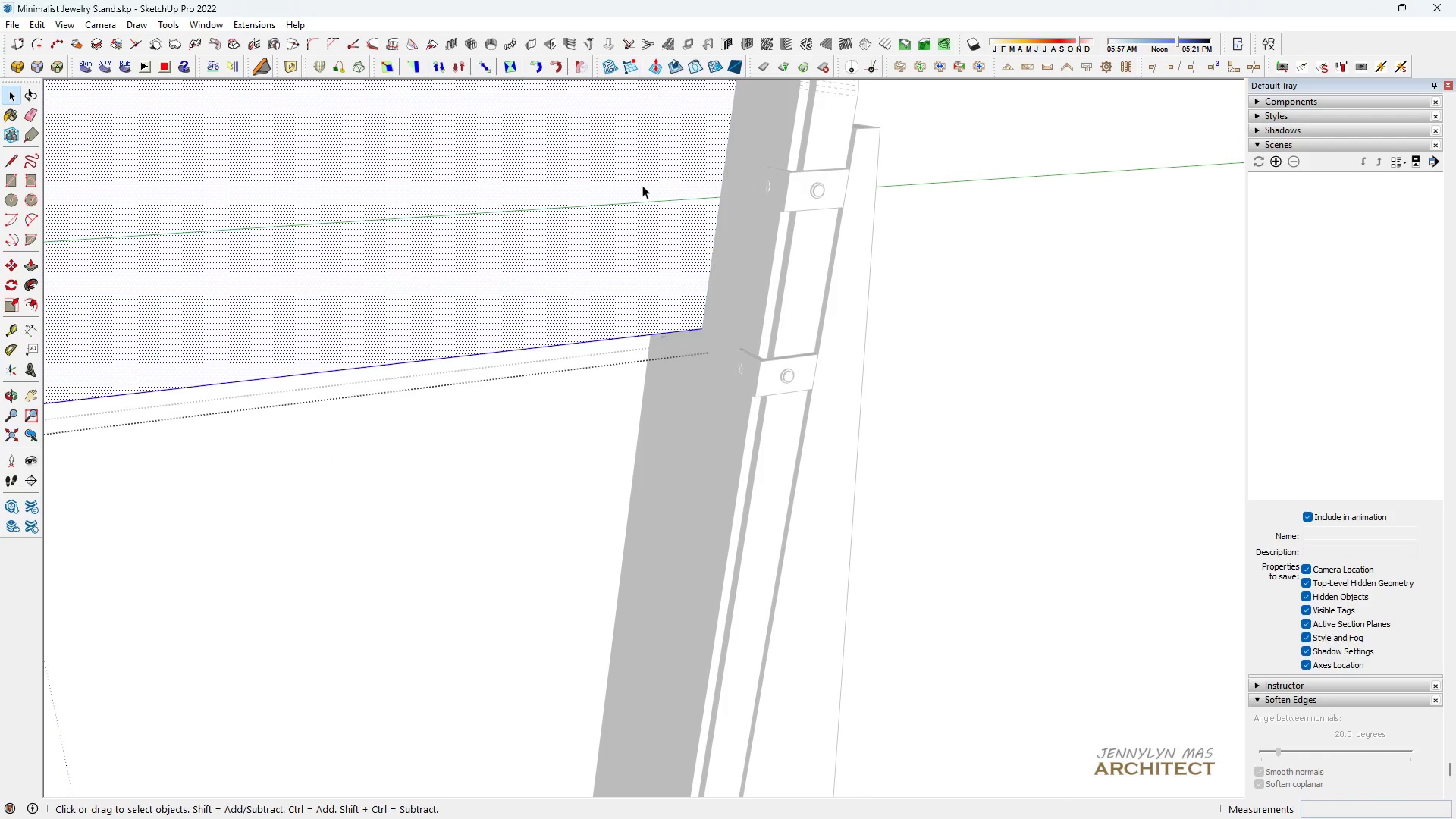 
double_click([642, 185])
 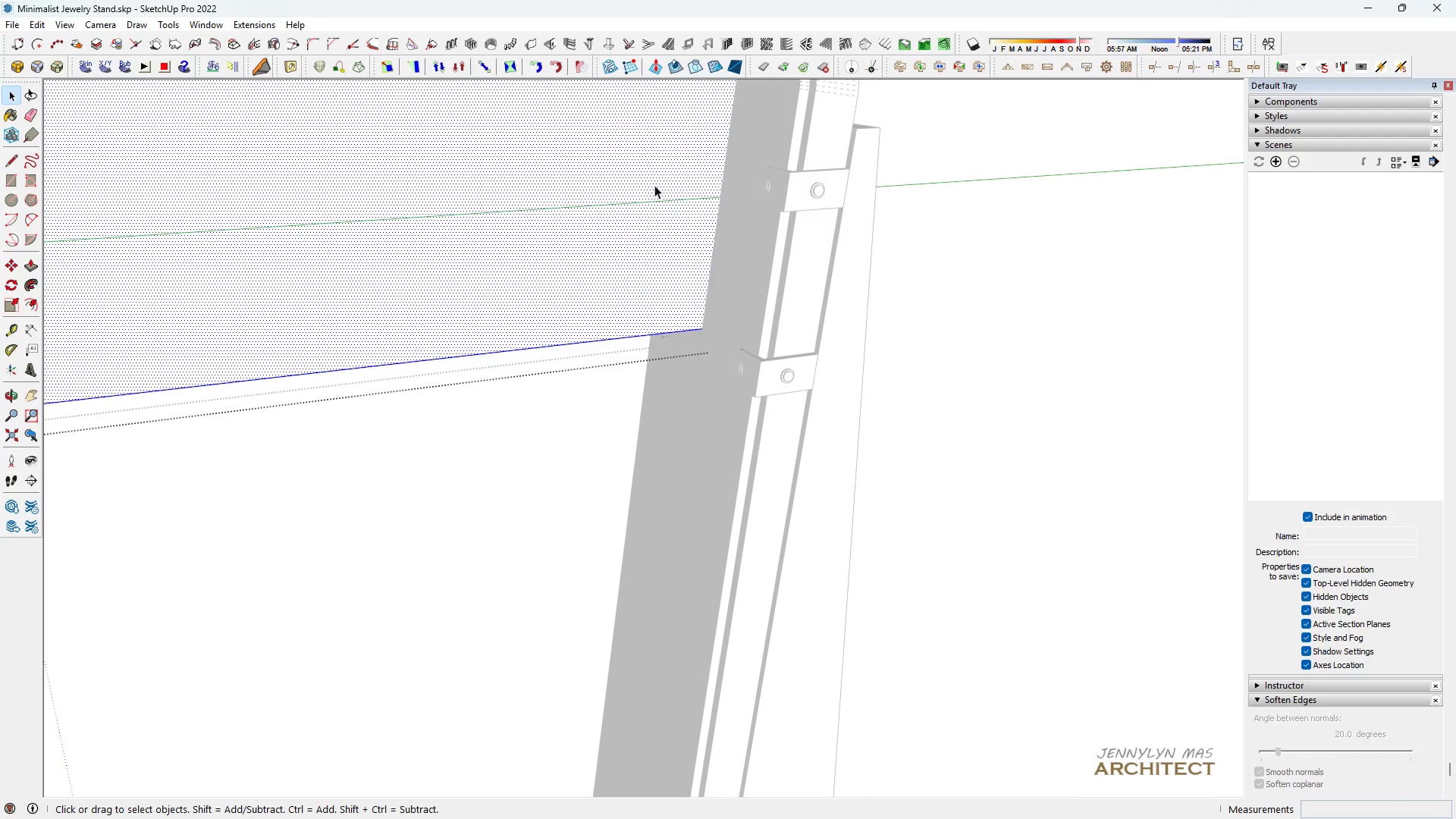 
triple_click([642, 185])
 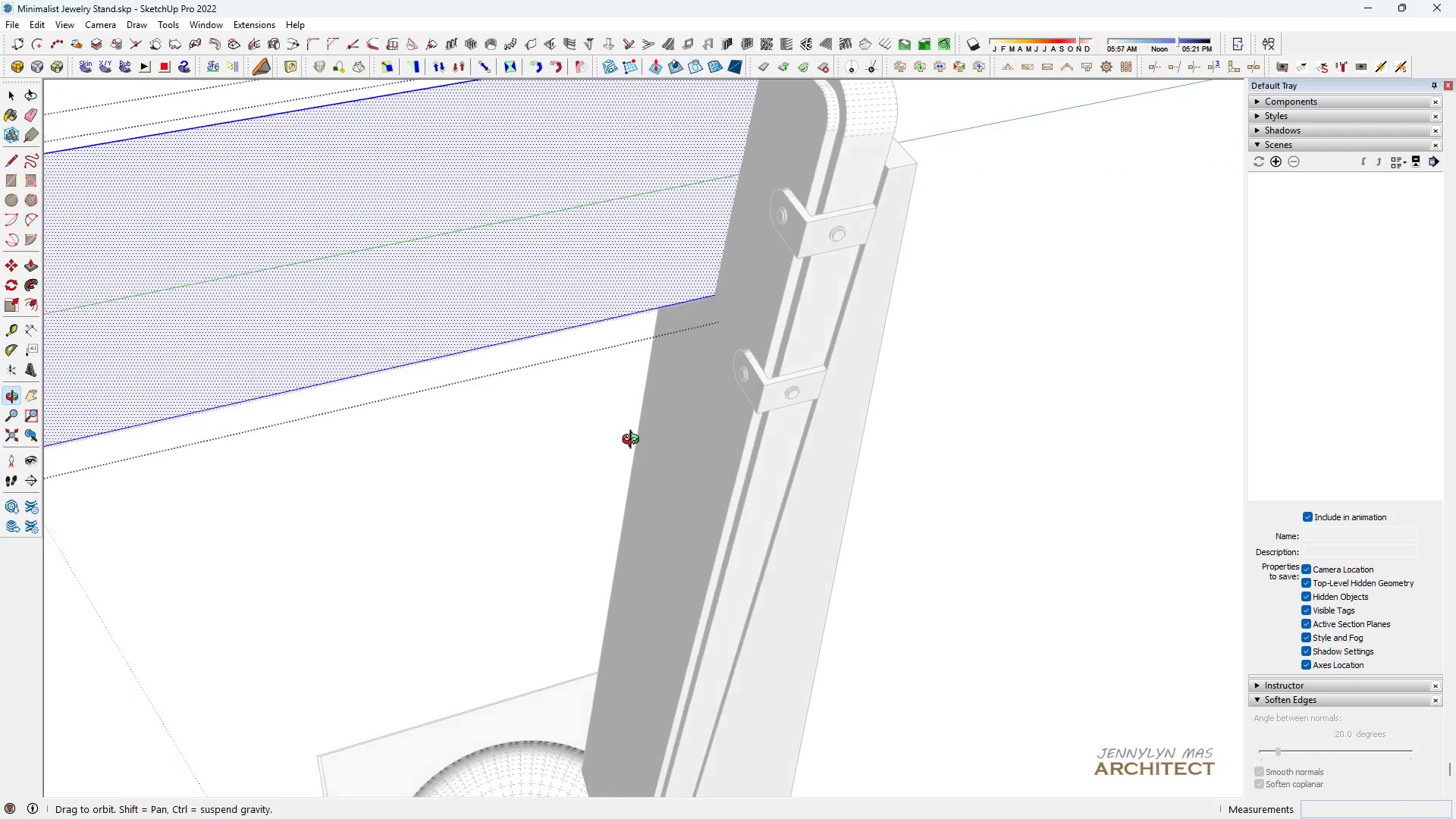 
scroll: coordinate [636, 434], scroll_direction: down, amount: 4.0
 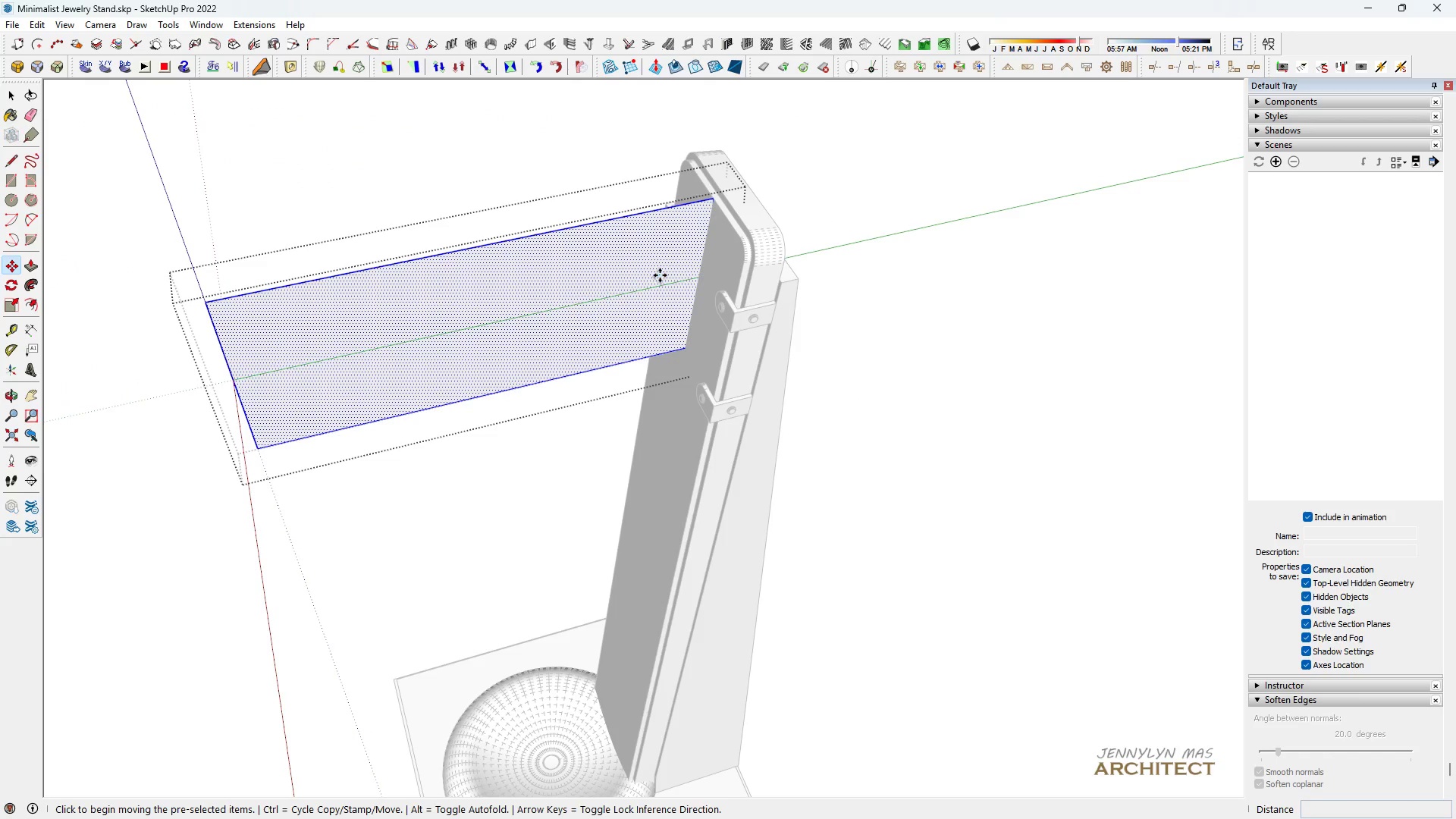 
key(M)
 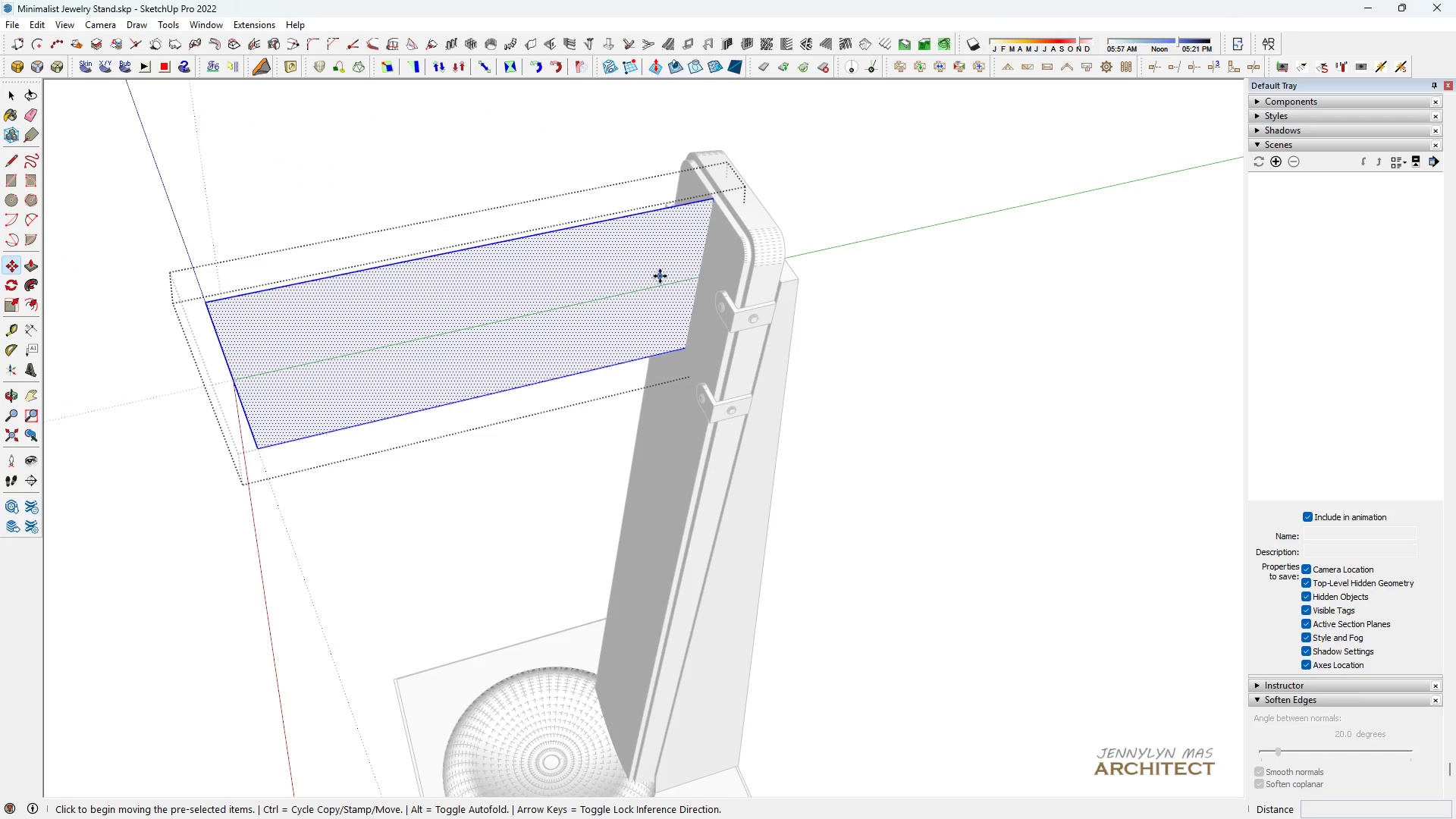 
left_click([660, 275])
 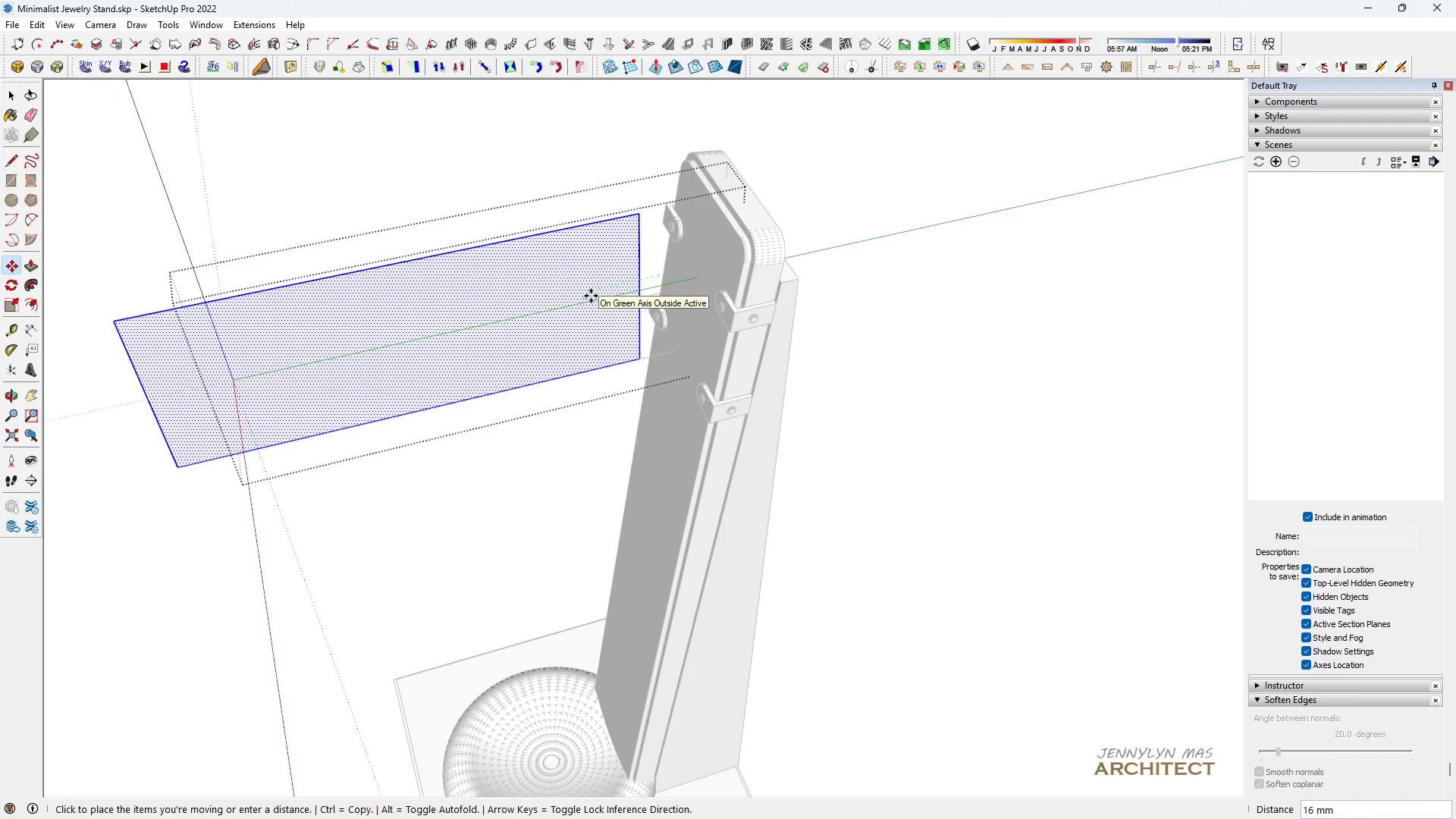 
left_click([591, 296])
 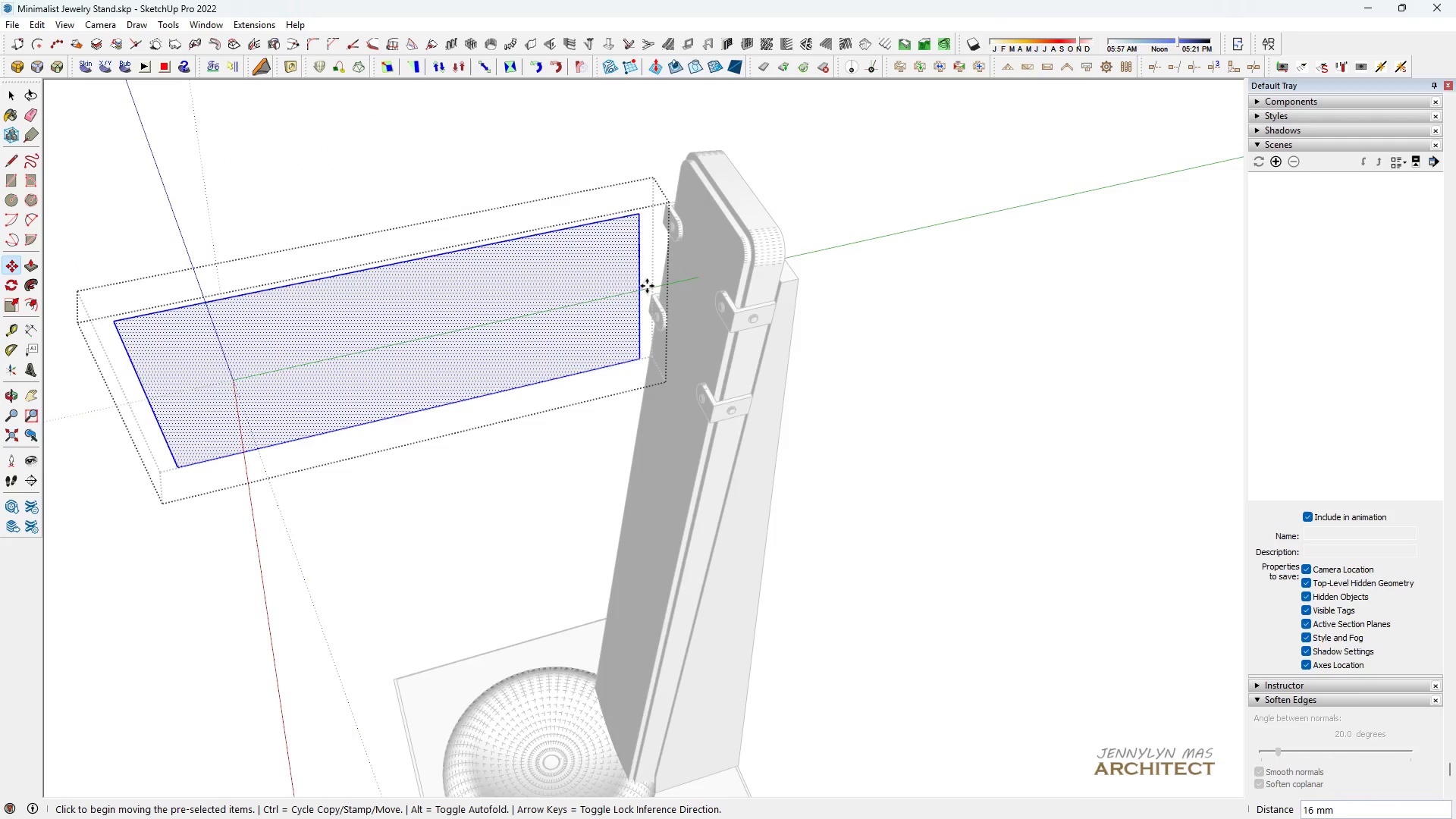 
scroll: coordinate [647, 285], scroll_direction: up, amount: 4.0
 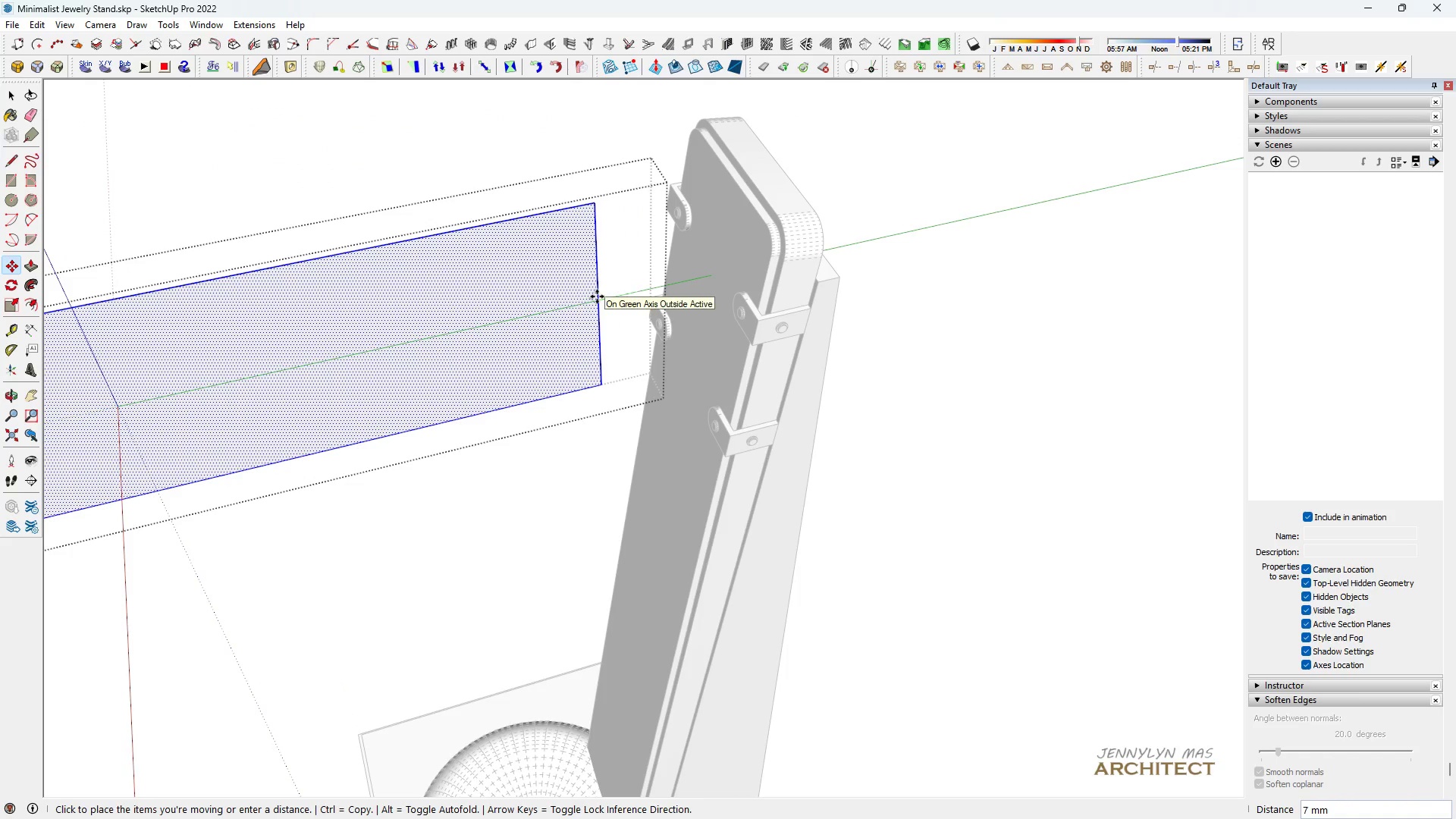 
hold_key(key=ShiftLeft, duration=1.09)
left_click([717, 275])
 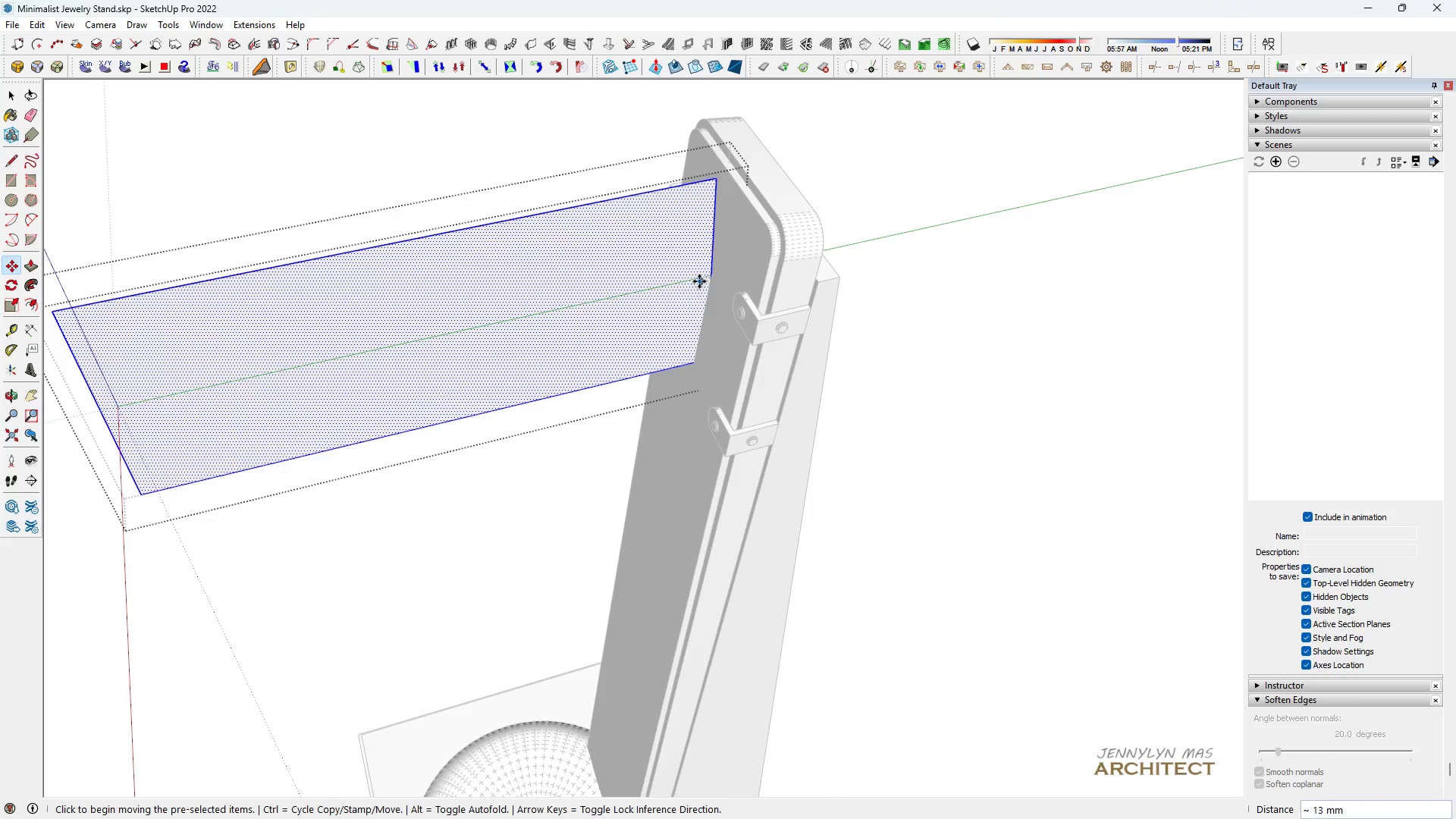 
type( hh)
 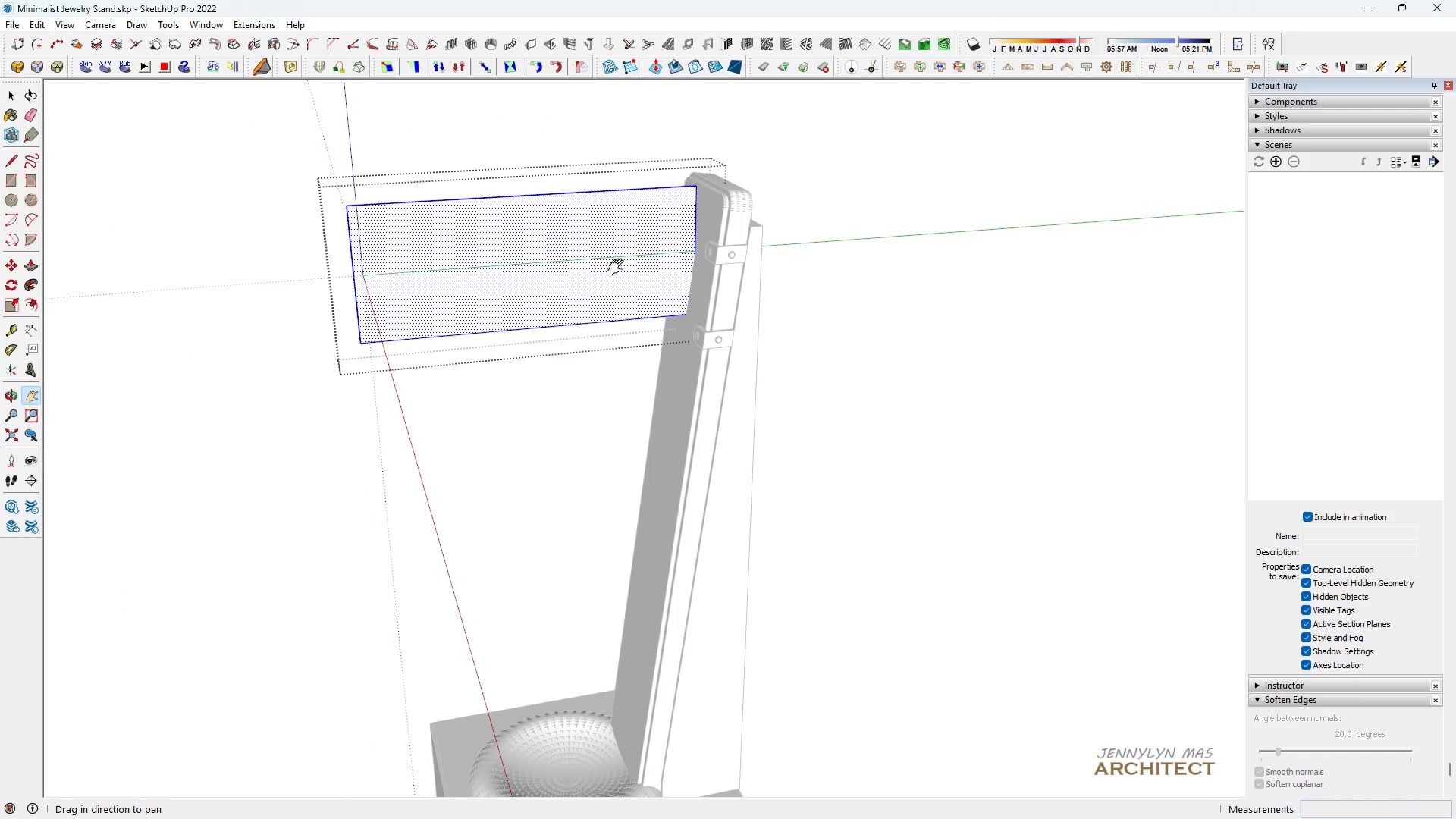 
scroll: coordinate [656, 136], scroll_direction: down, amount: 6.0
 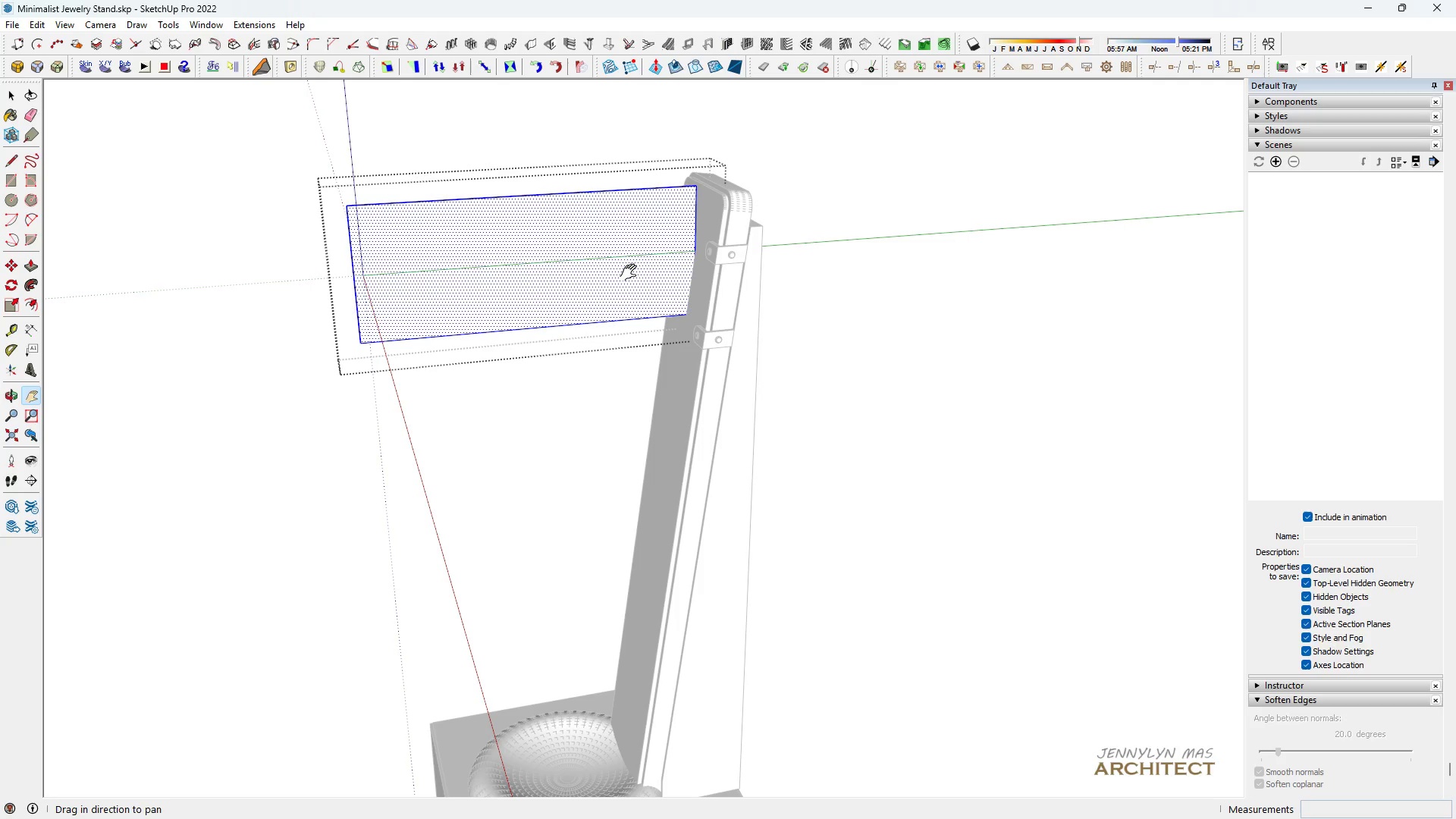 
wait(8.52)
 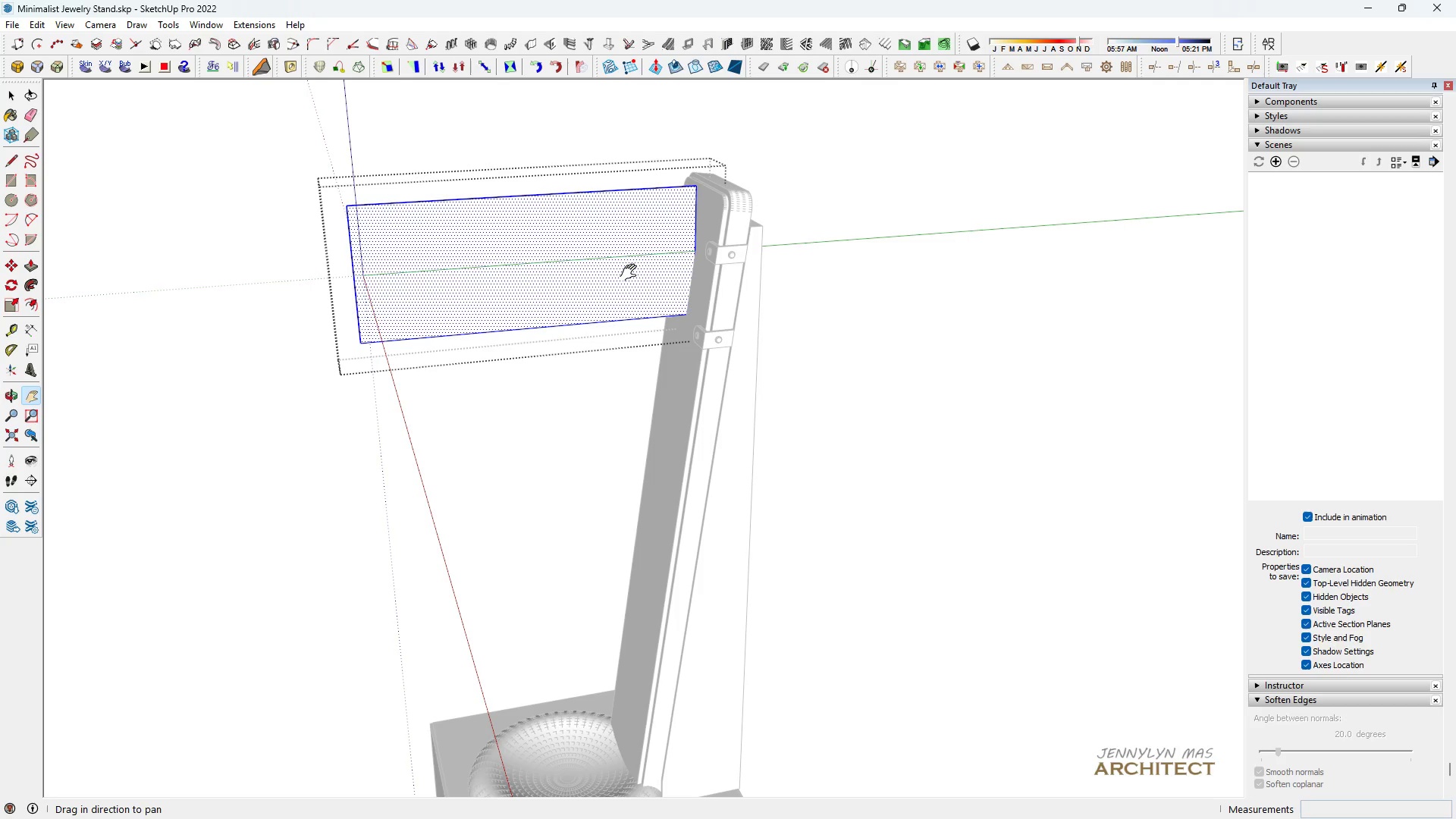 
left_click([927, 806])
 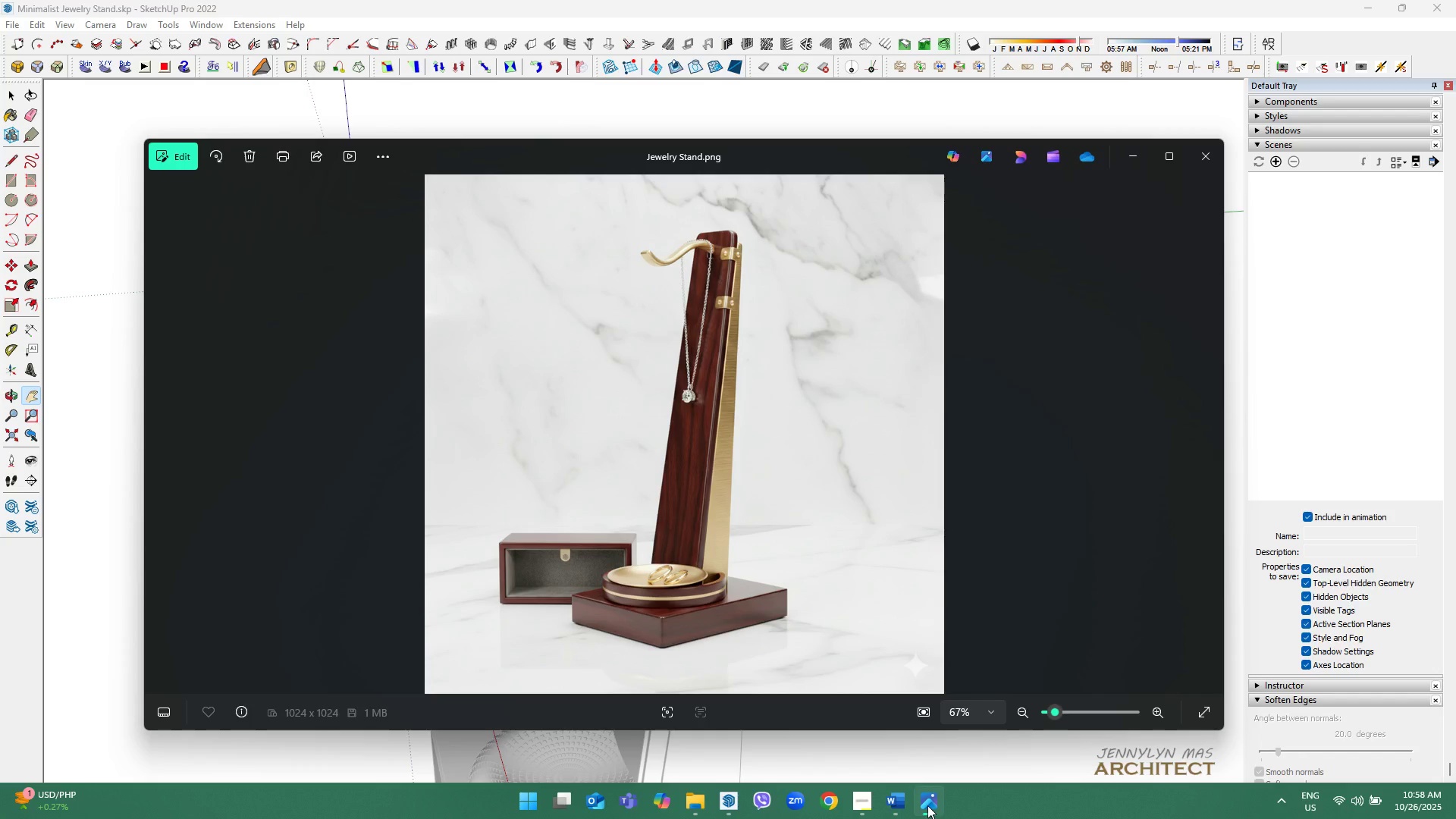 
left_click([927, 805])
 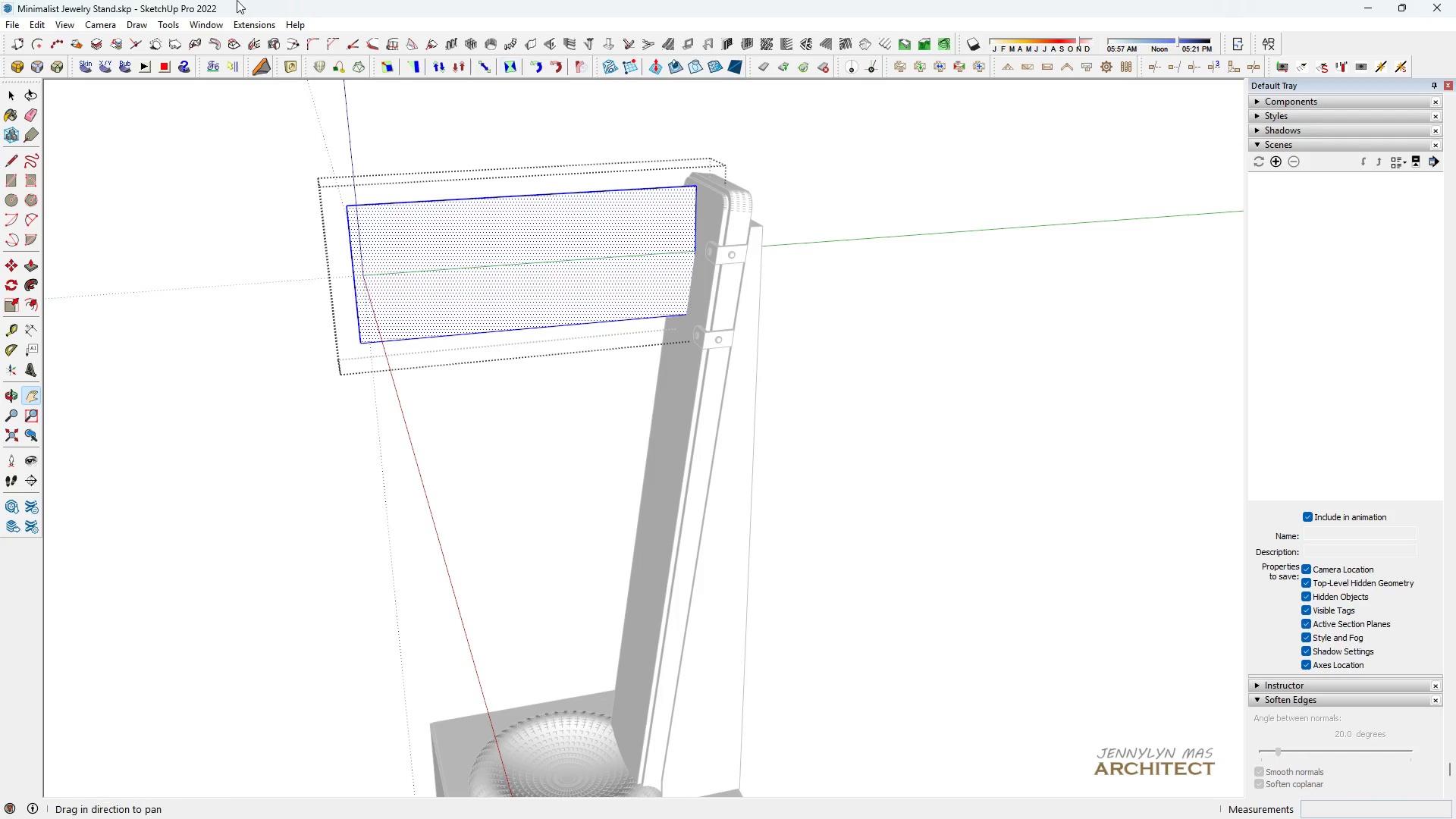 
key(Space)
 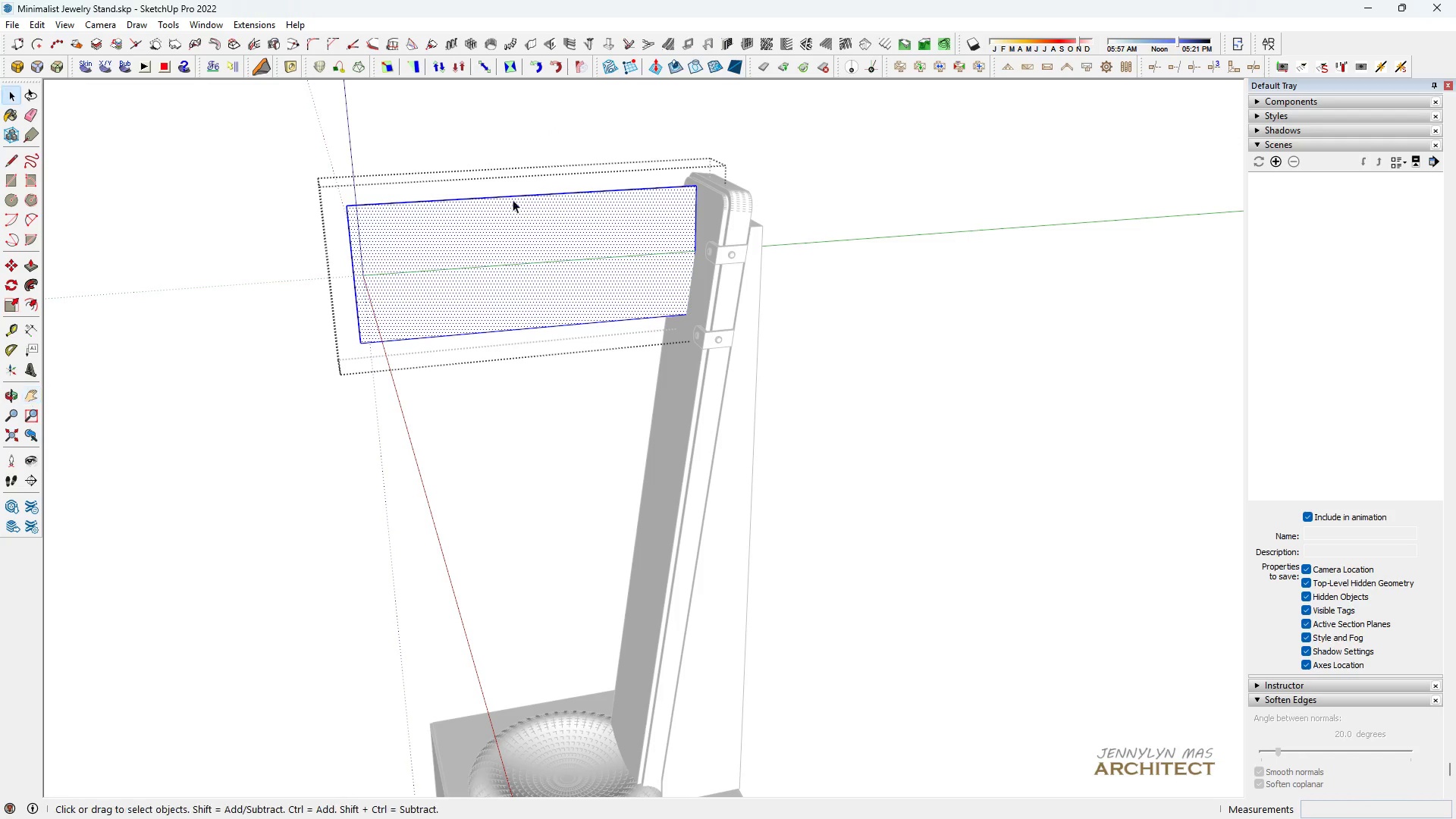 
key(T)
 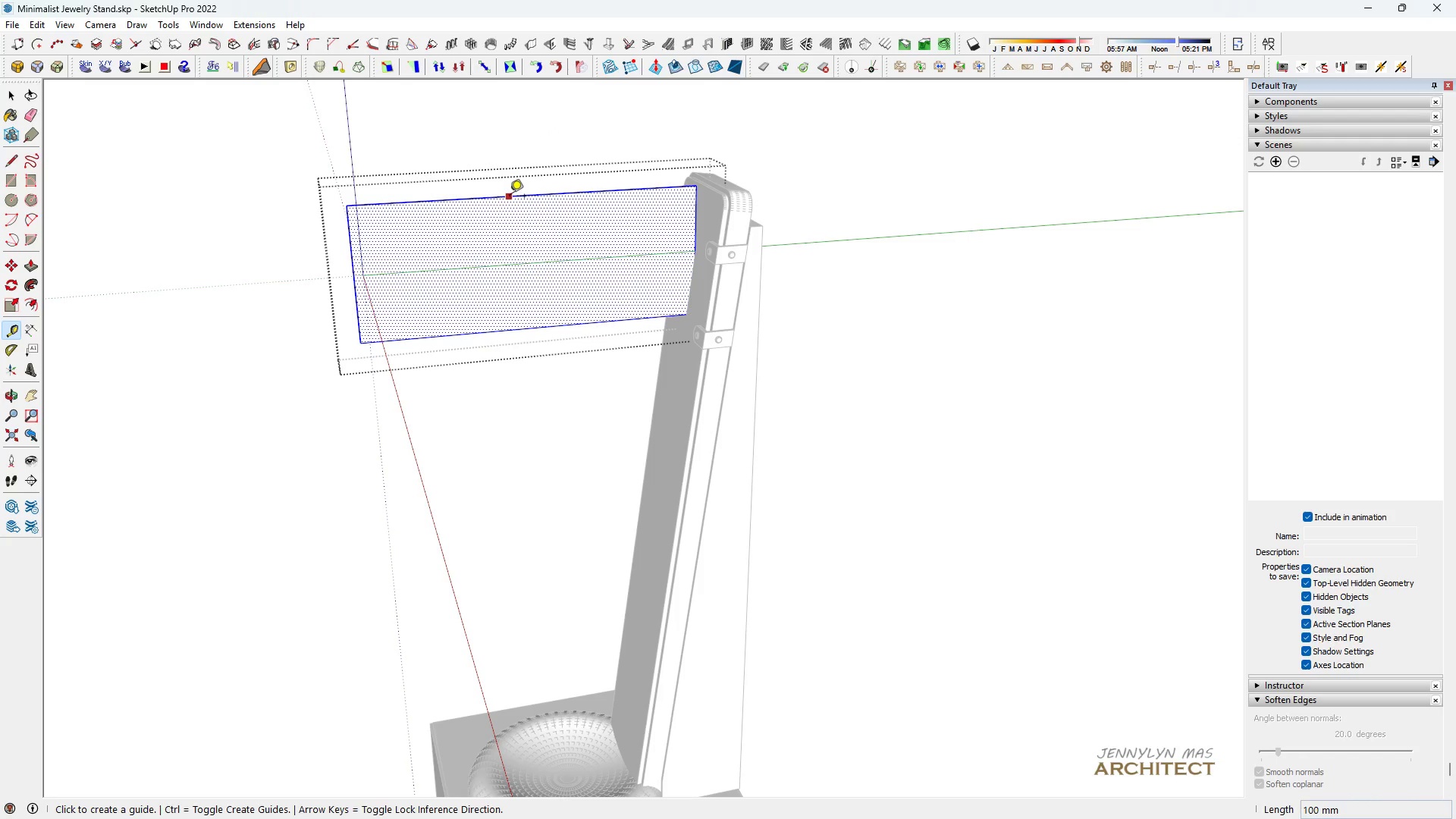 
left_click([510, 197])
 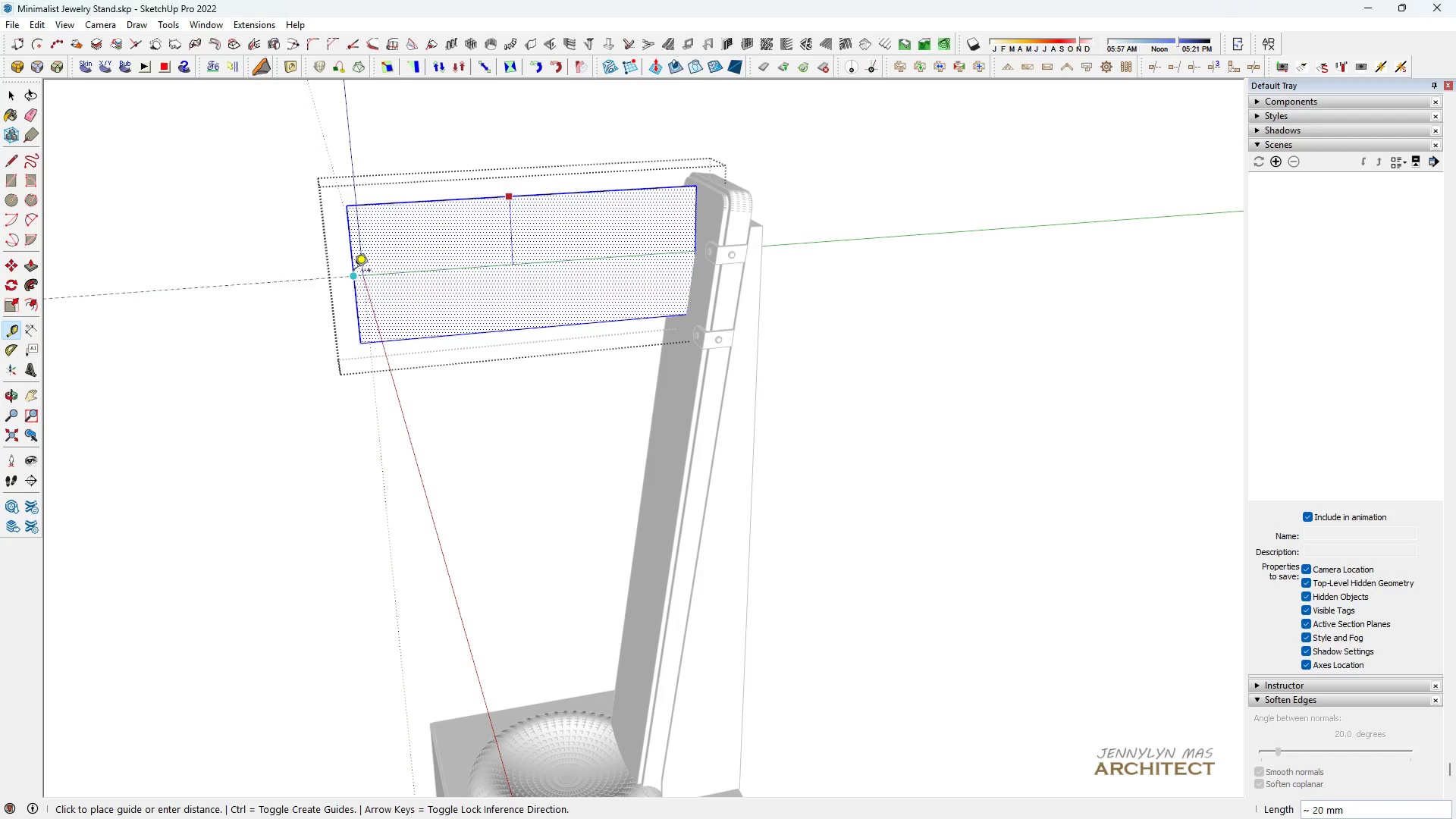 
left_click([354, 271])
 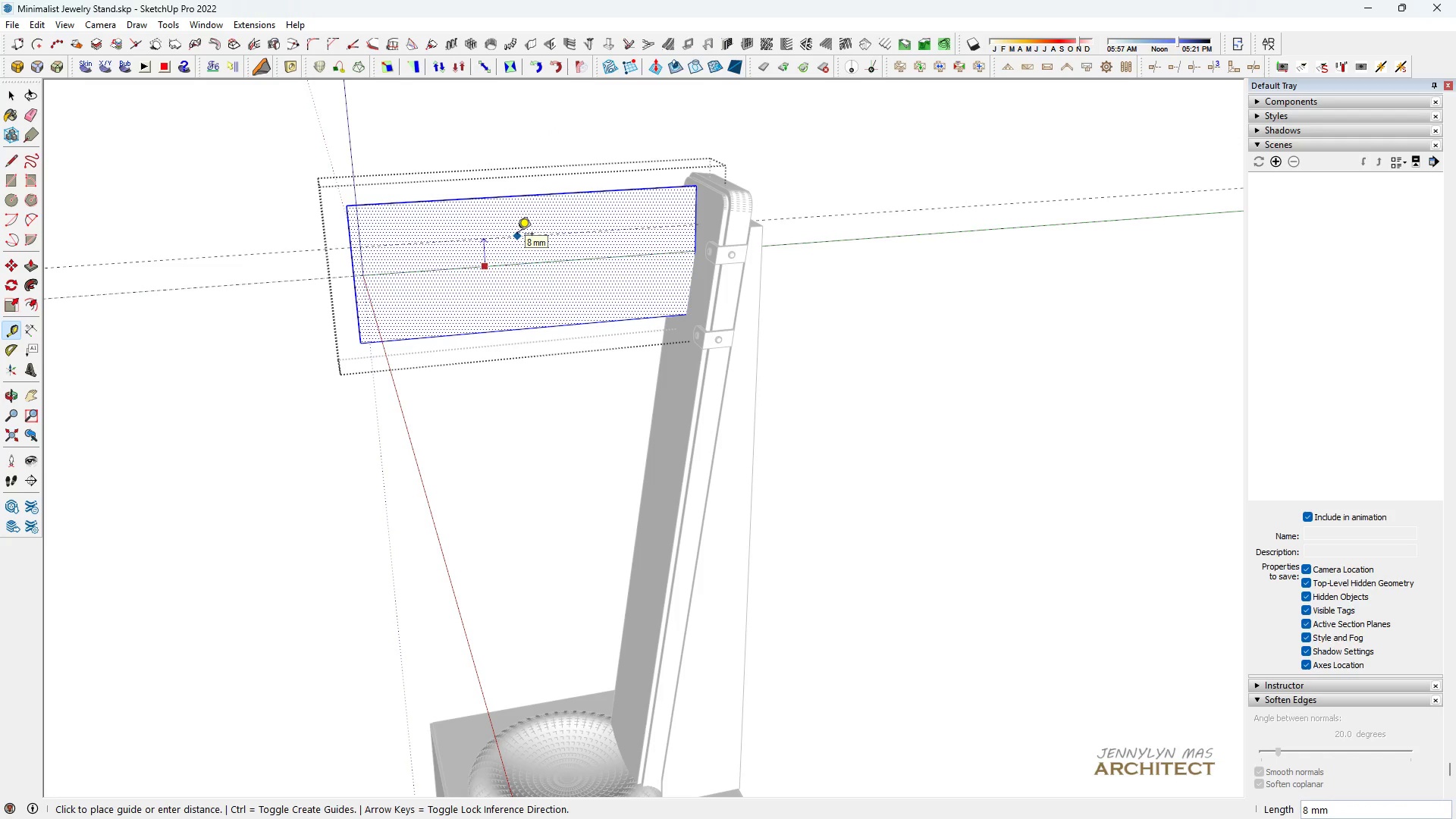 
type(10)
 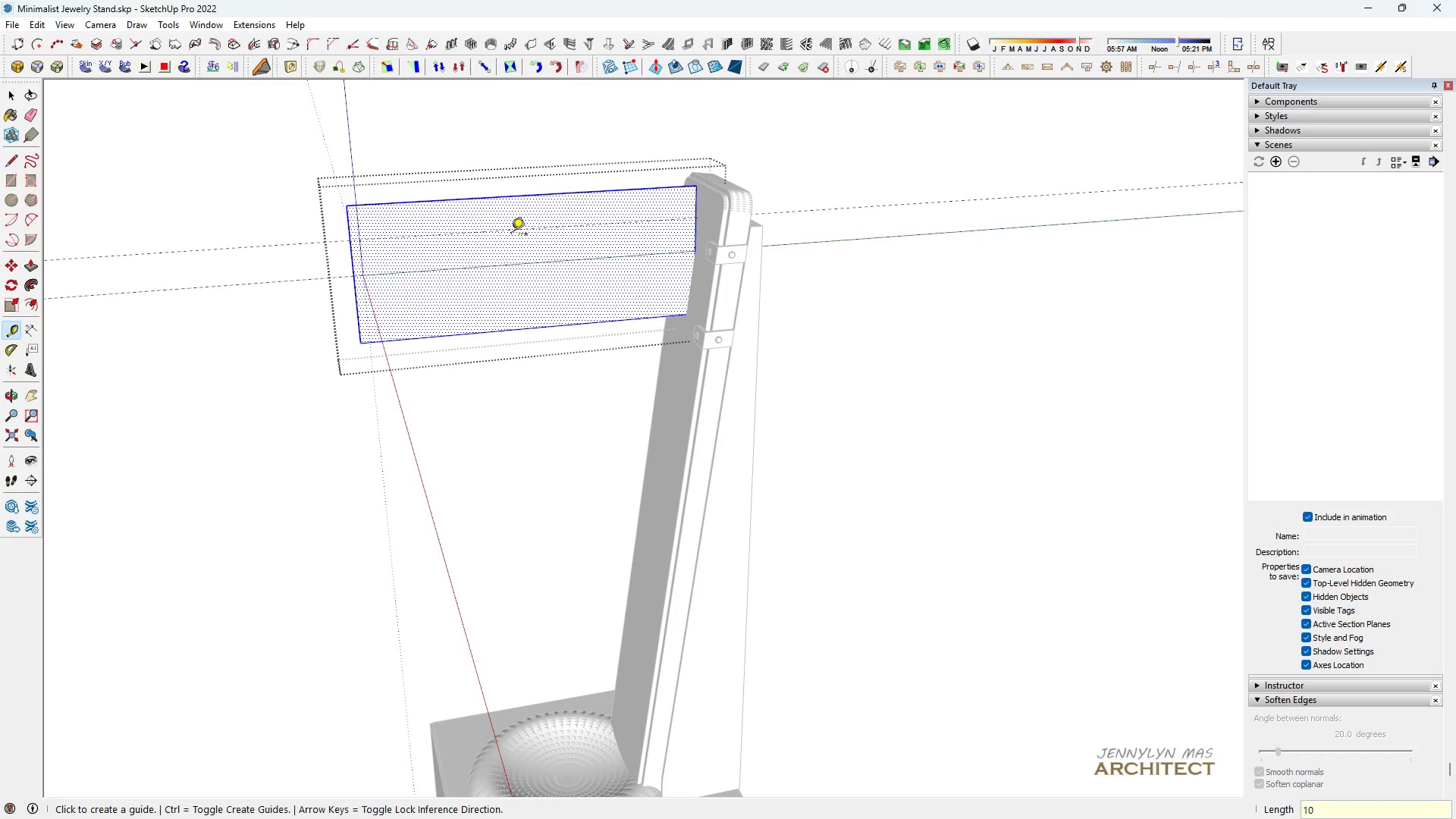 
key(Enter)
 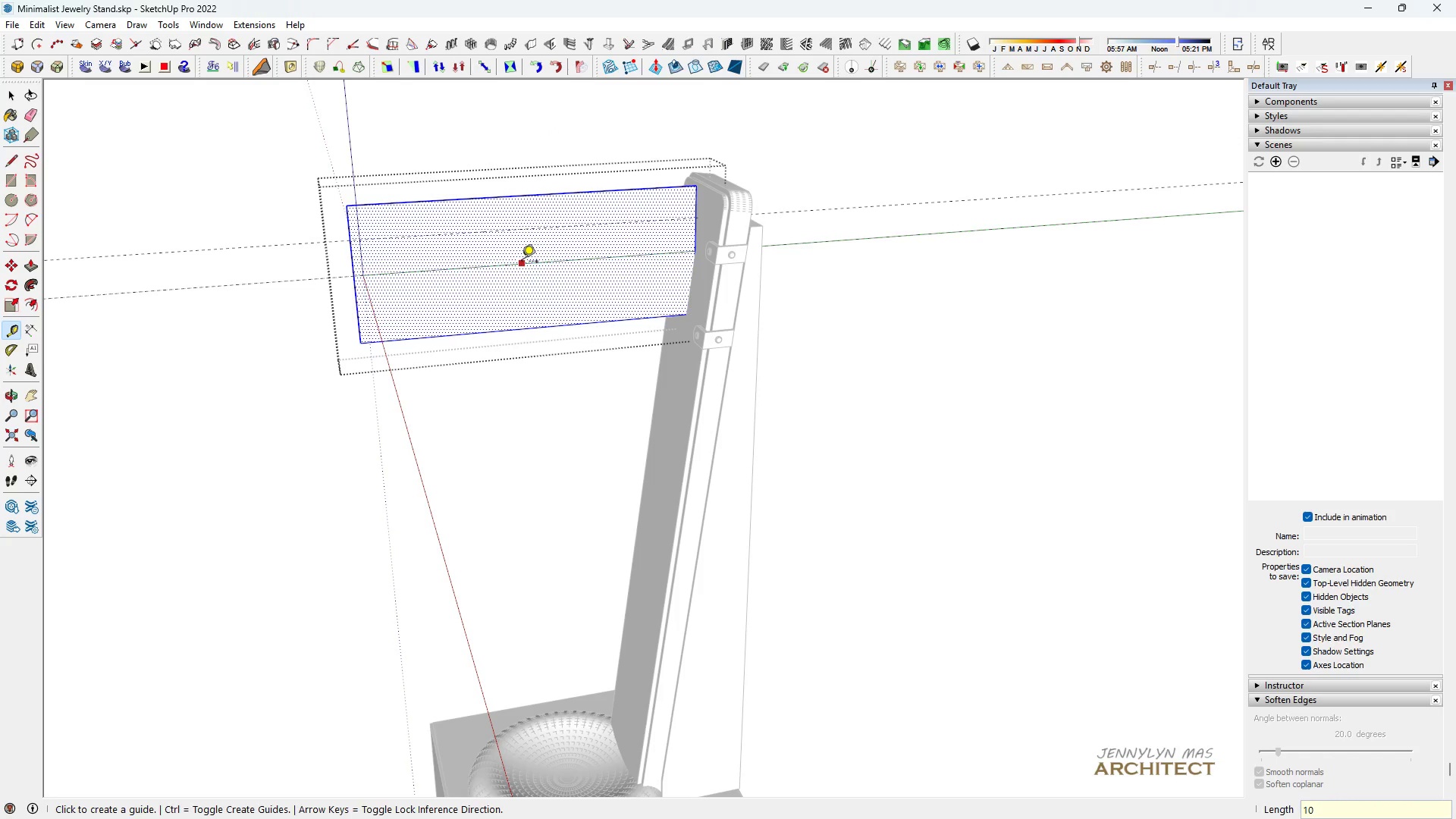 
left_click([522, 262])
 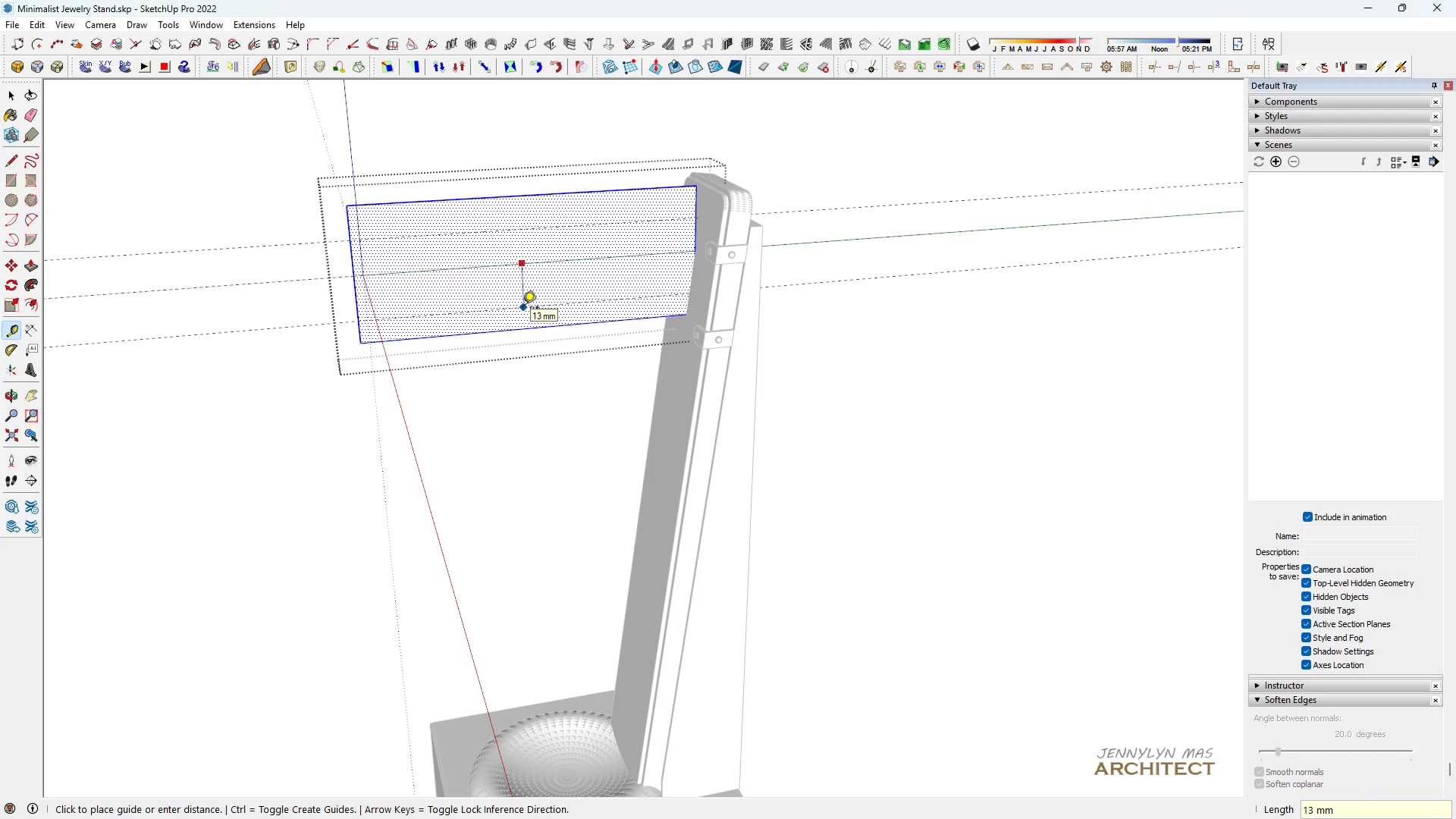 
type(10)
 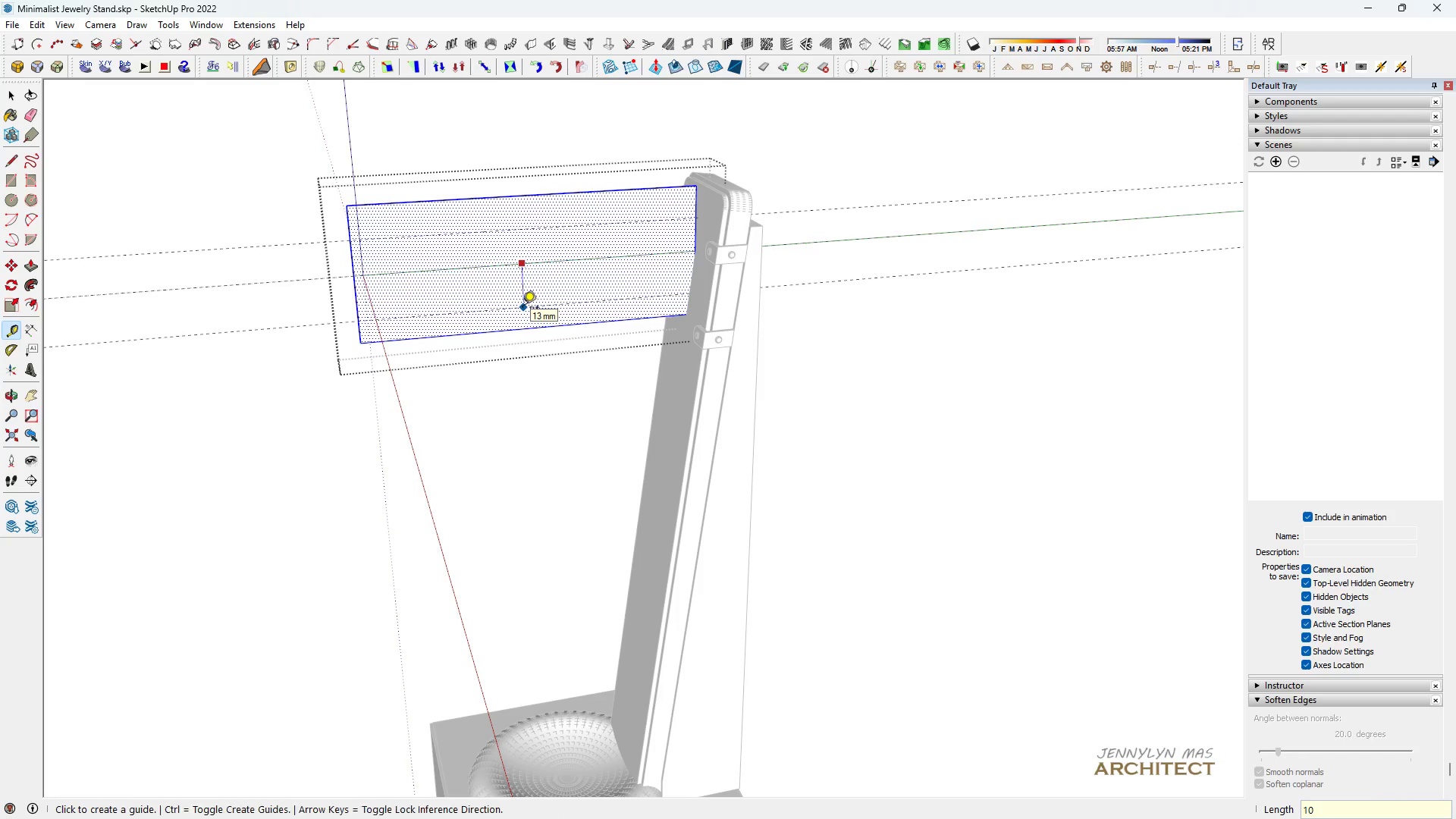 
key(Enter)
 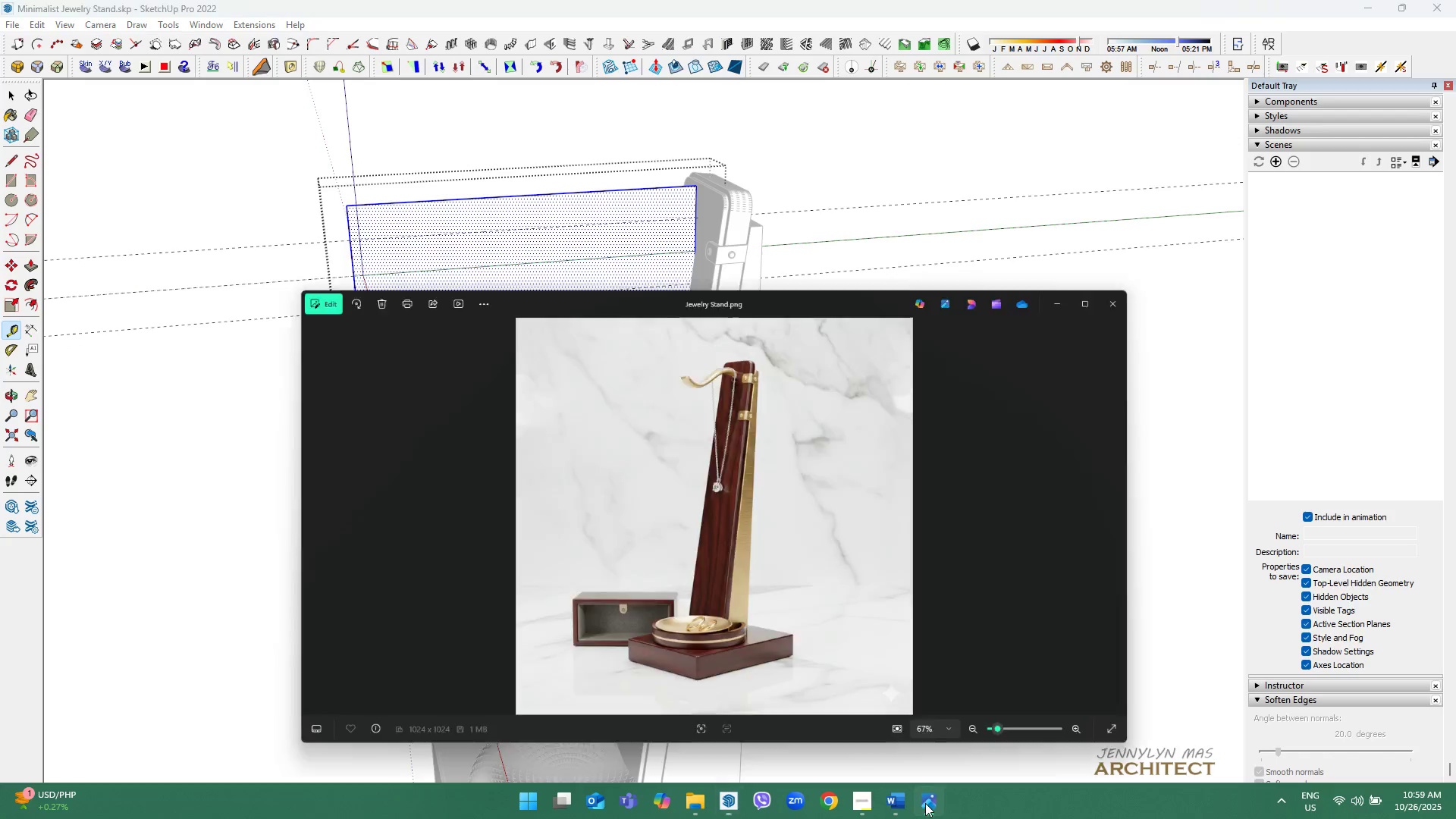 
left_click([925, 803])
 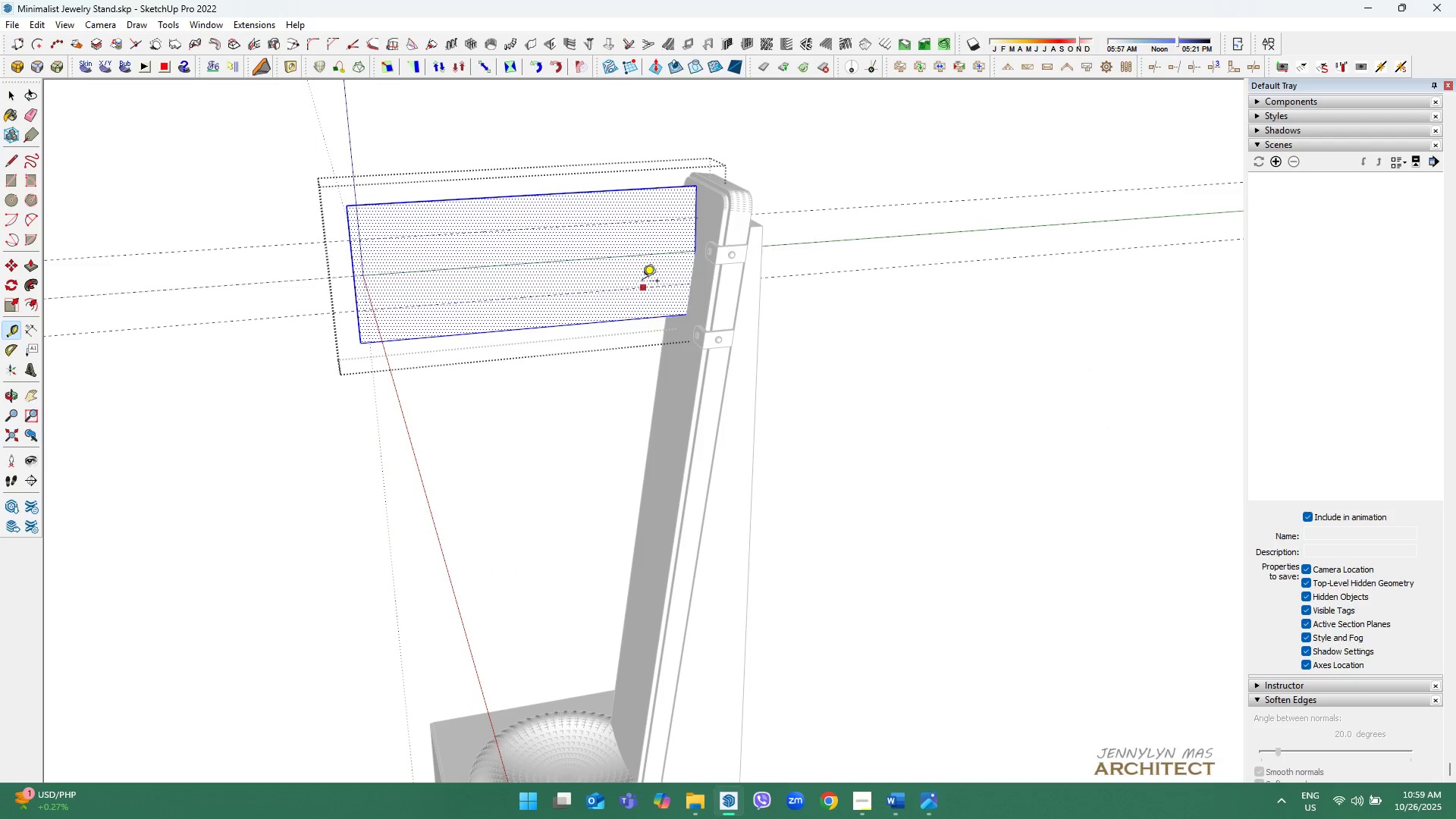 
scroll: coordinate [447, 198], scroll_direction: up, amount: 7.0
 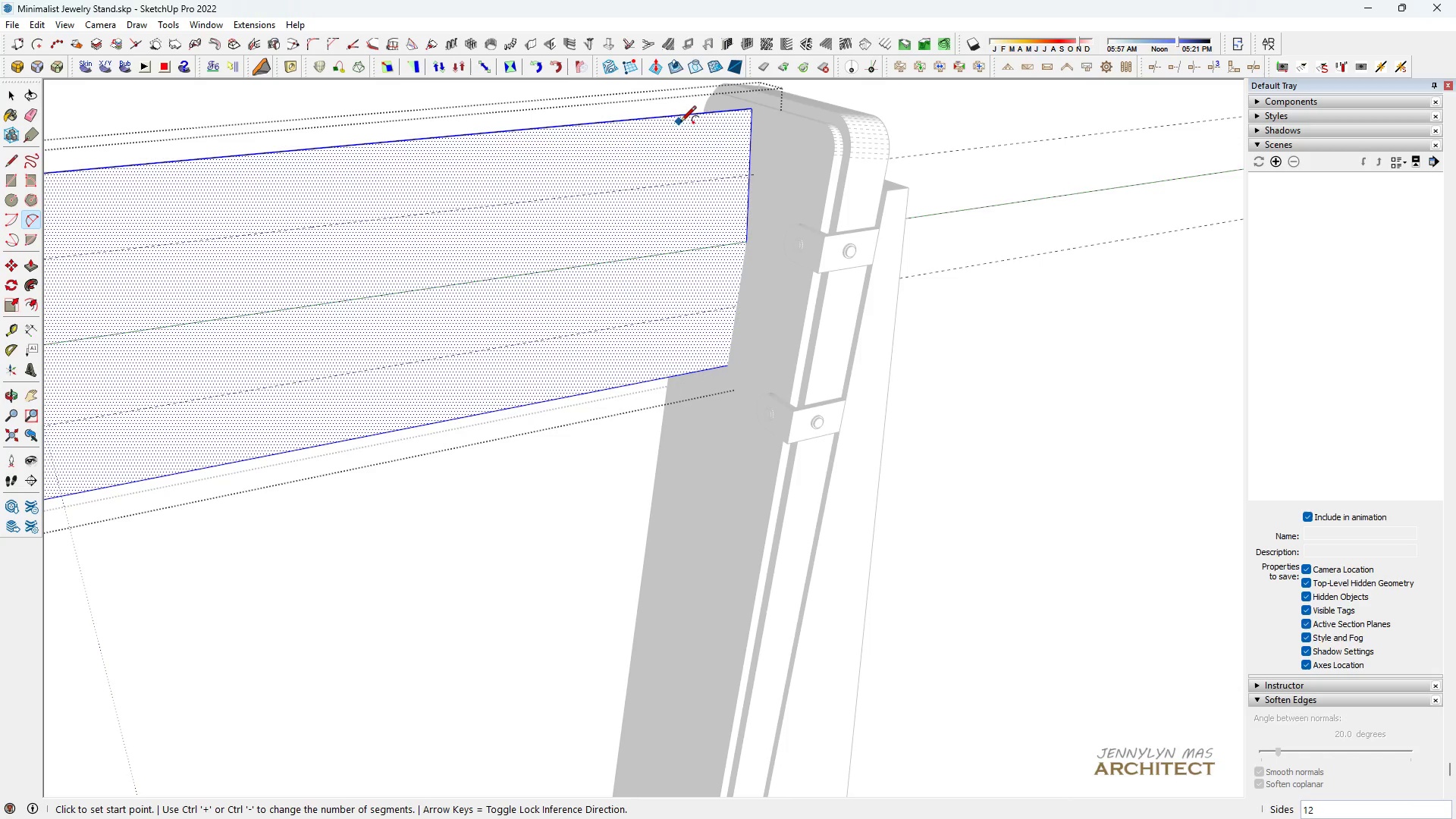 
key(T)
 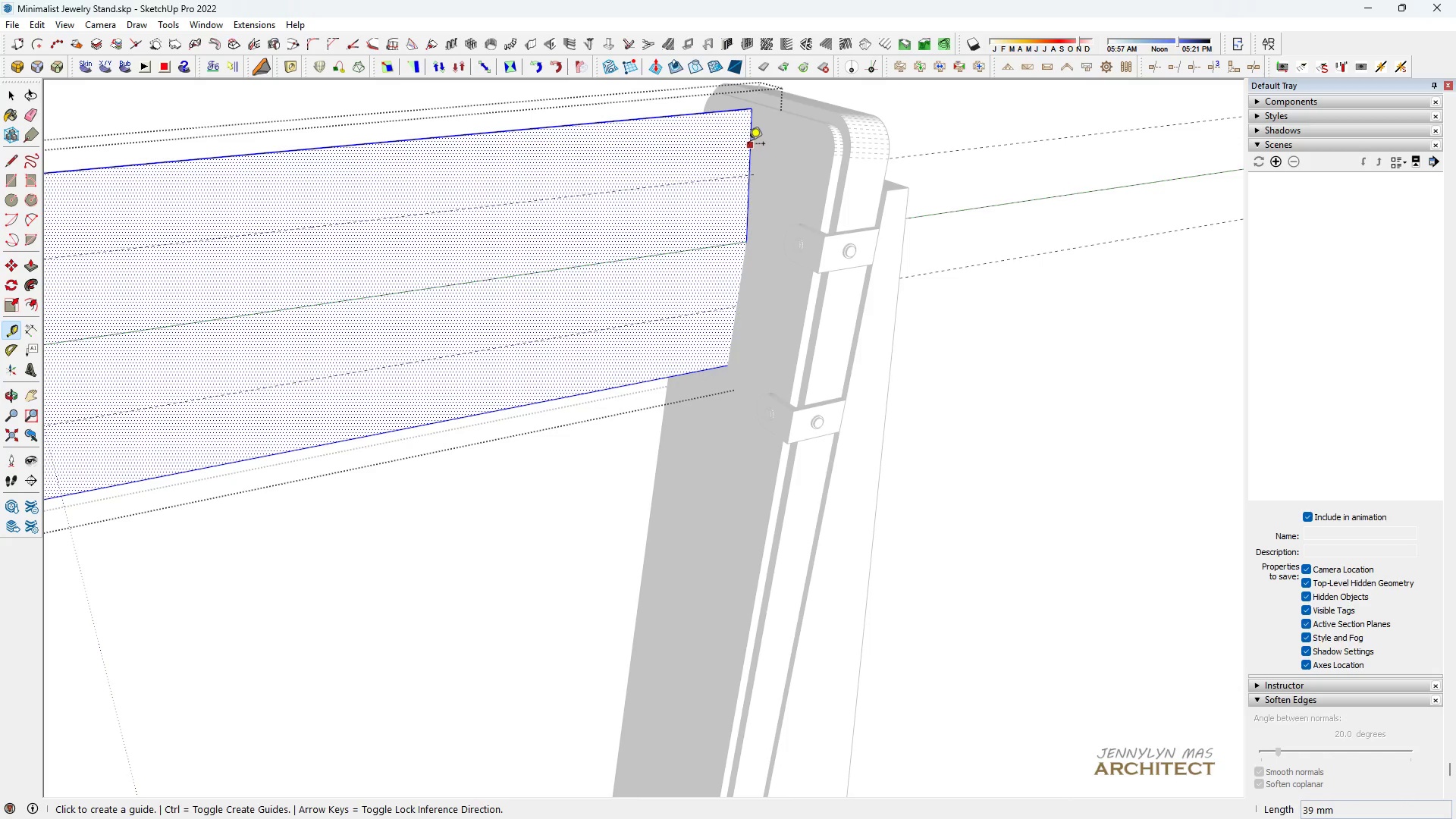 
left_click([750, 145])
 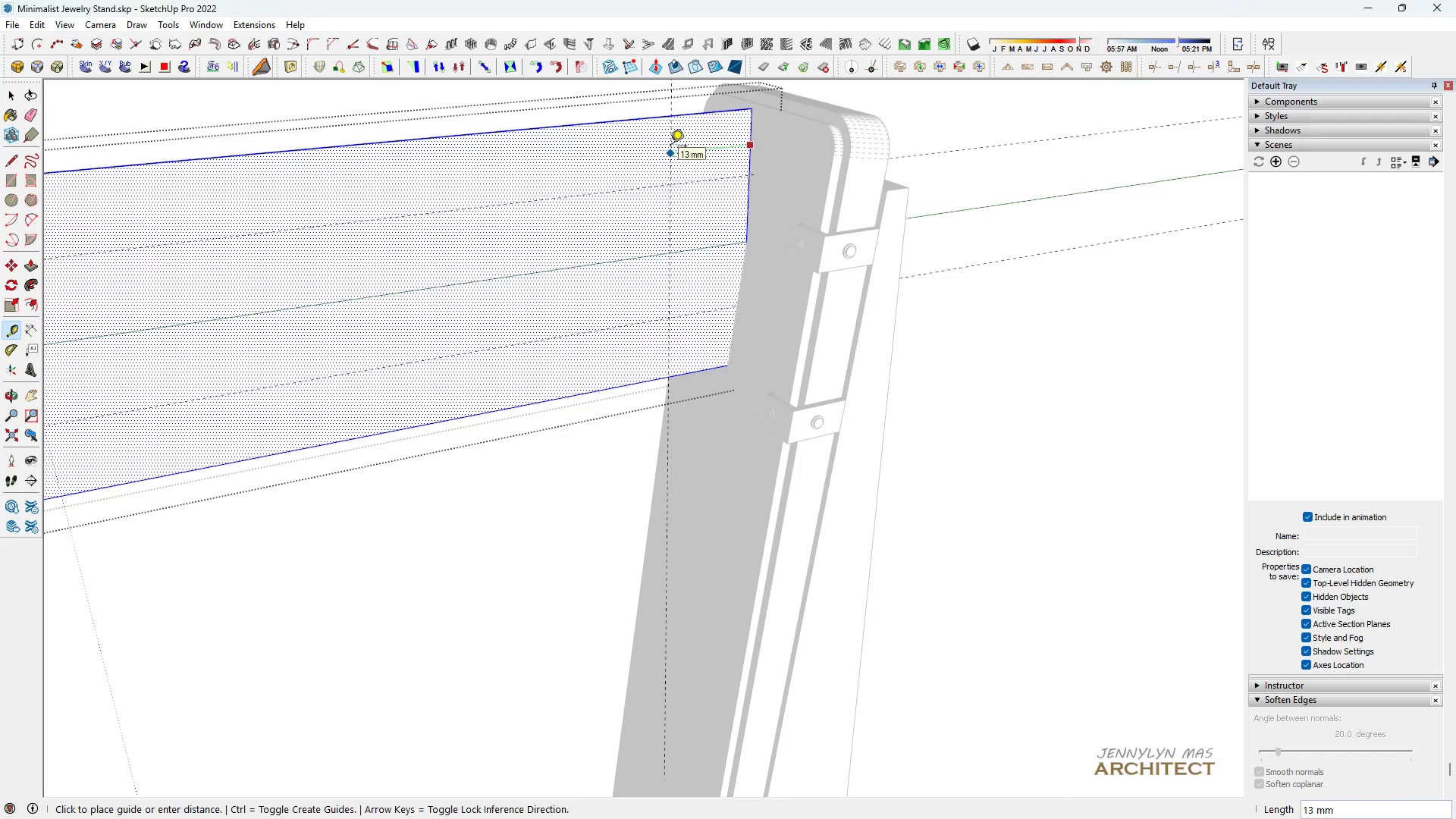 
type(10)
 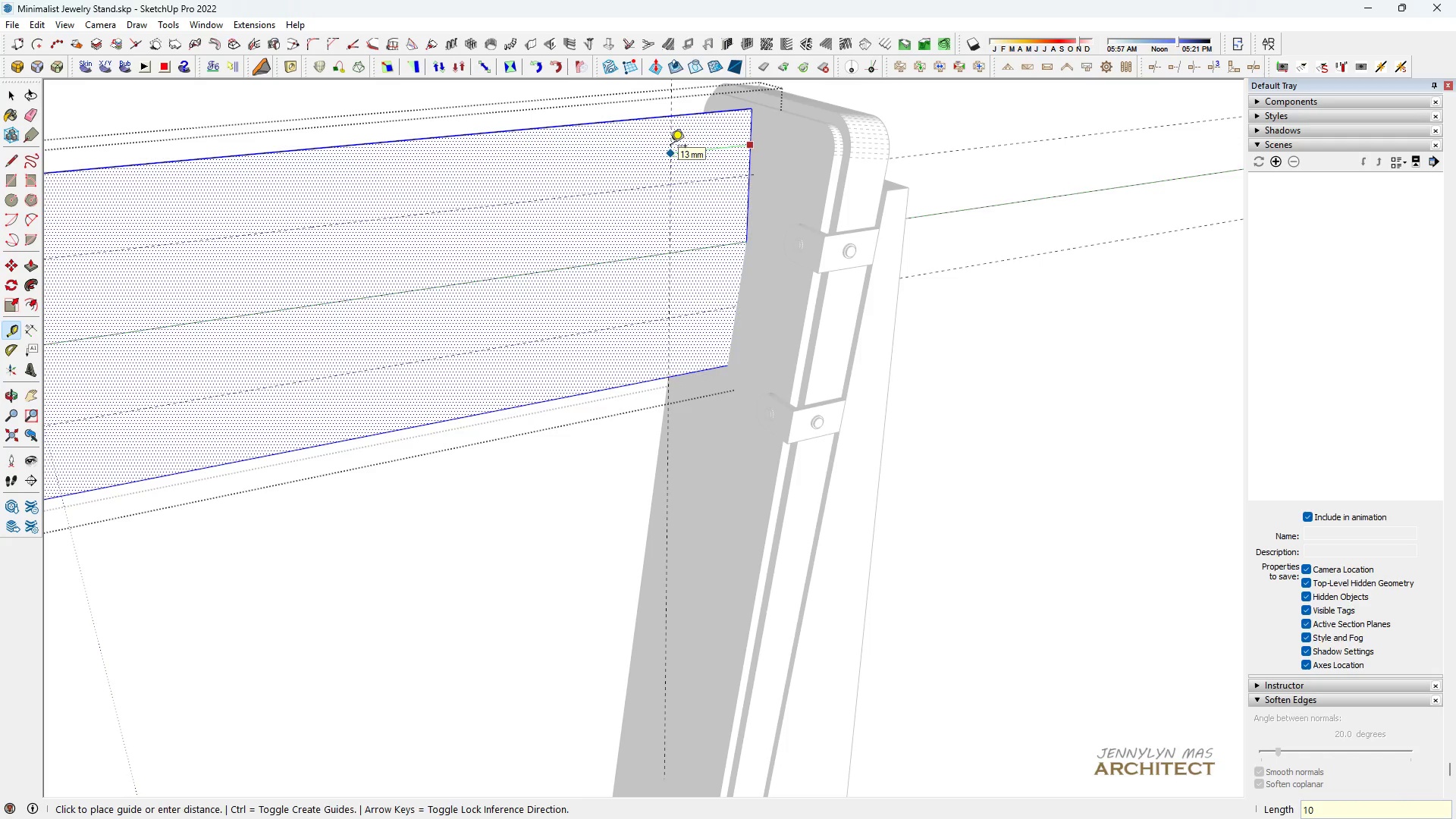 
key(Enter)
 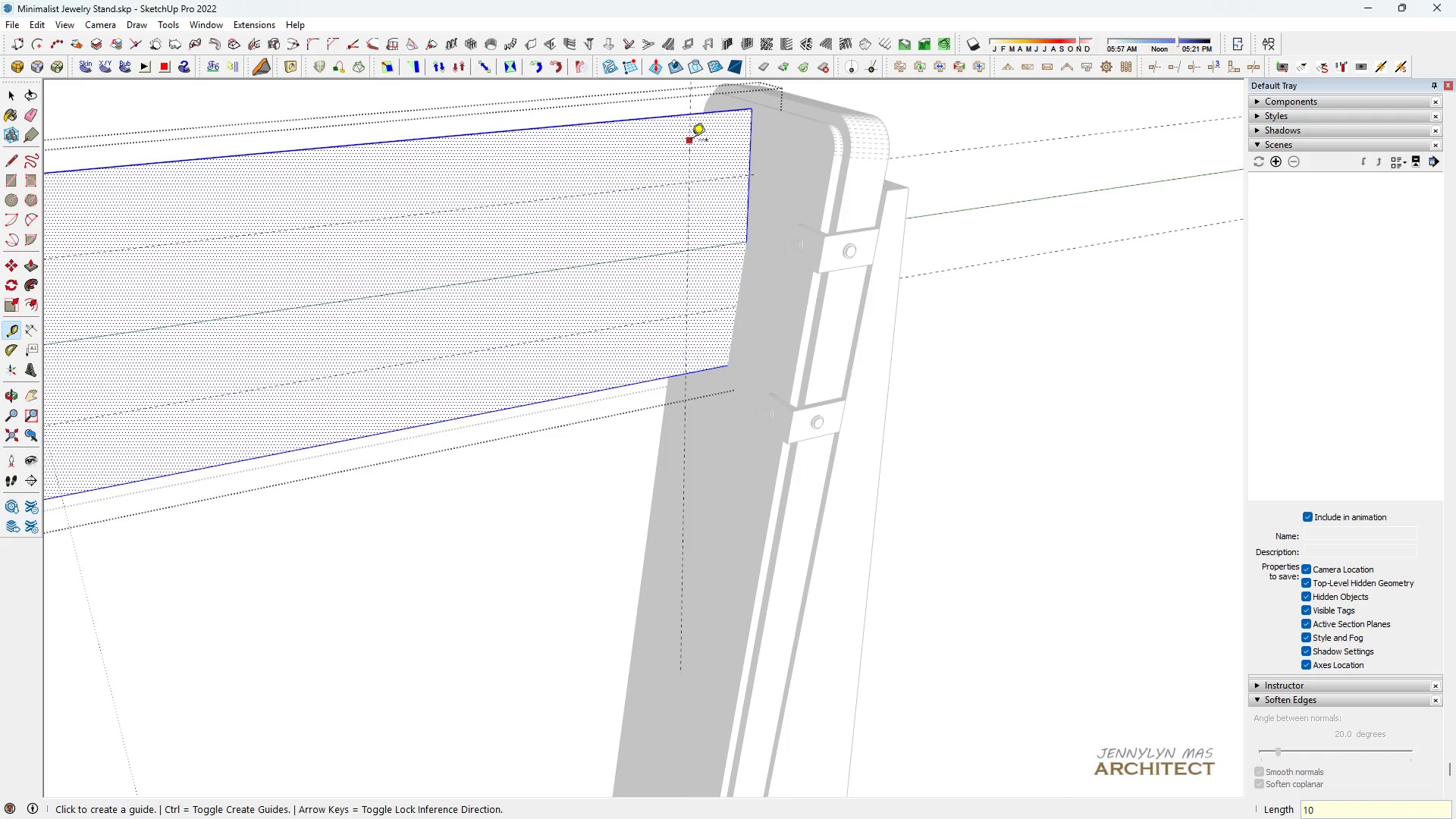 
left_click([692, 141])
 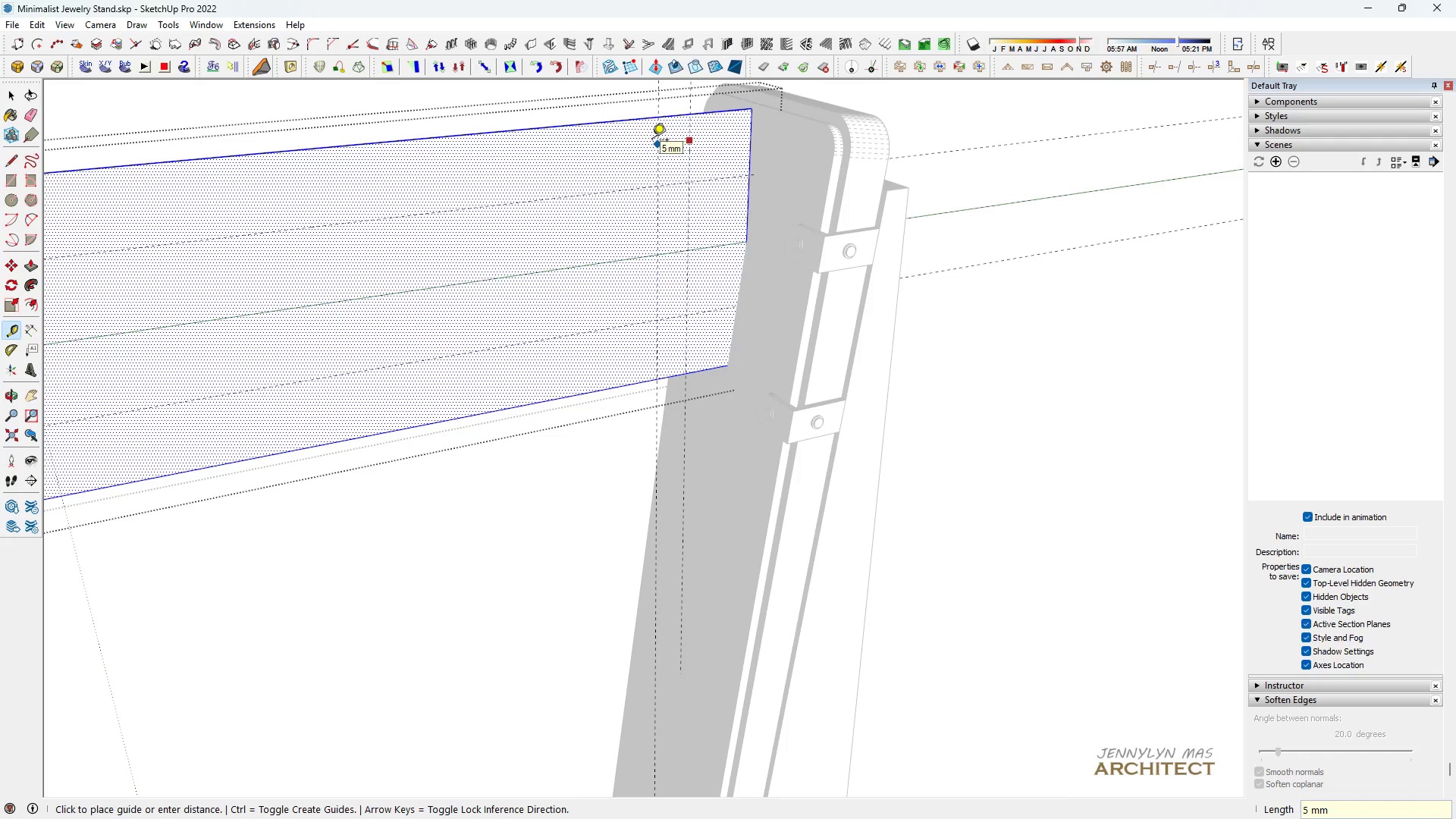 
type(15)
 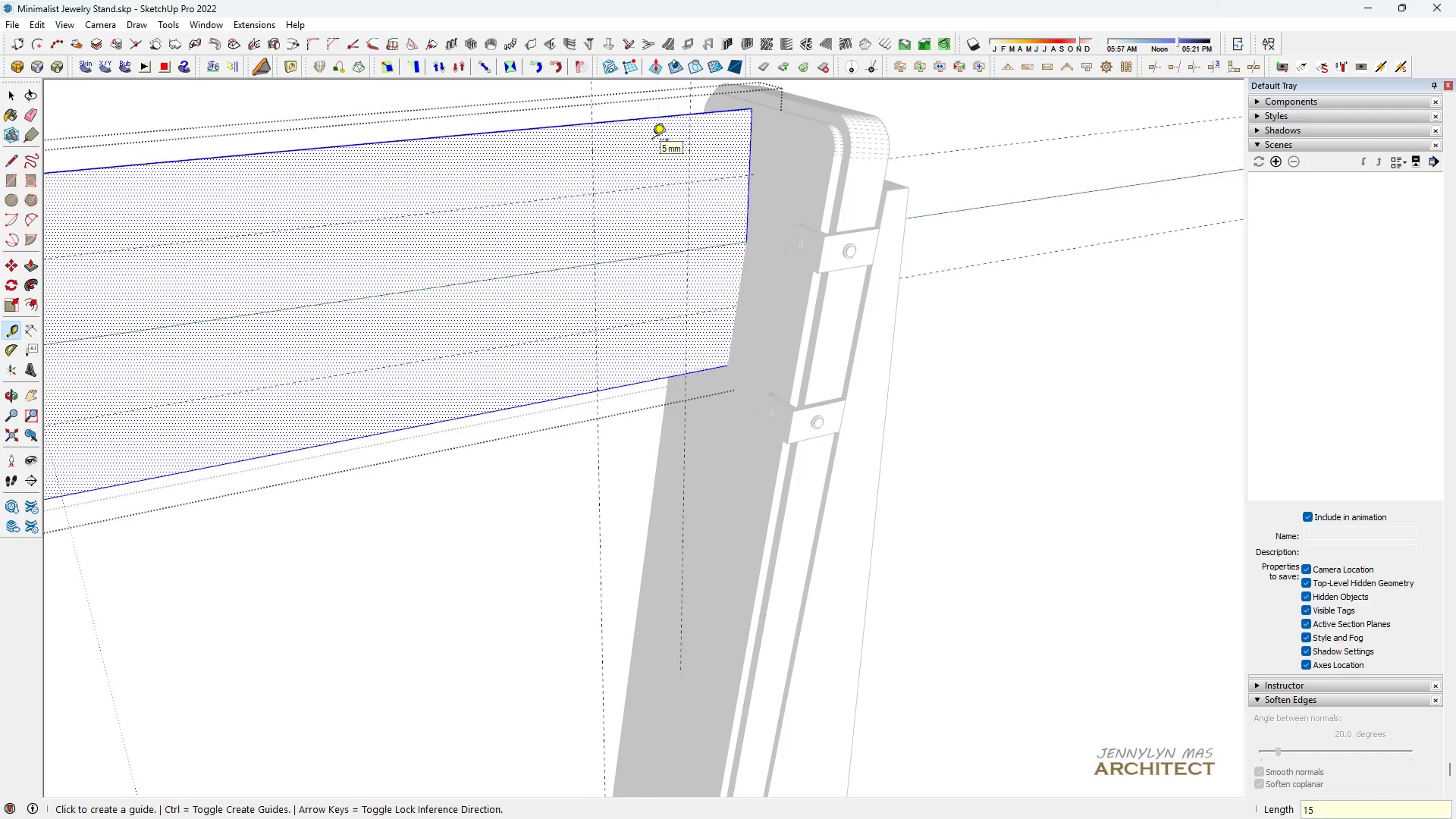 
key(Enter)
 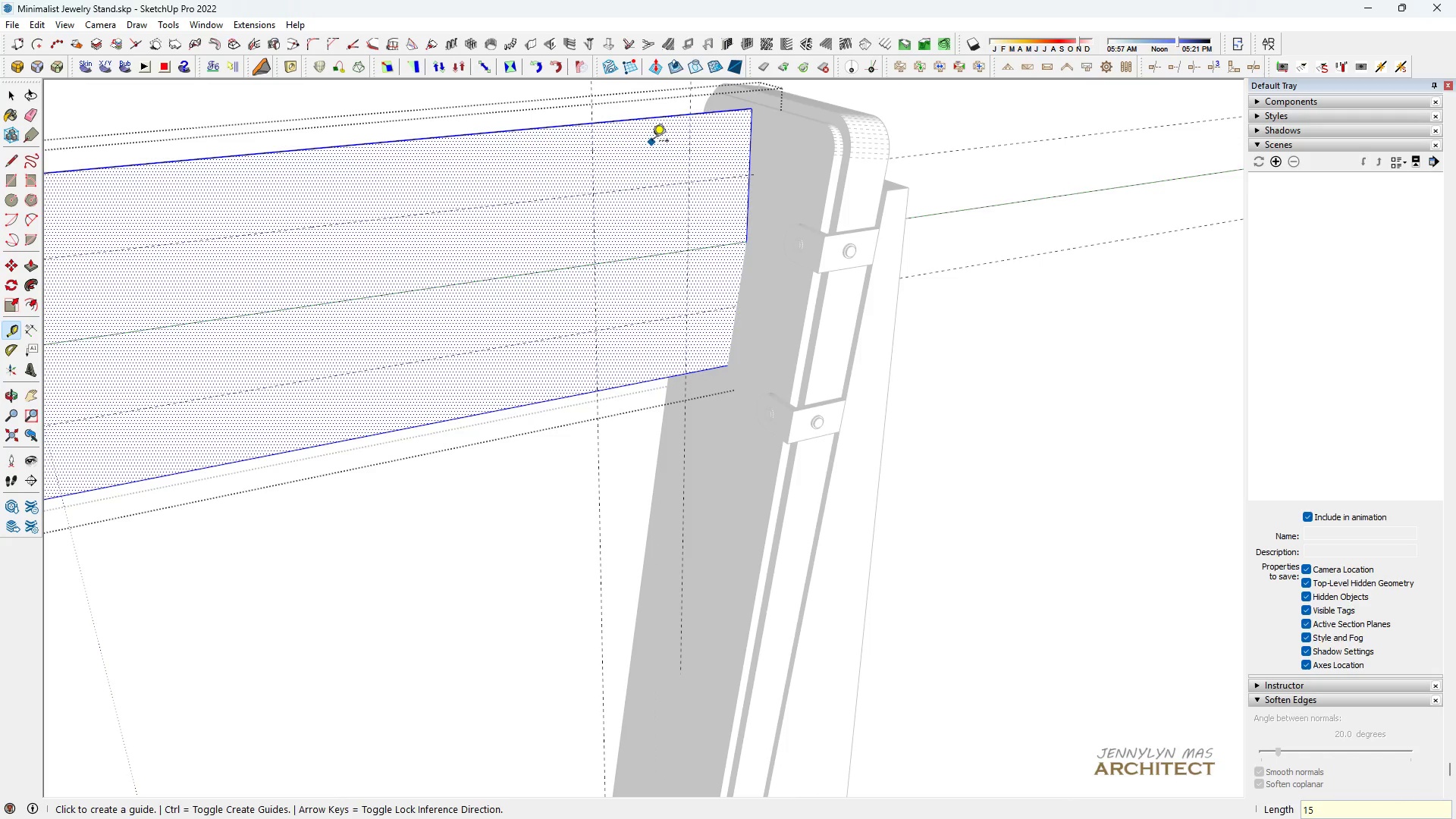 
key(Space)
 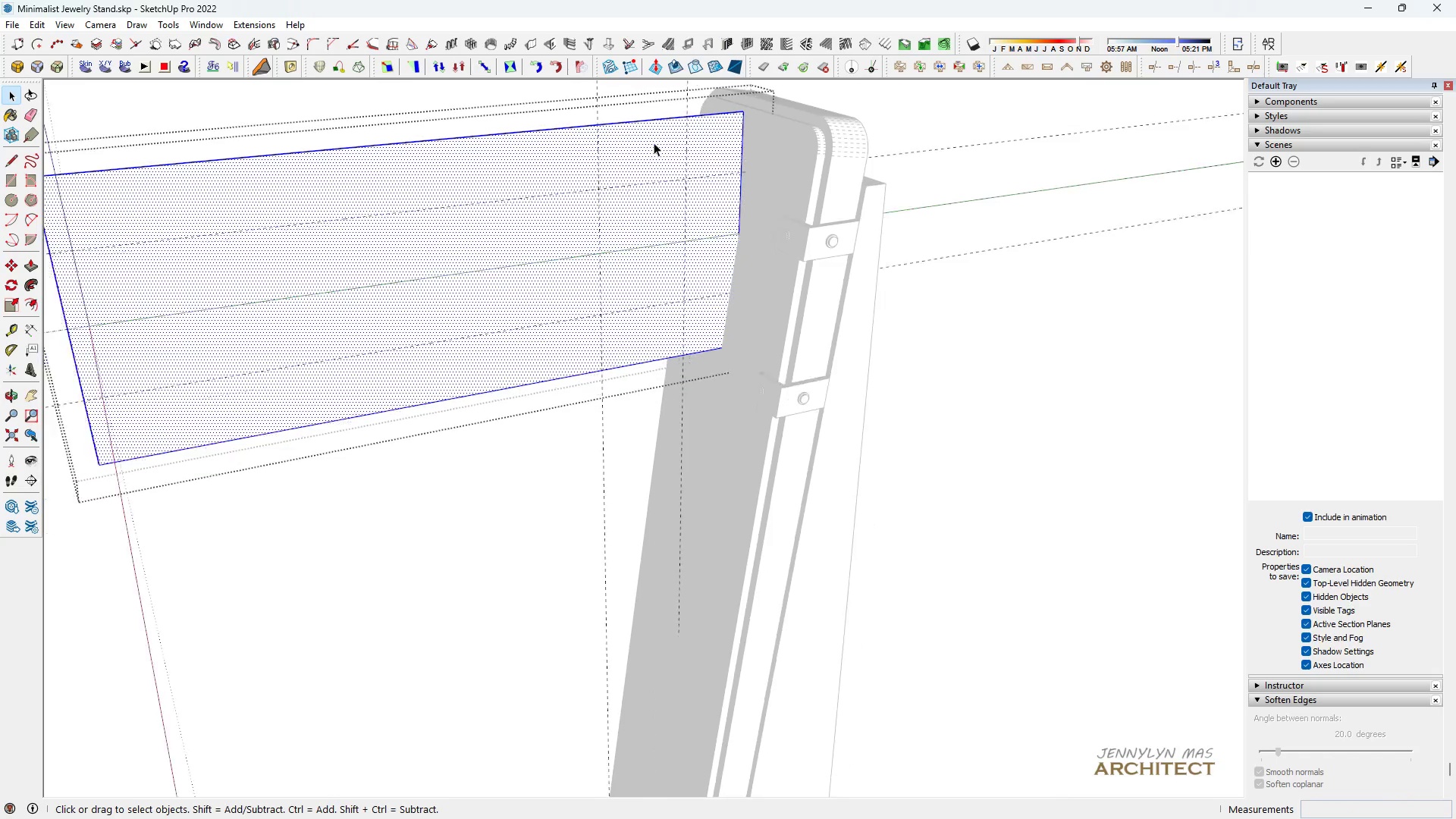 
scroll: coordinate [654, 143], scroll_direction: down, amount: 4.0
 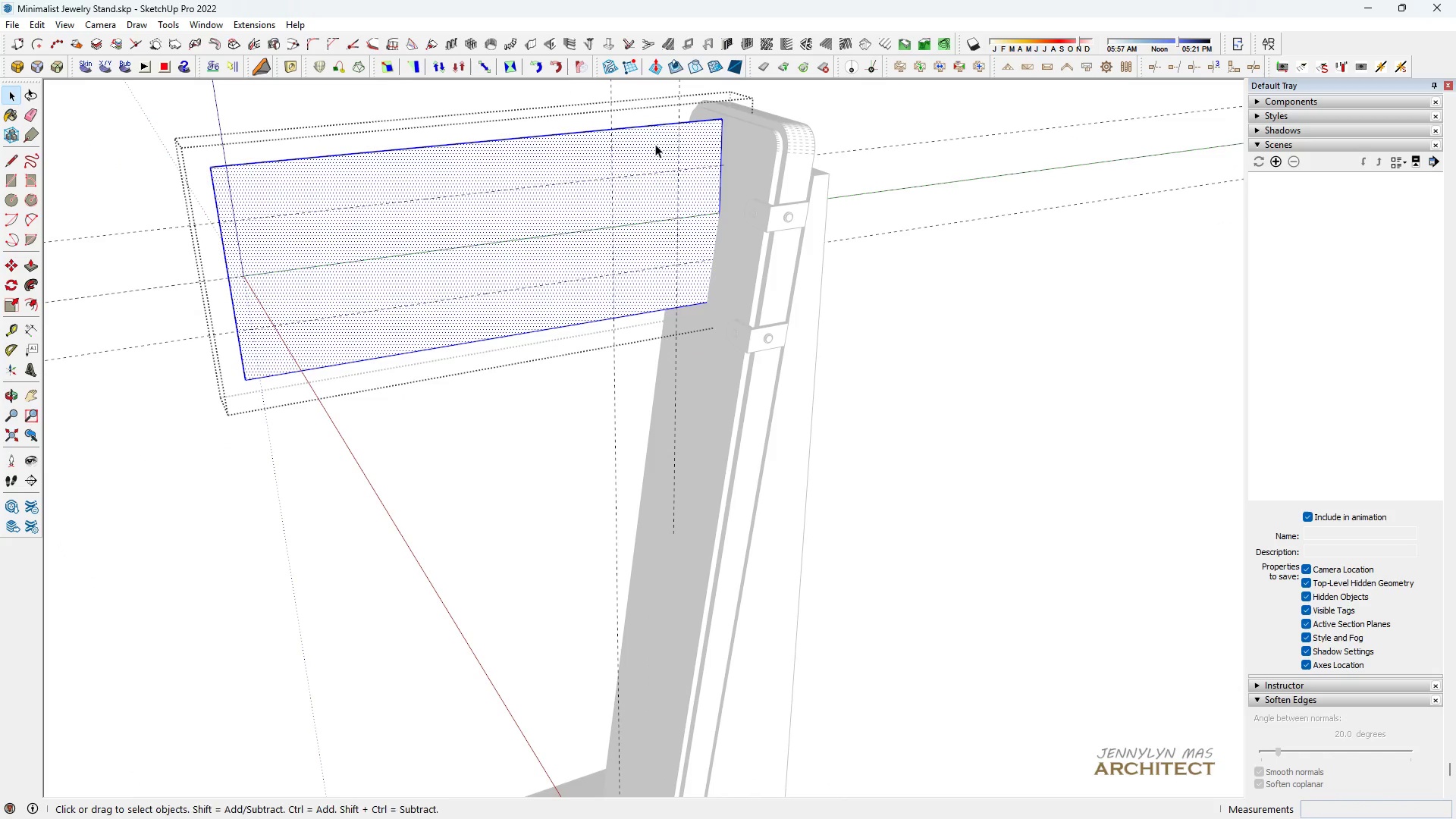 
key(E)
 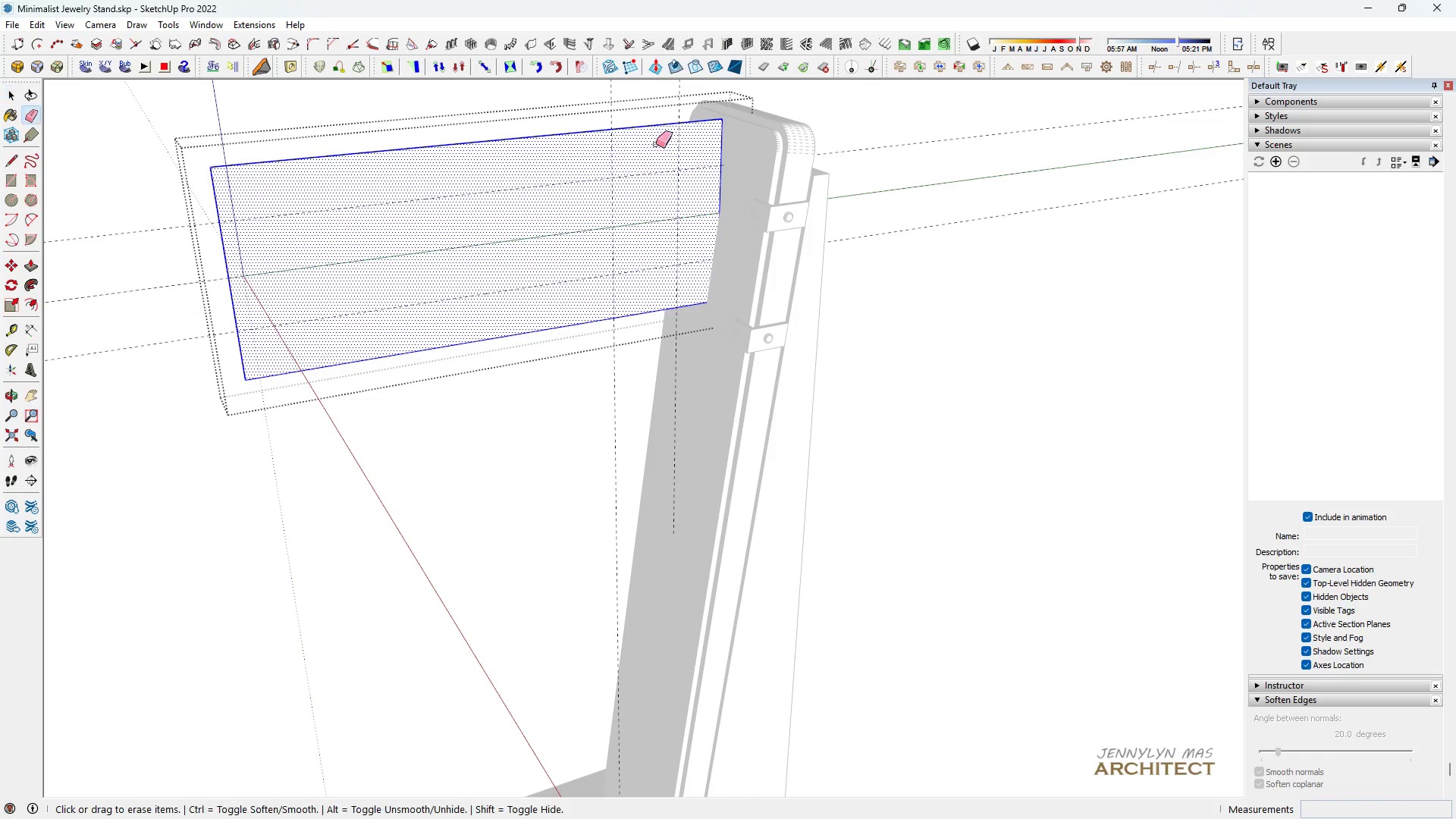 
left_click_drag(start_coordinate=[656, 145], to_coordinate=[682, 152])
 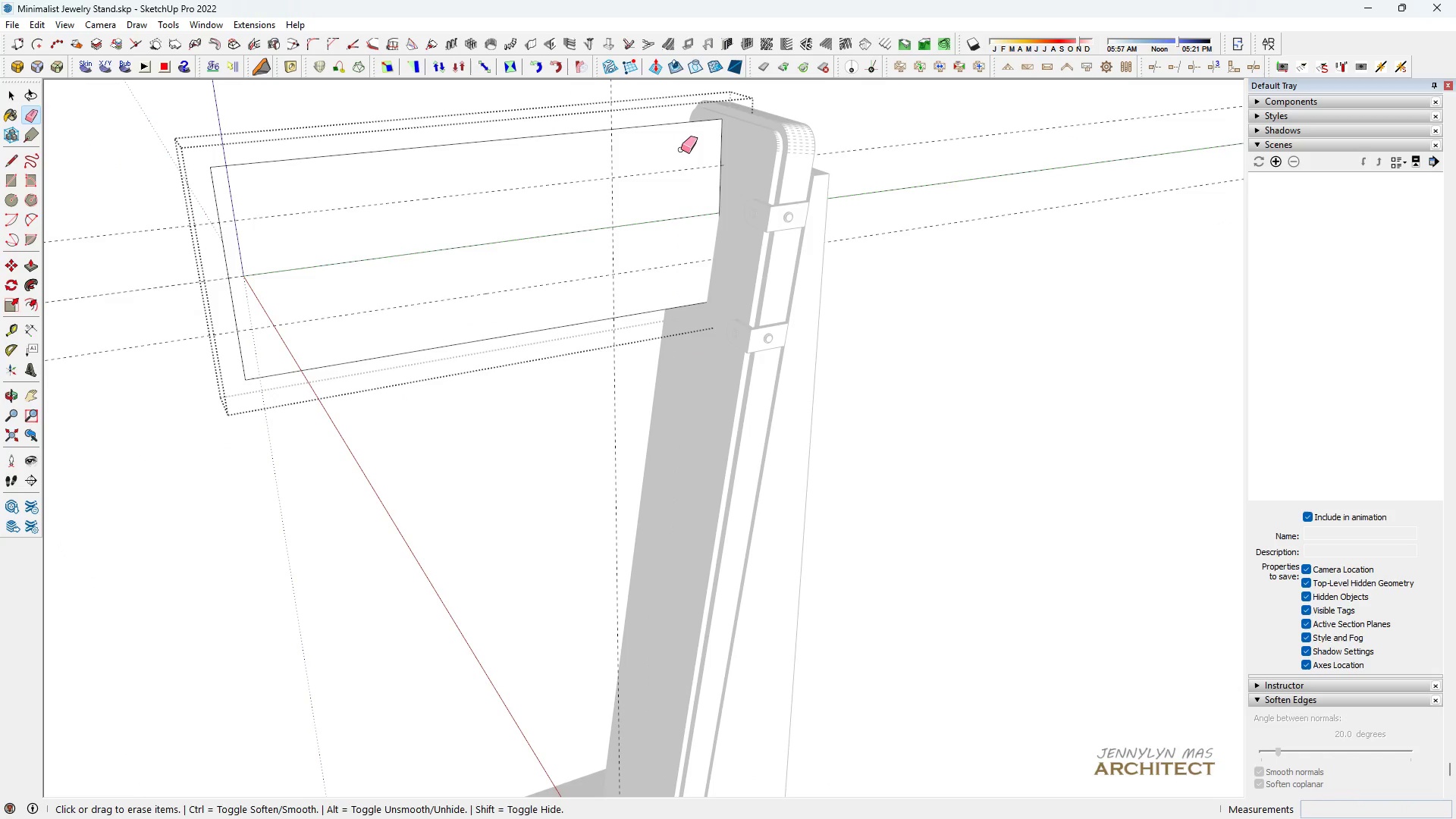 
key(Space)
 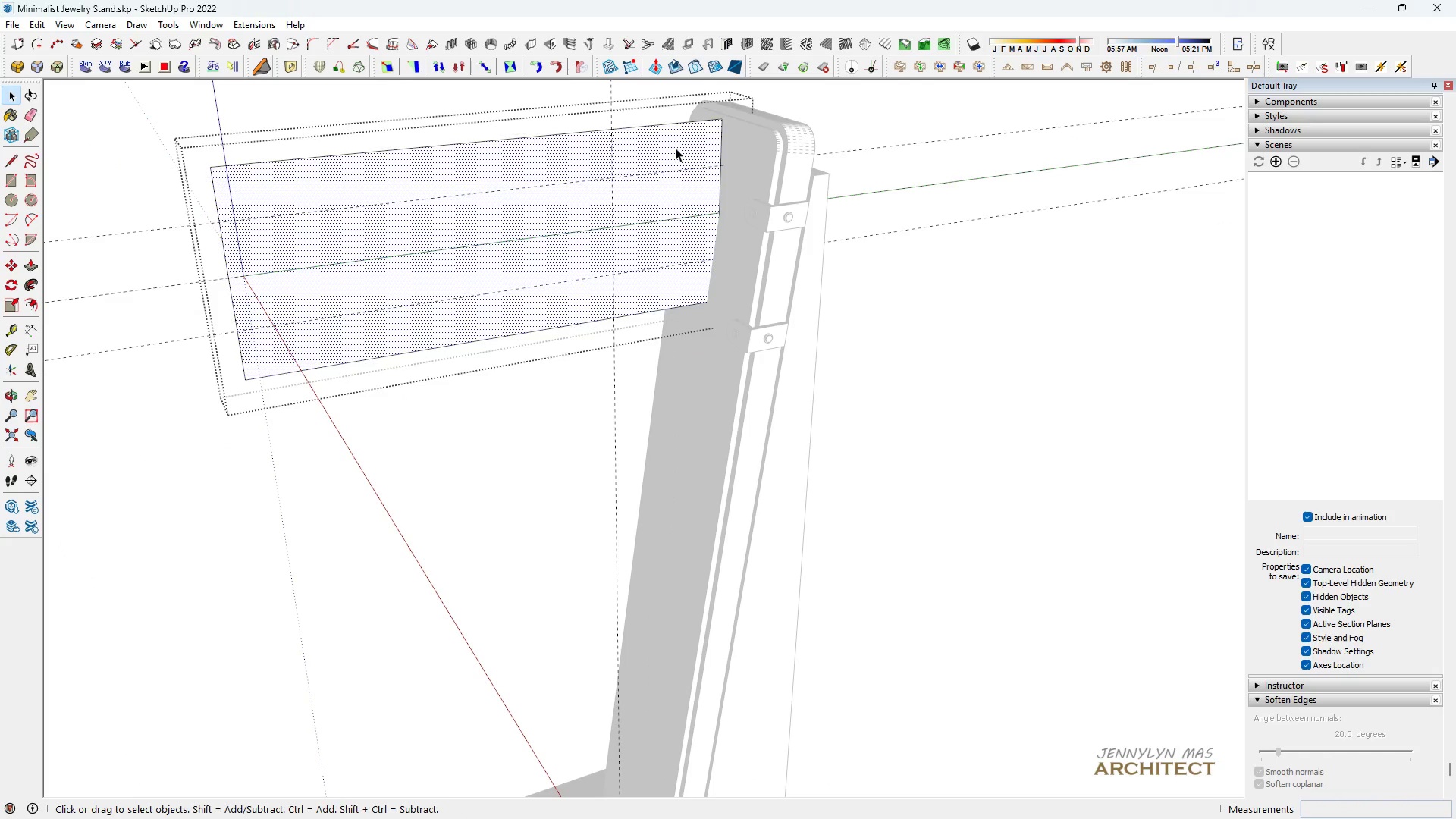 
double_click([676, 148])
 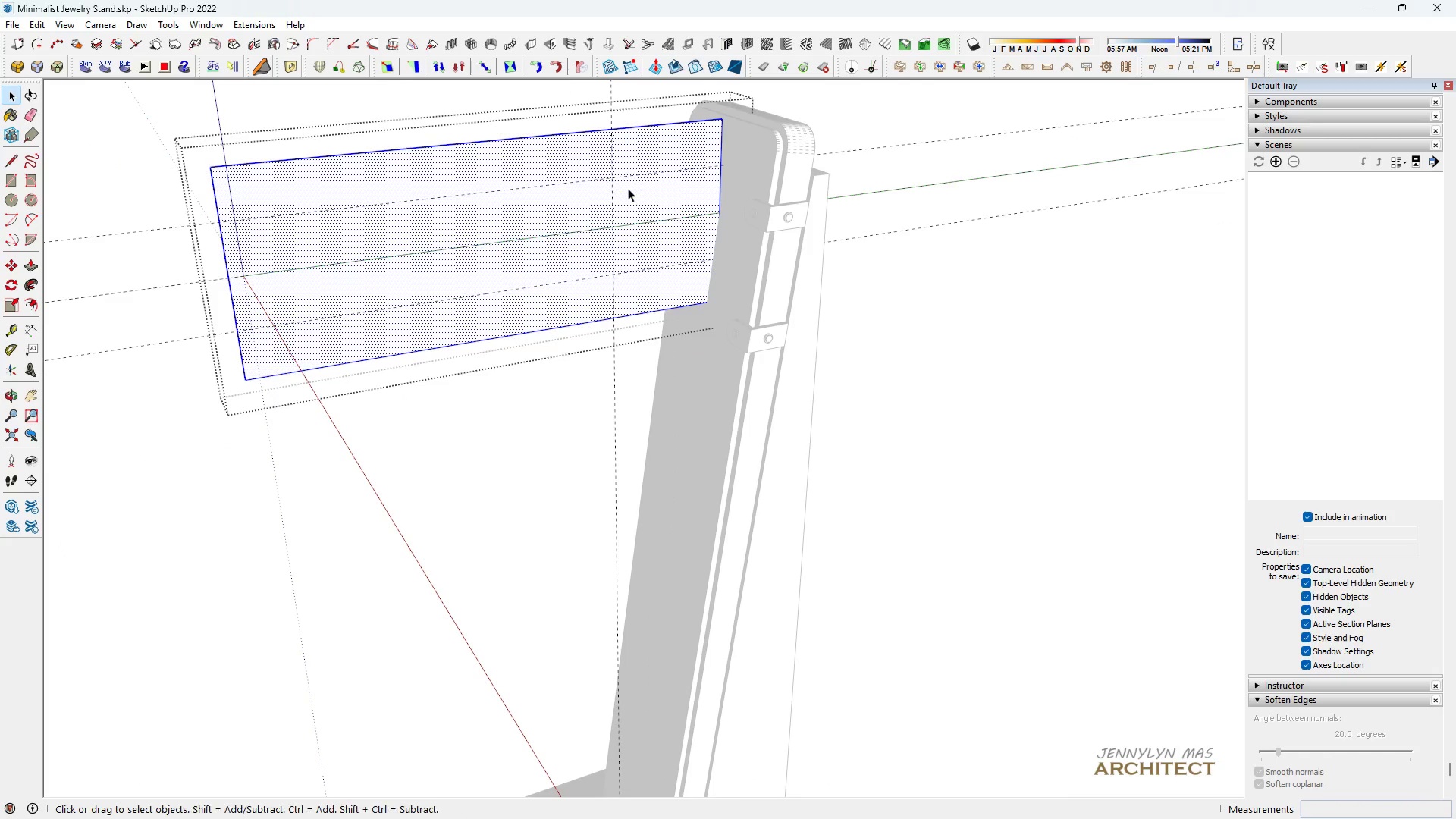 
key(H)
 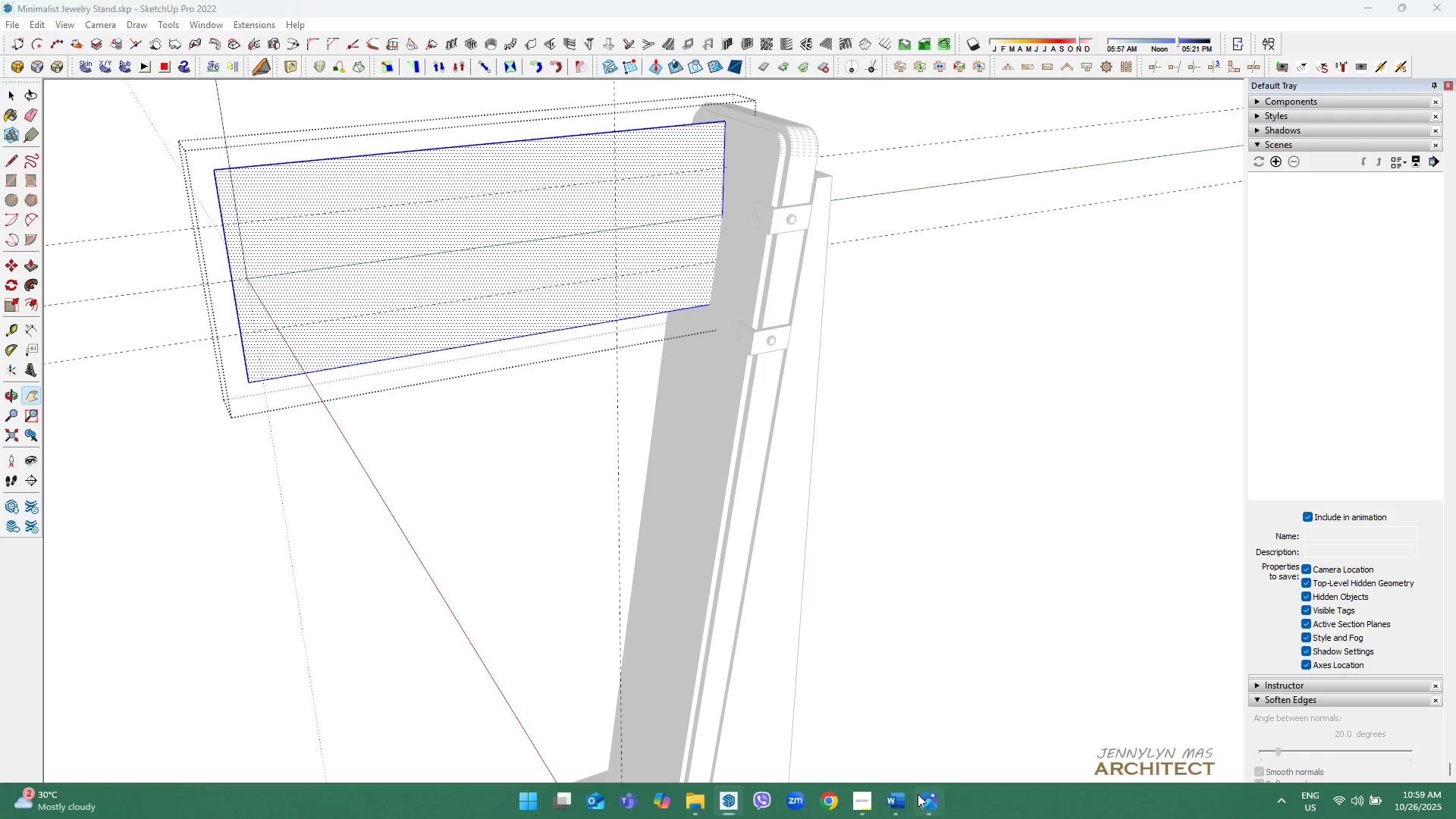 
left_click([921, 795])
 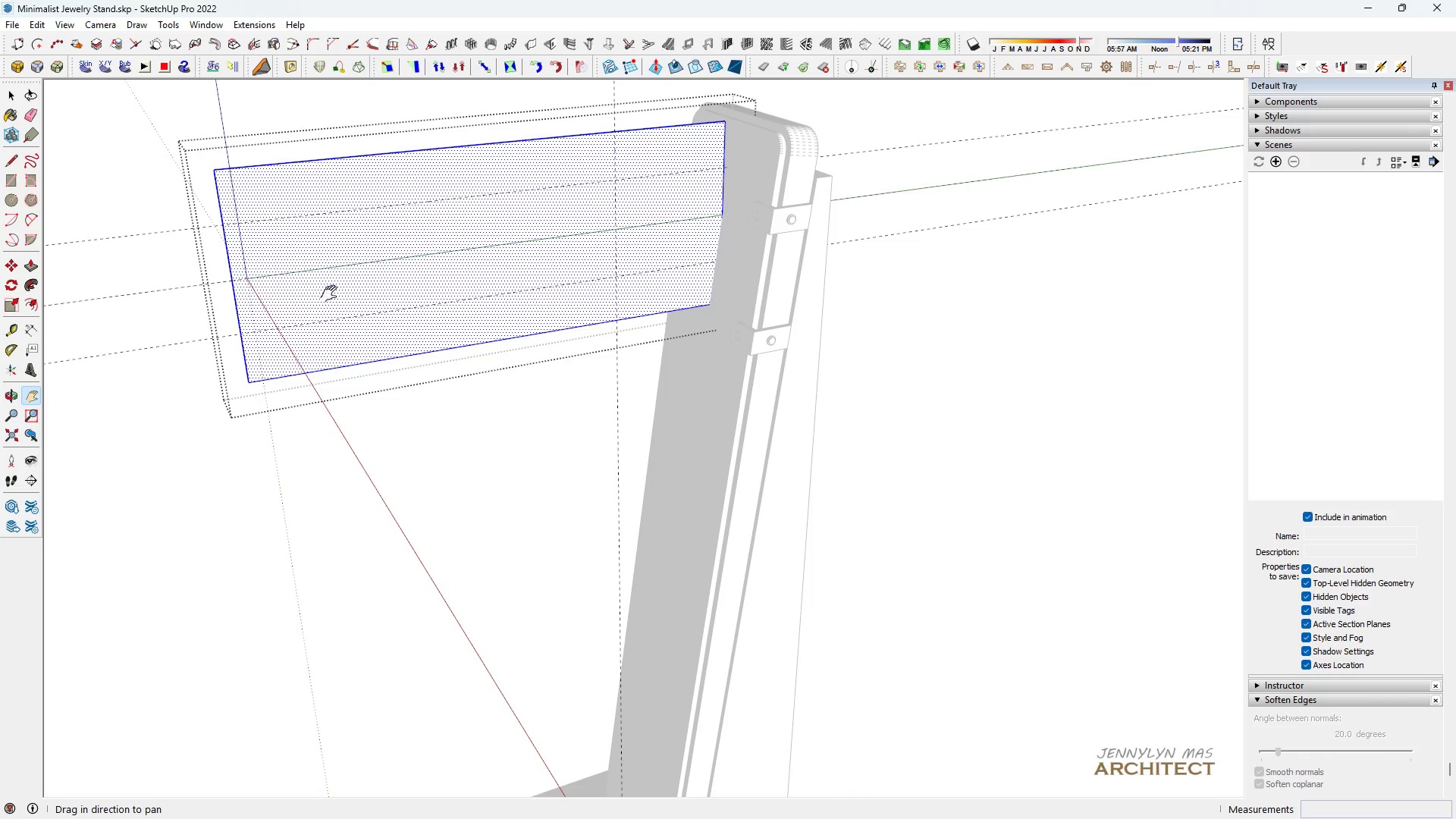 
left_click_drag(start_coordinate=[341, 246], to_coordinate=[359, 261])
 